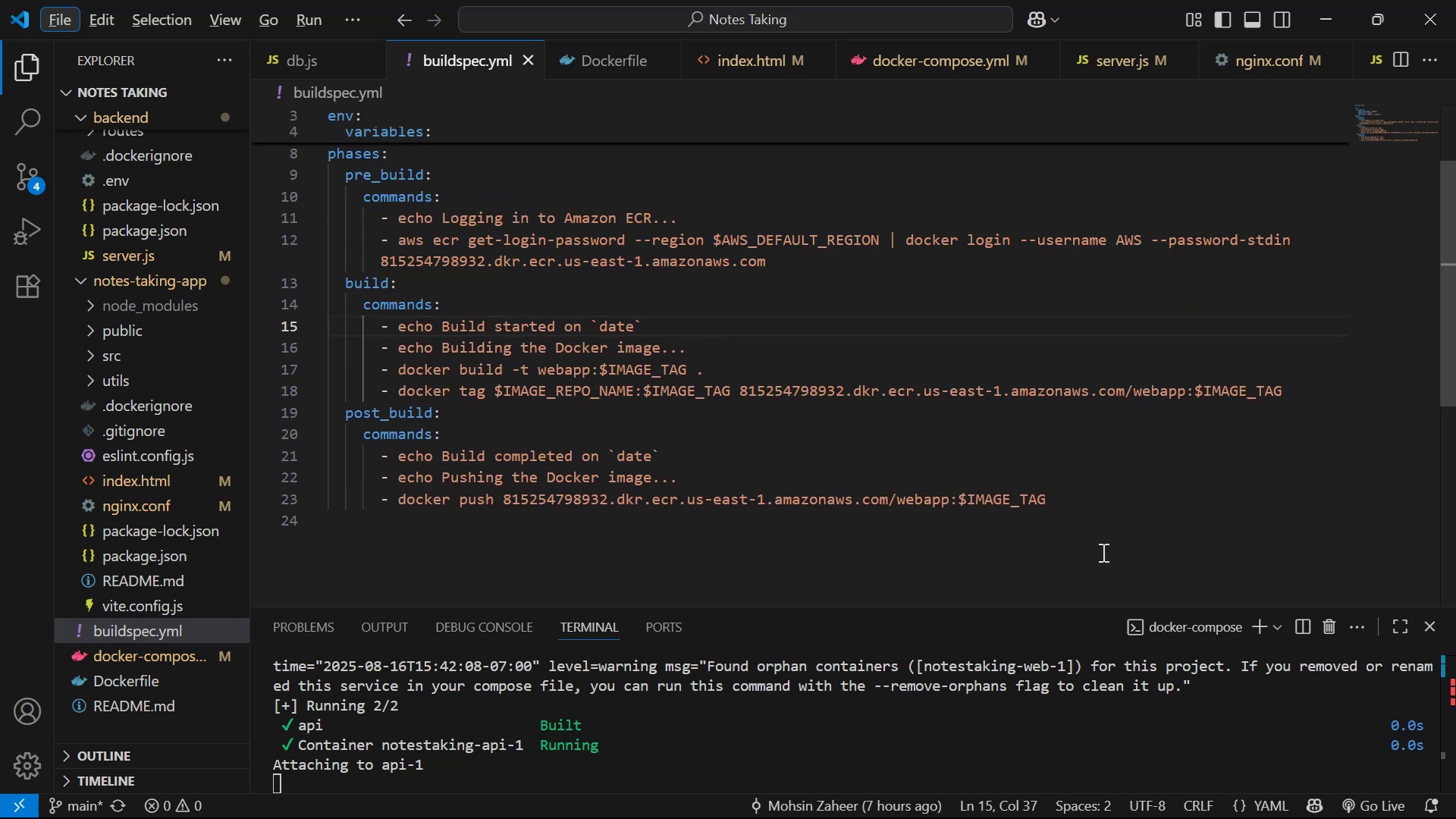 
key(Alt+AltLeft)
 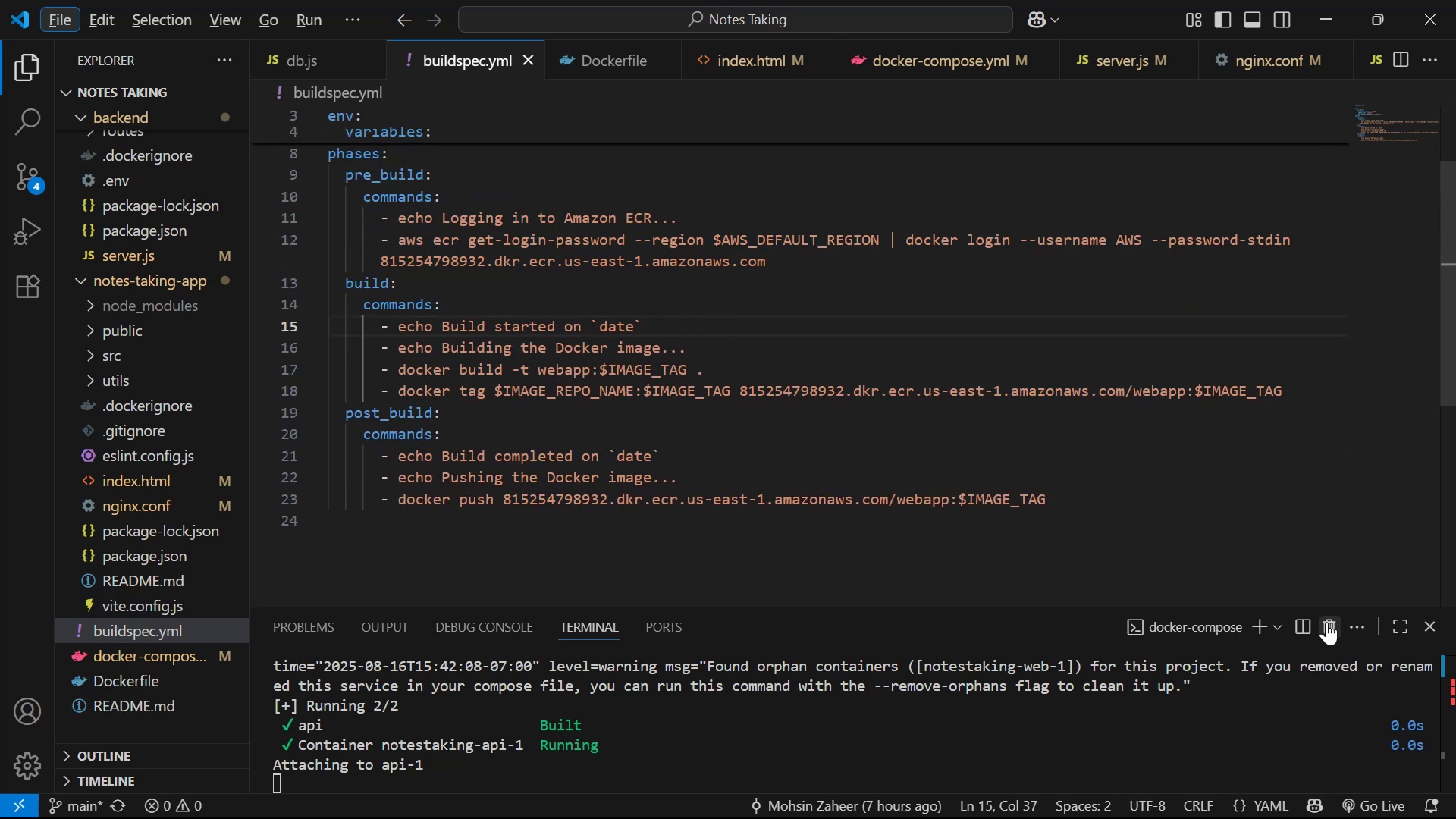 
key(Alt+Tab)
 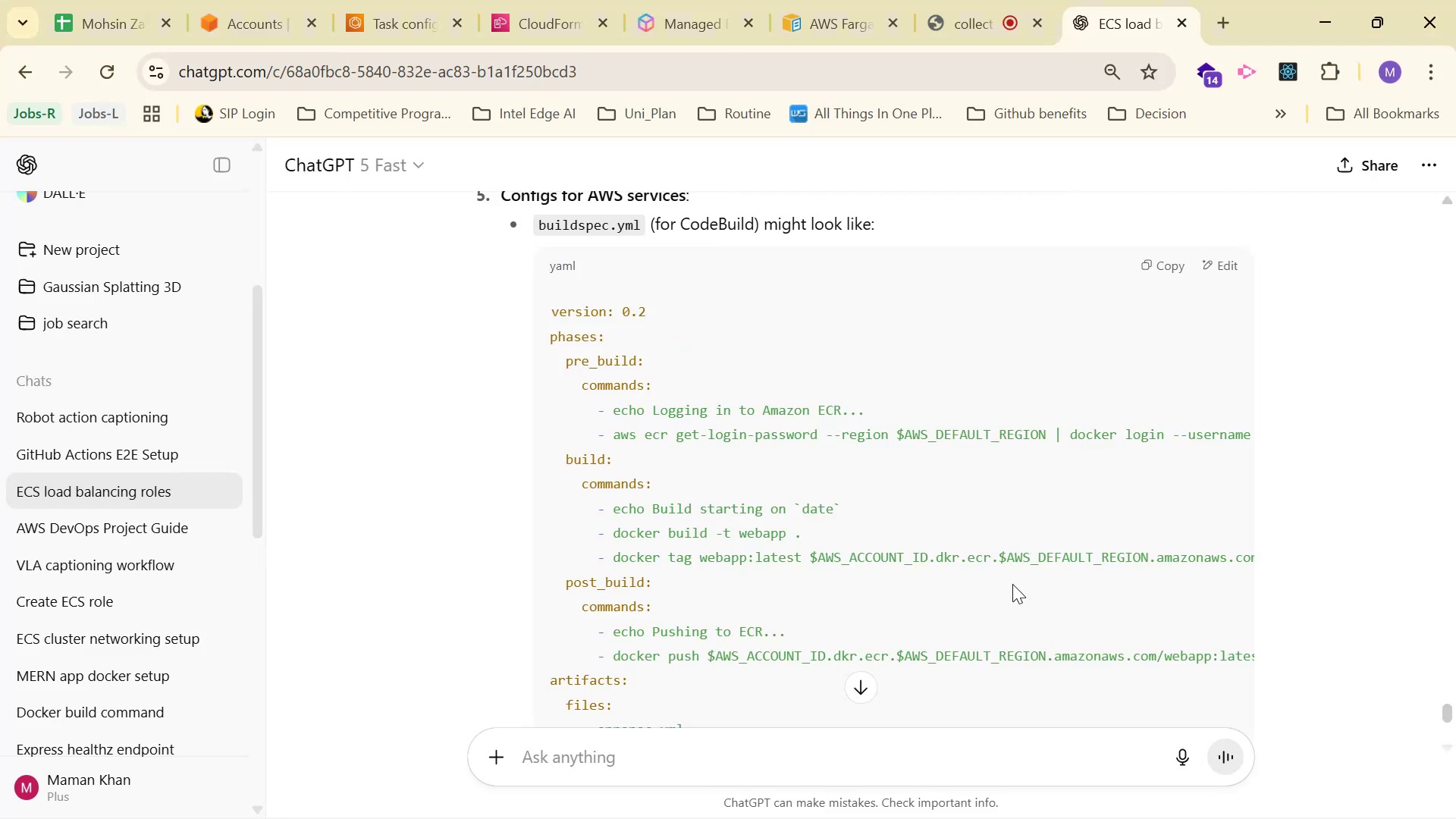 
scroll: coordinate [956, 509], scroll_direction: down, amount: 3.0
 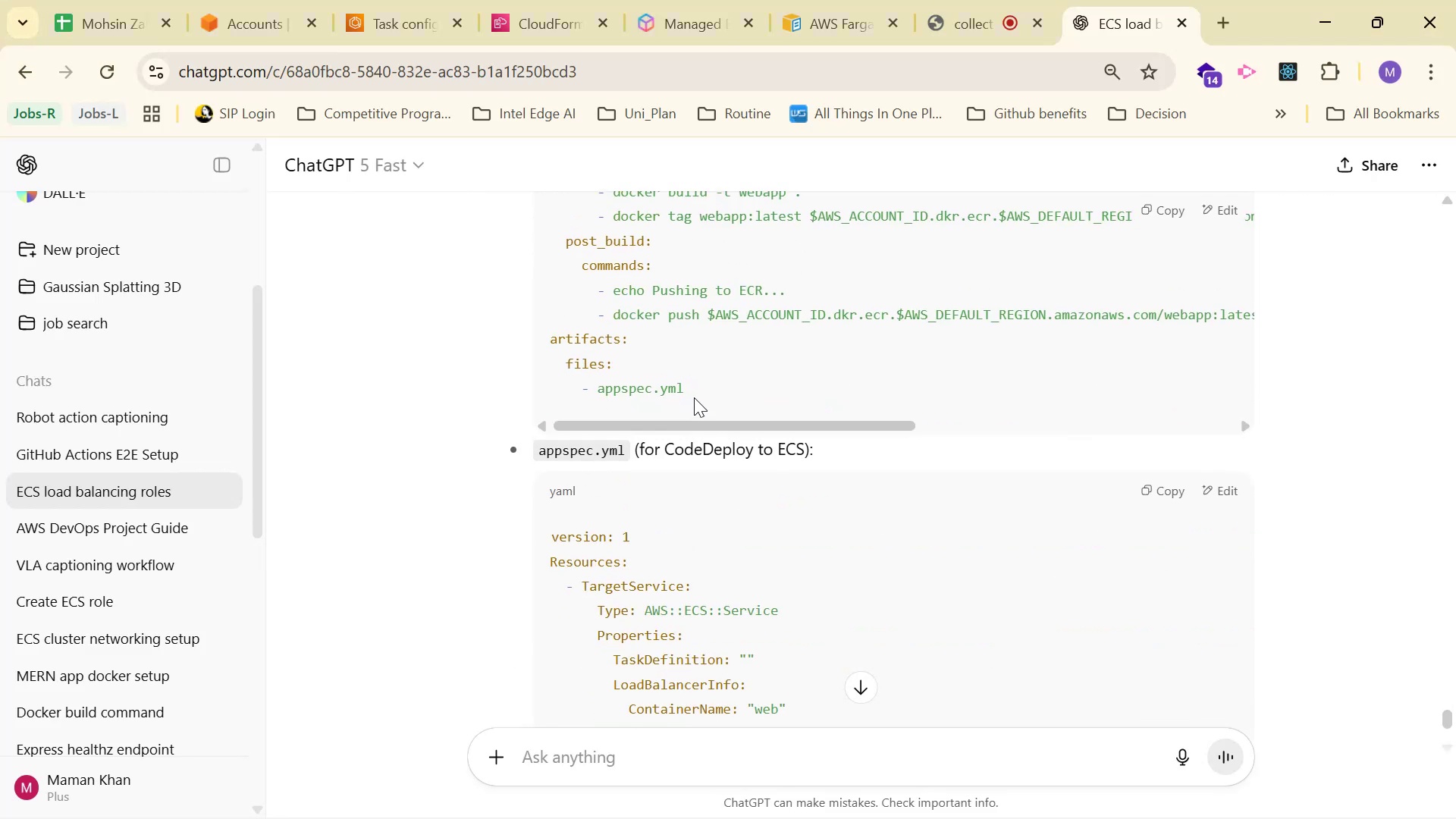 
left_click_drag(start_coordinate=[700, 388], to_coordinate=[553, 337])
 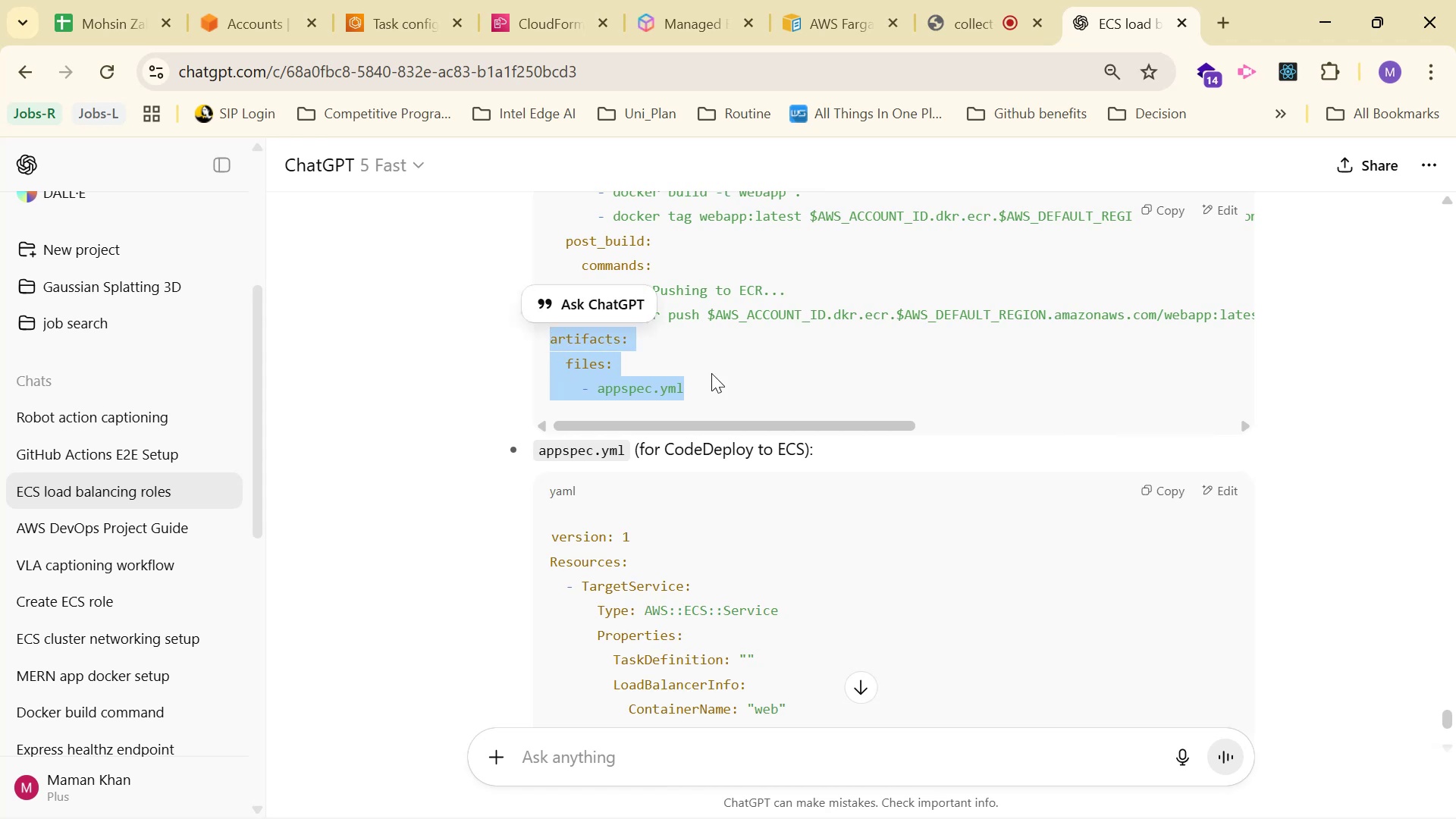 
key(Control+C)
 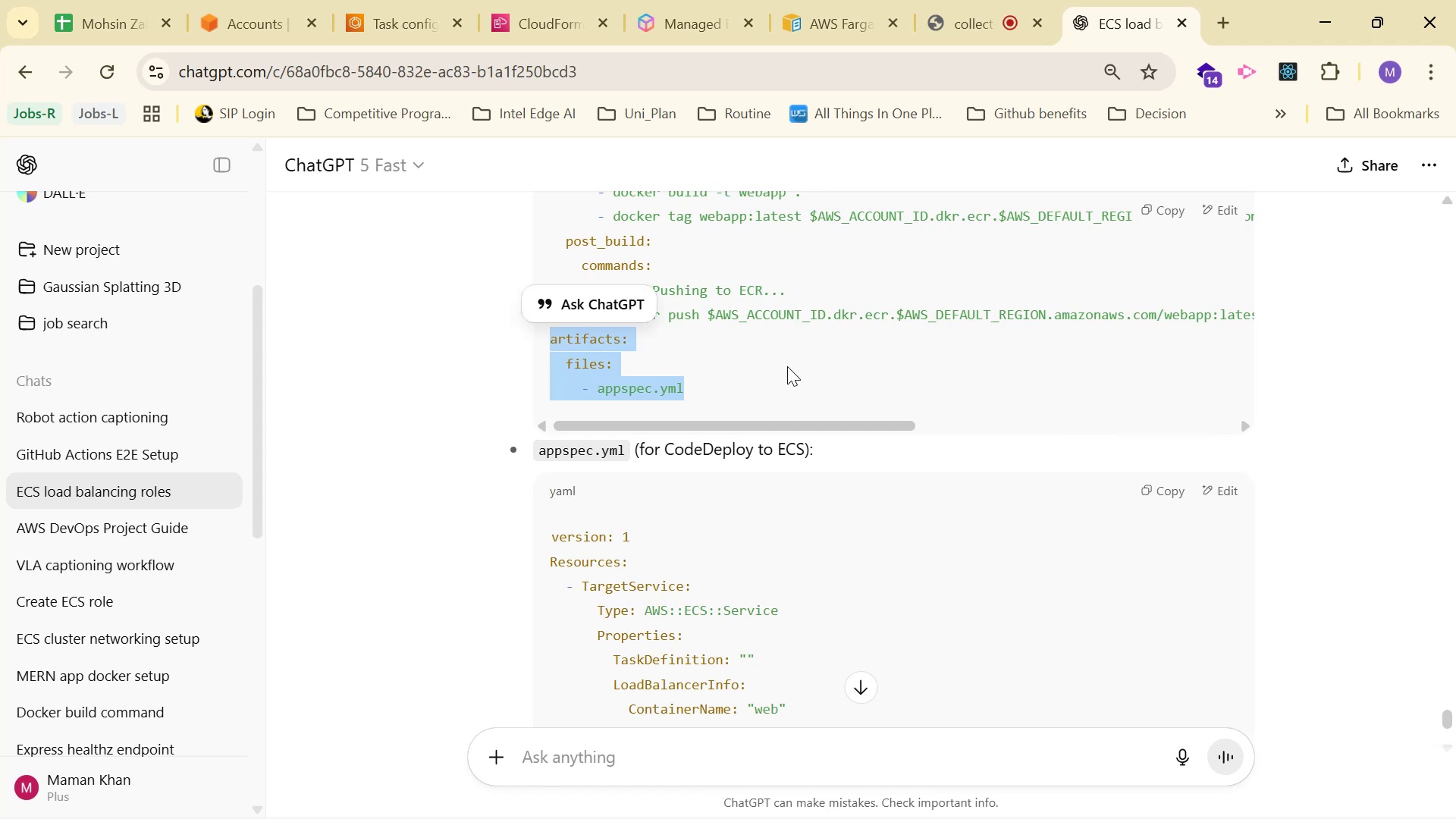 
key(Control+C)
 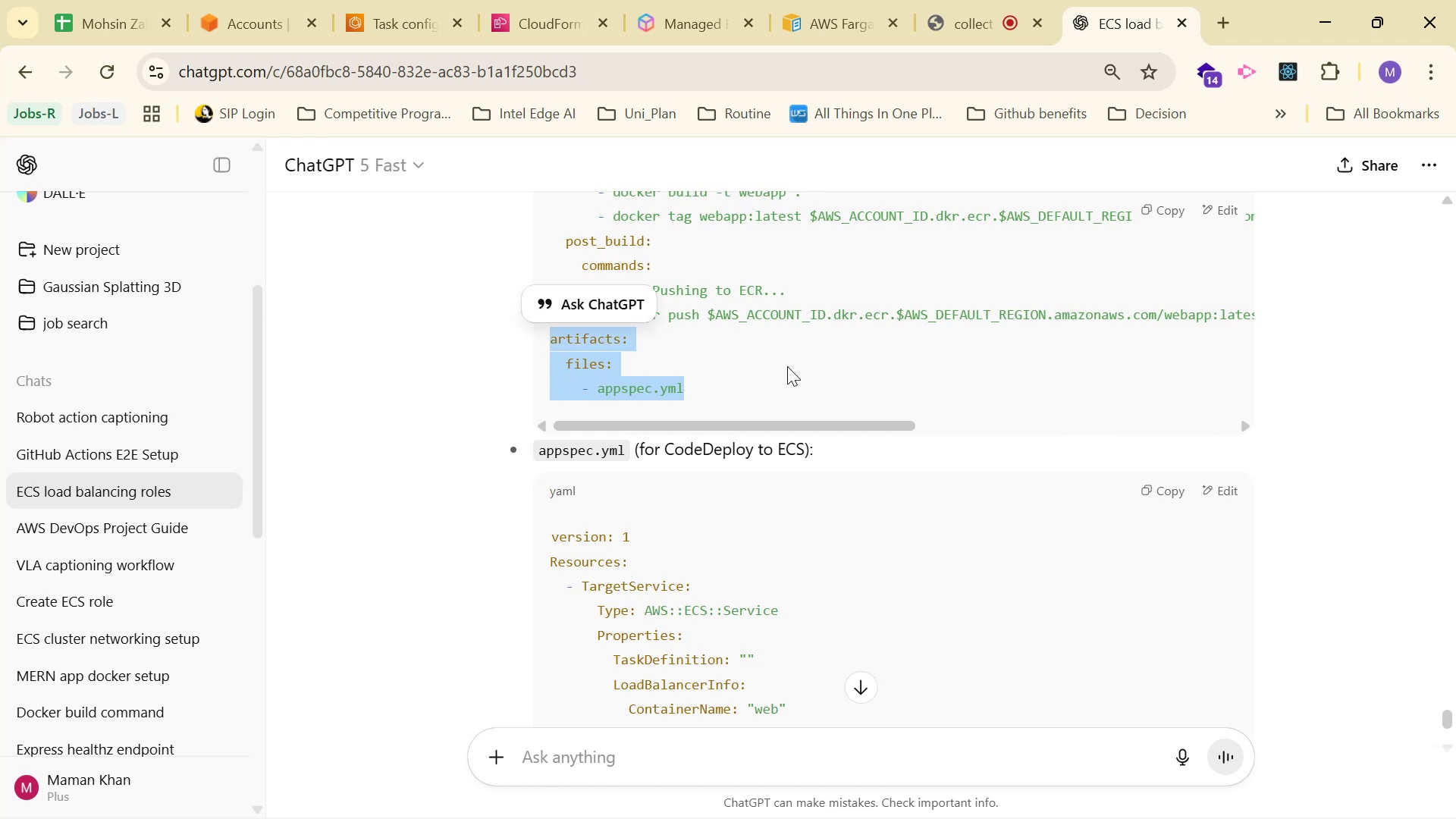 
hold_key(key=C, duration=0.34)
 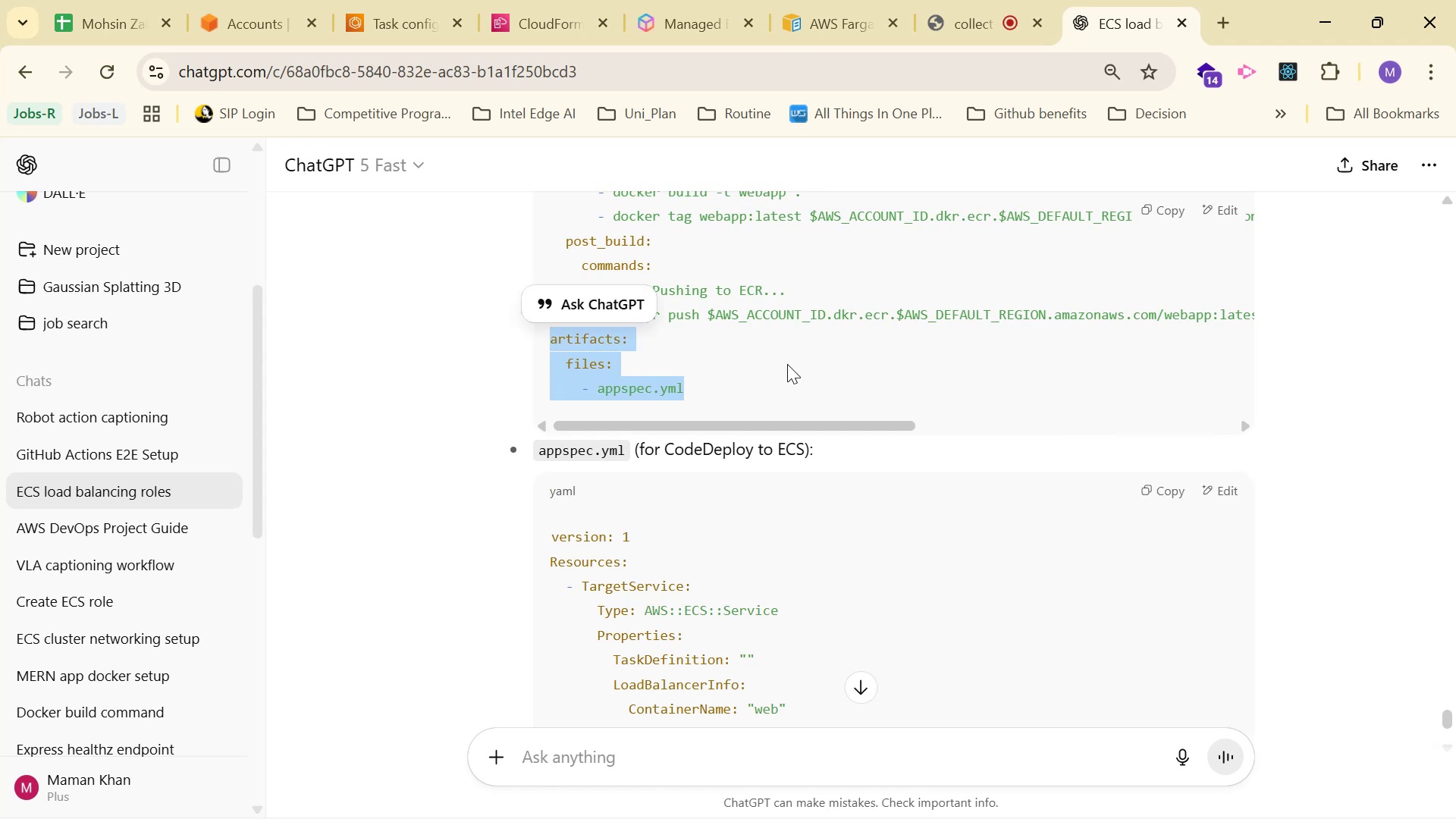 
key(Control+C)
 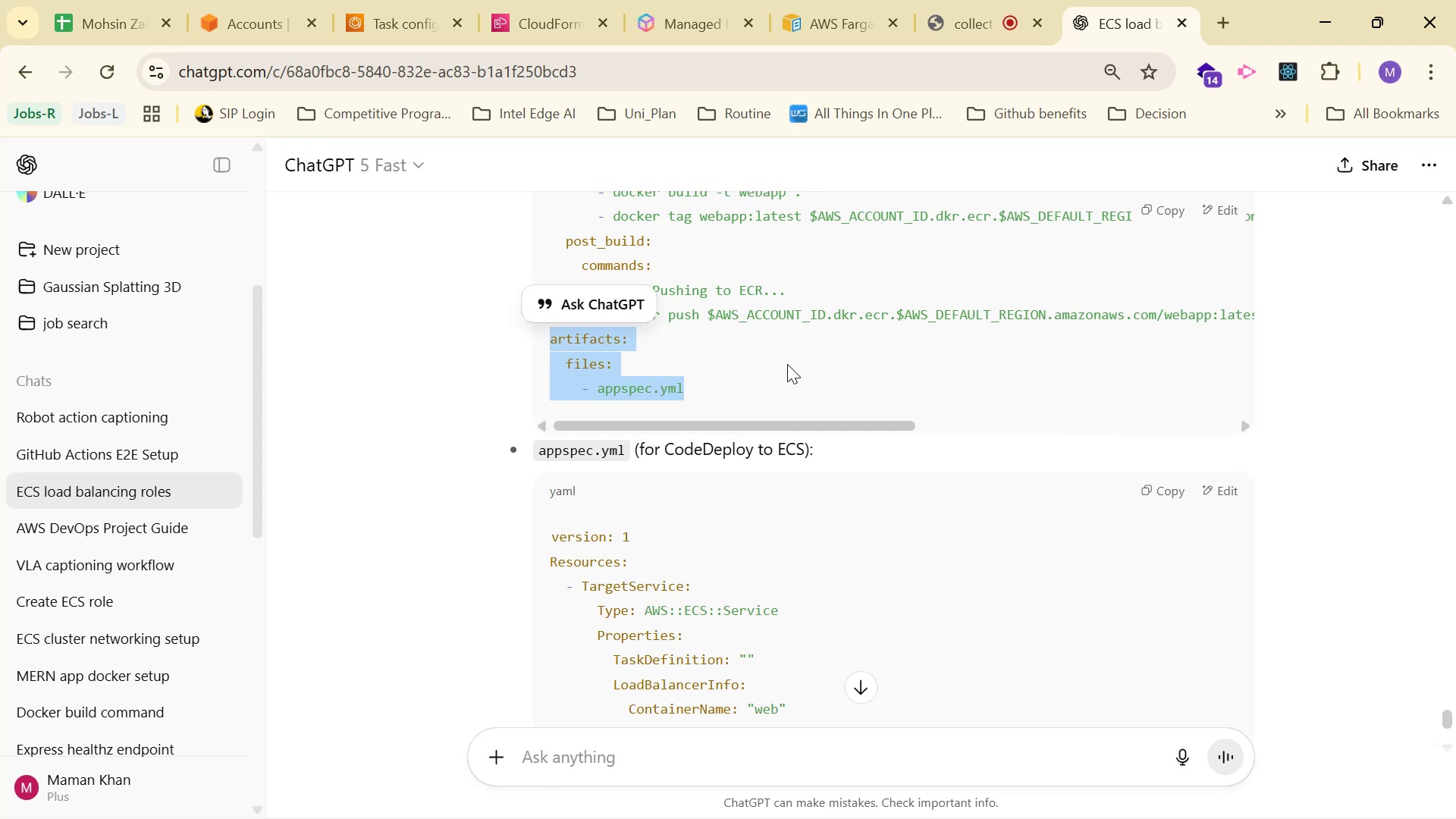 
key(Control+C)
 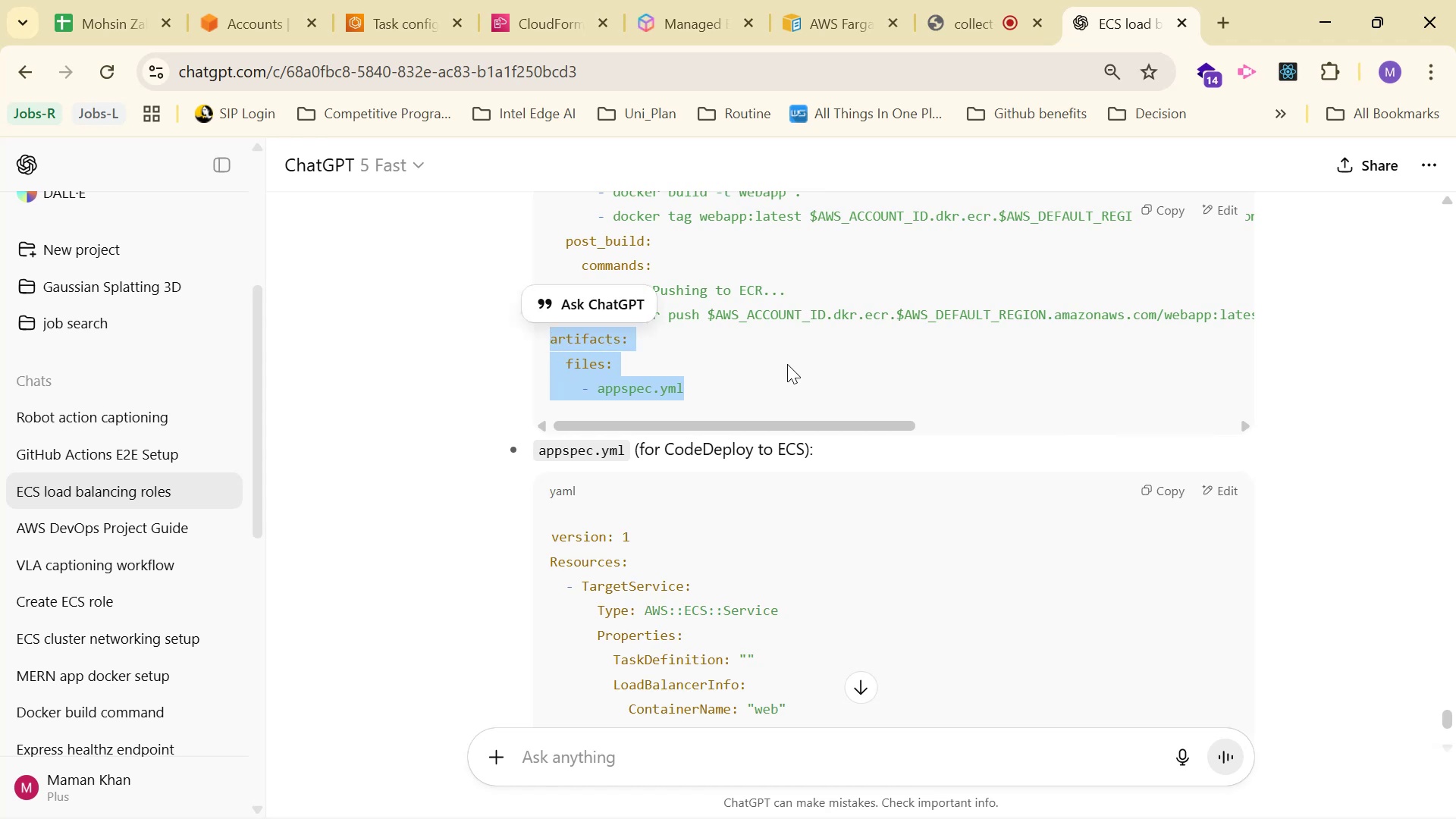 
key(Control+C)
 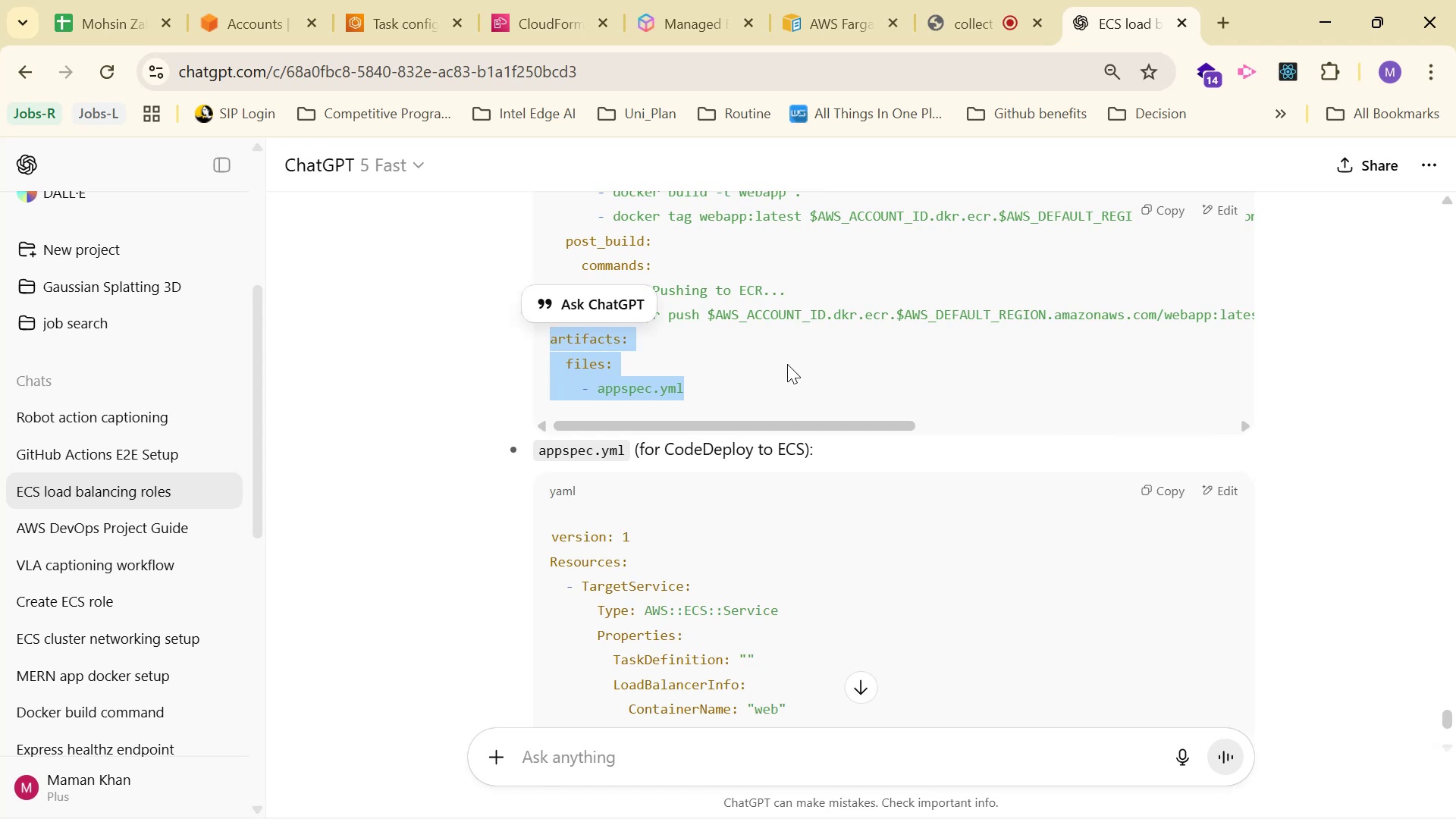 
key(Control+C)
 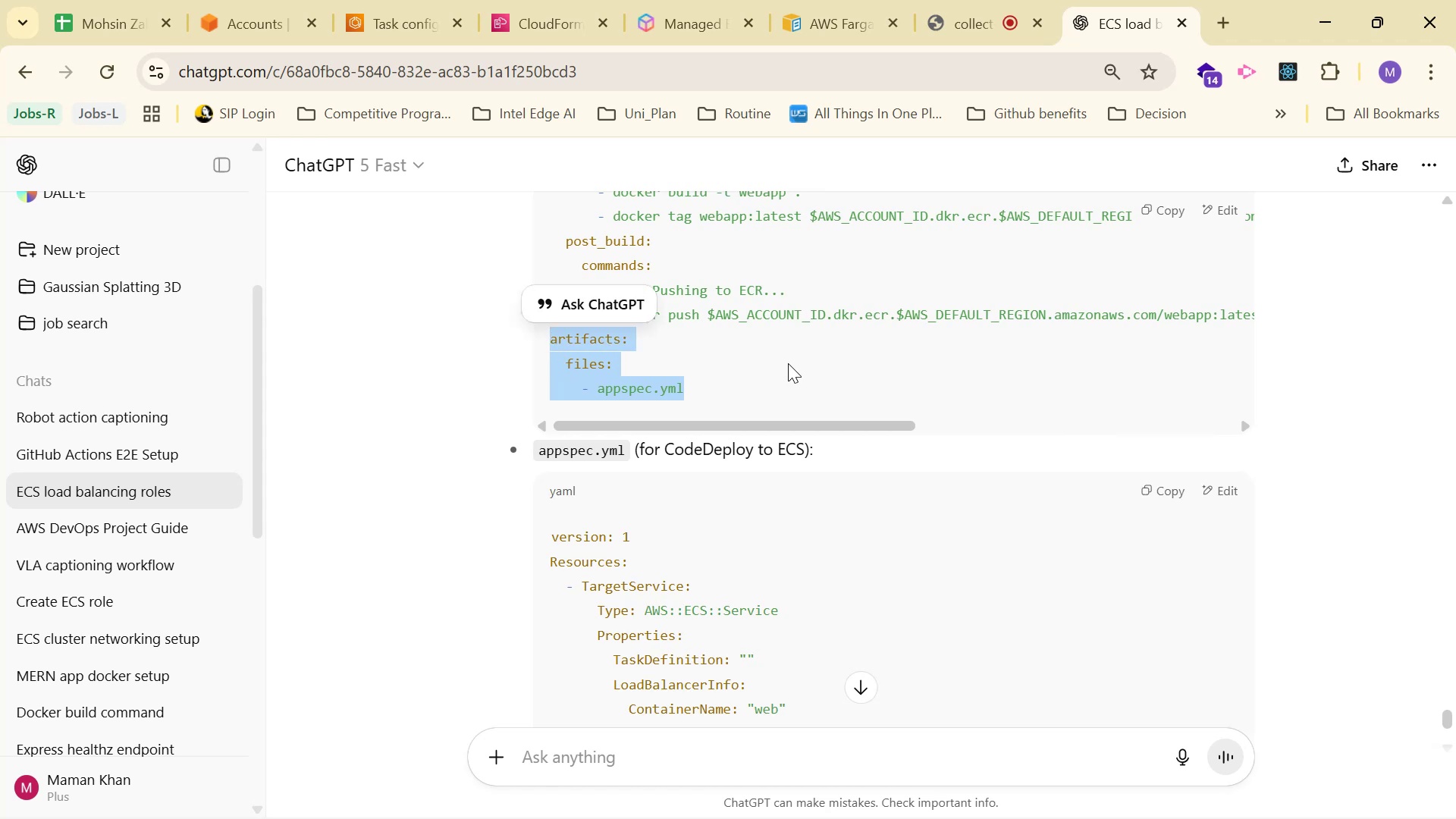 
key(Control+C)
 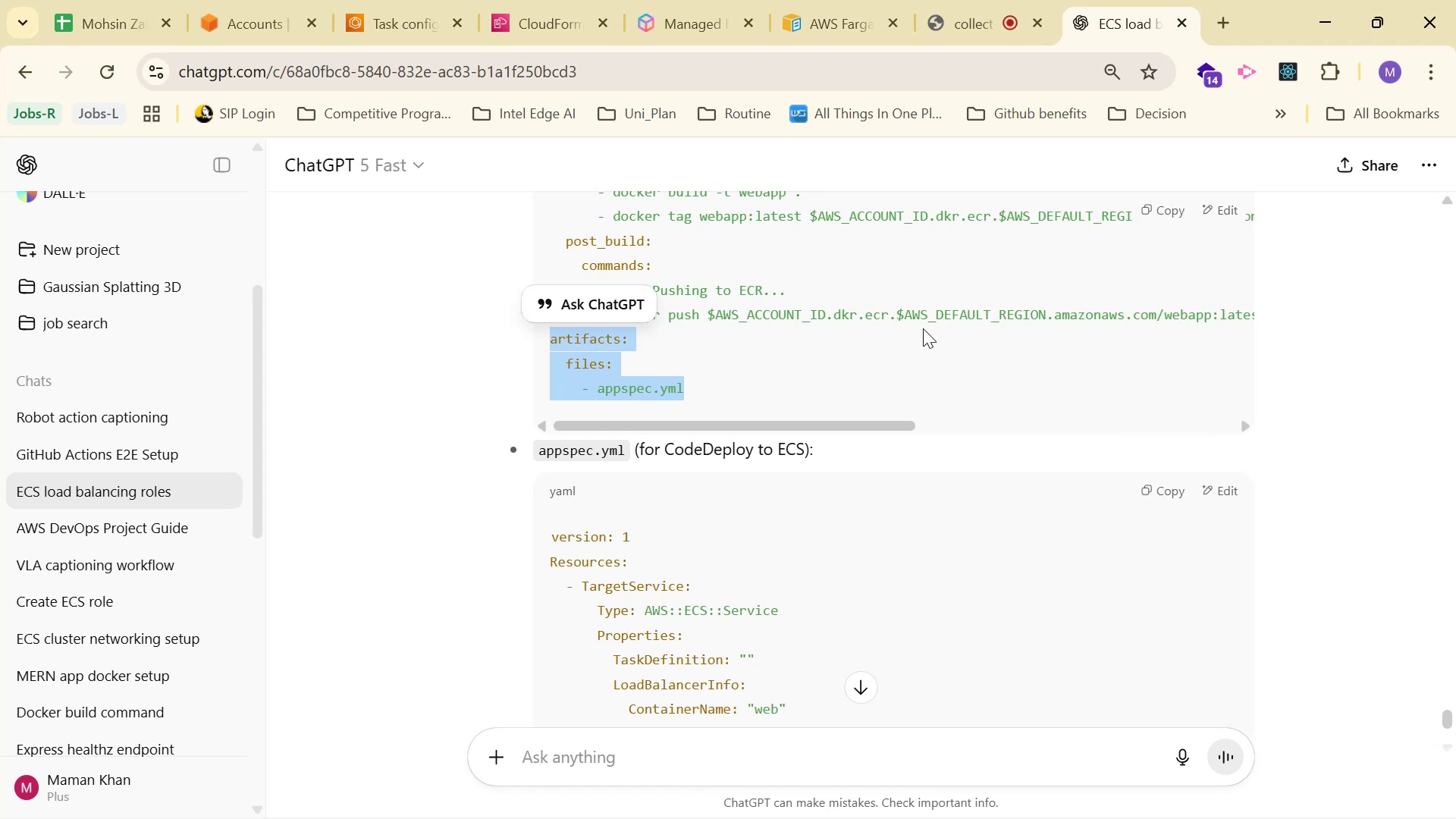 
key(Alt+AltLeft)
 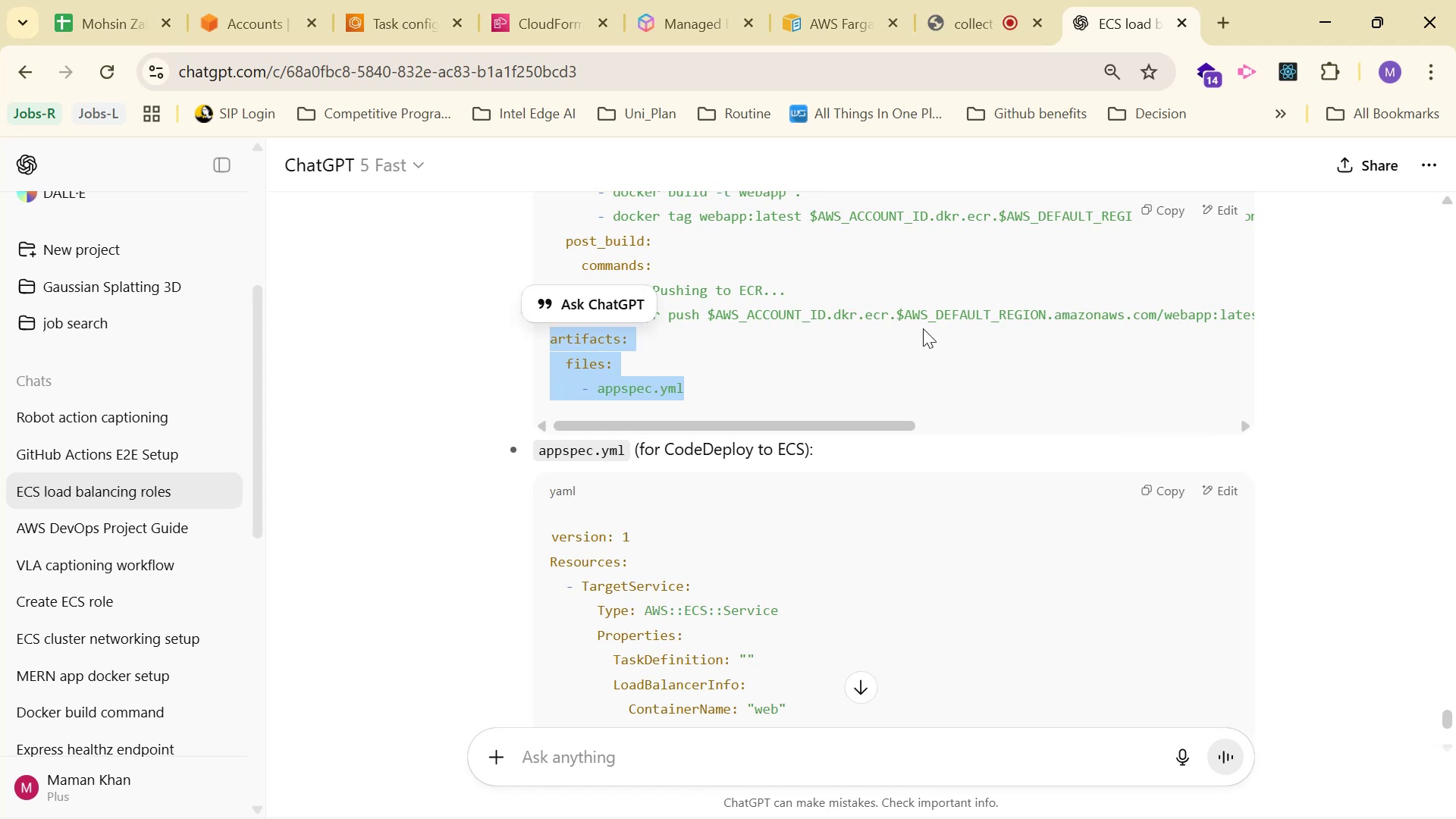 
key(Alt+Tab)
 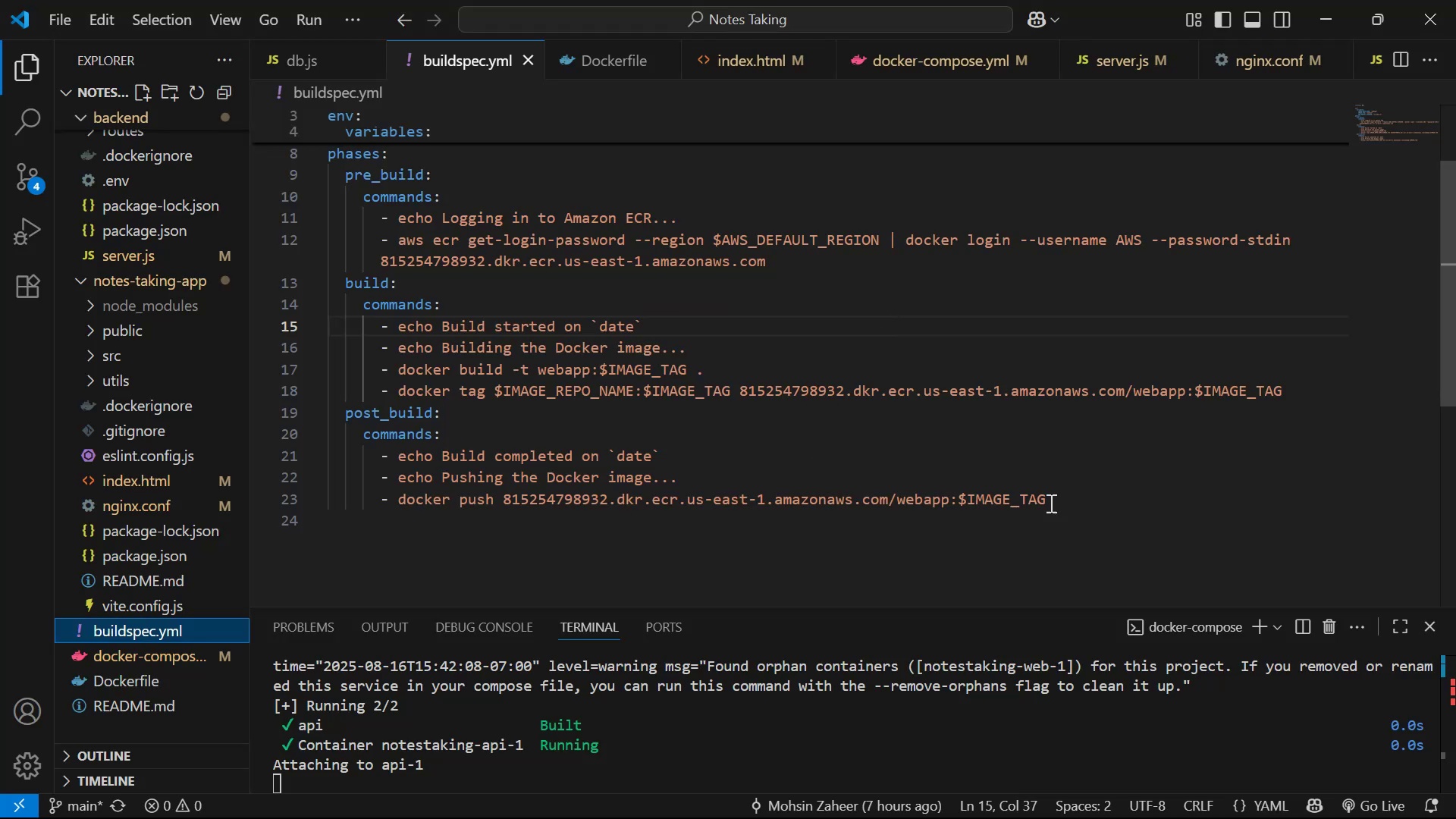 
left_click([1106, 497])
 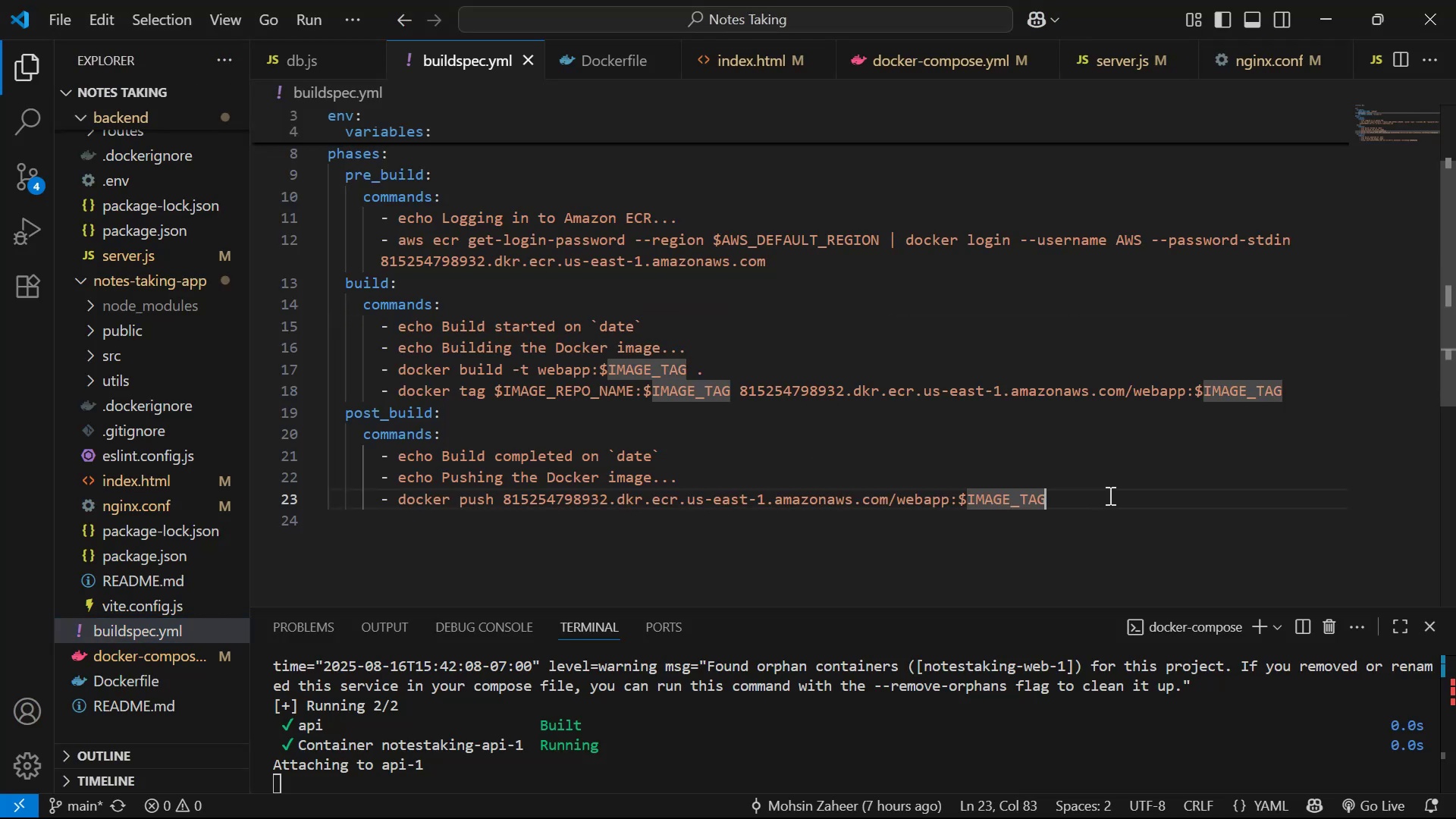 
key(Enter)
 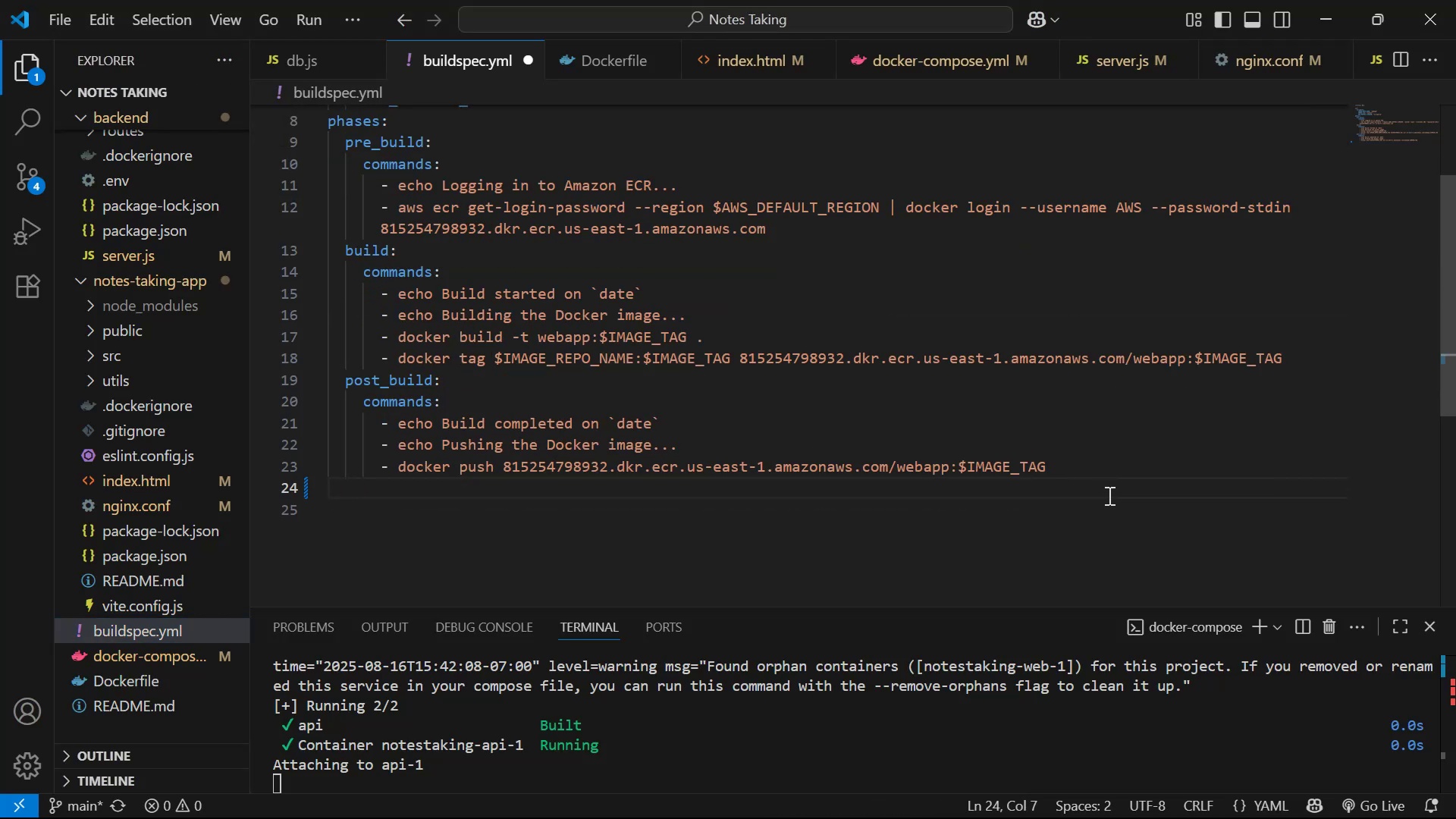 
key(Backspace)
 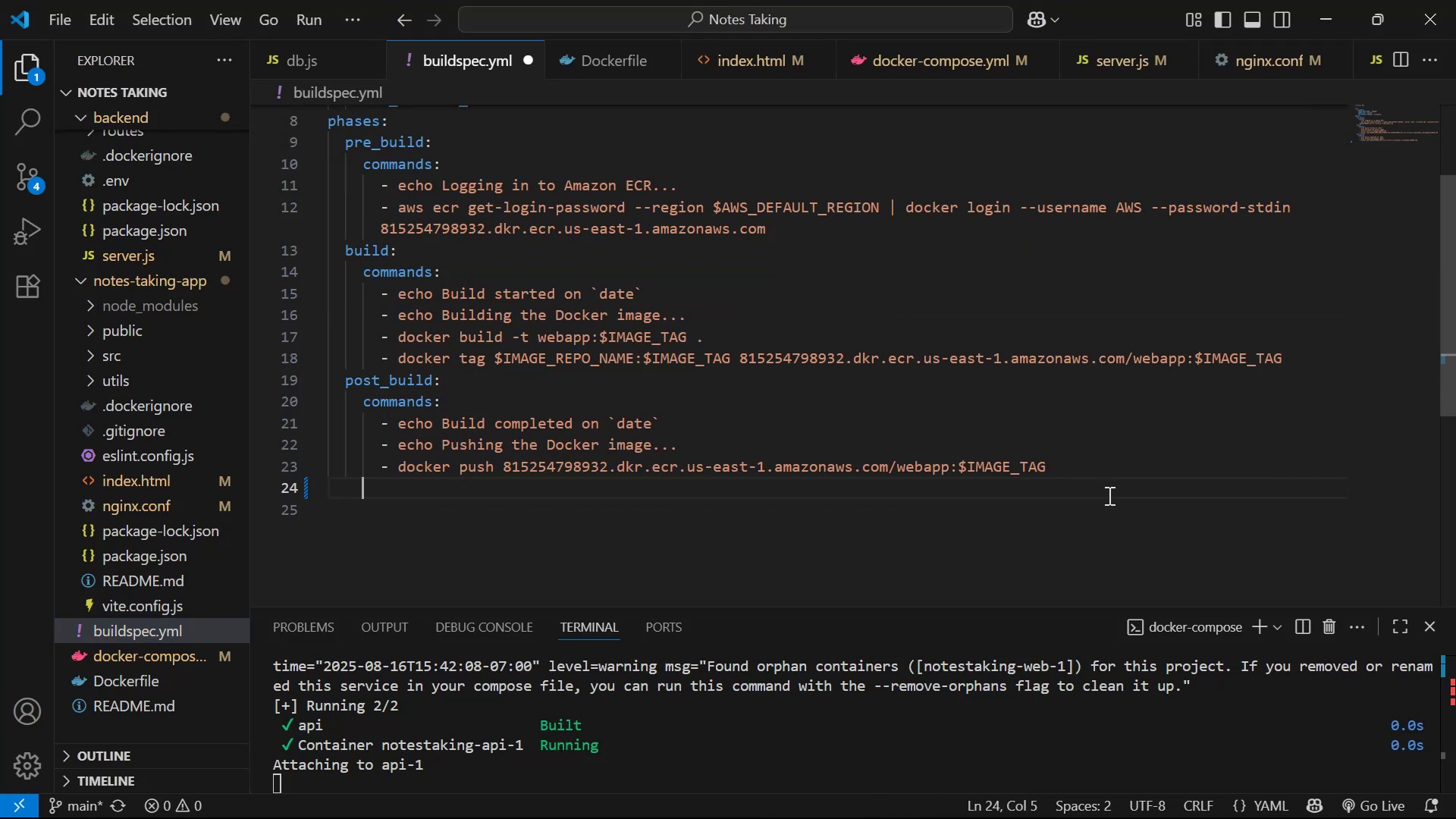 
key(Backspace)
 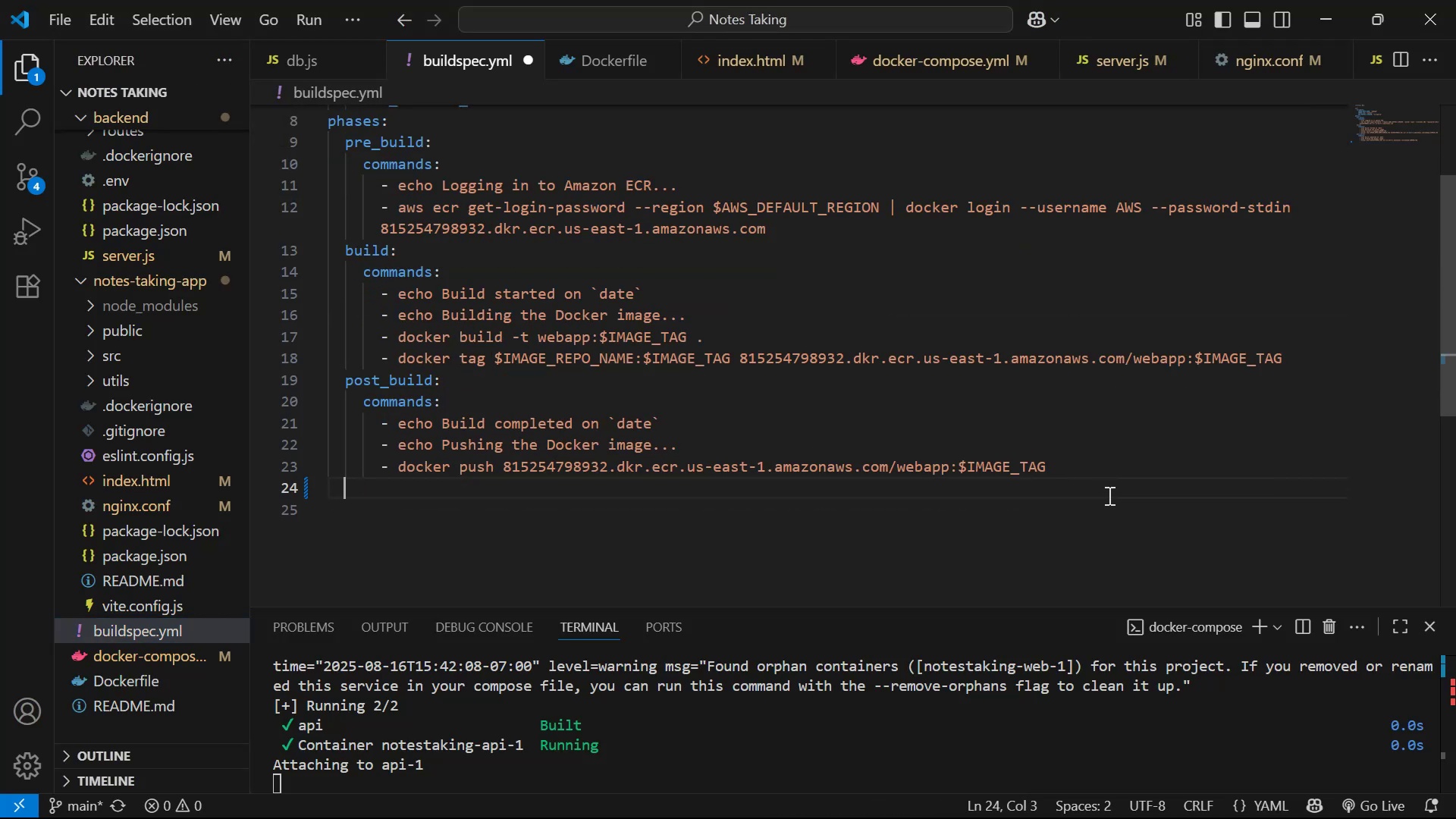 
key(Backspace)
 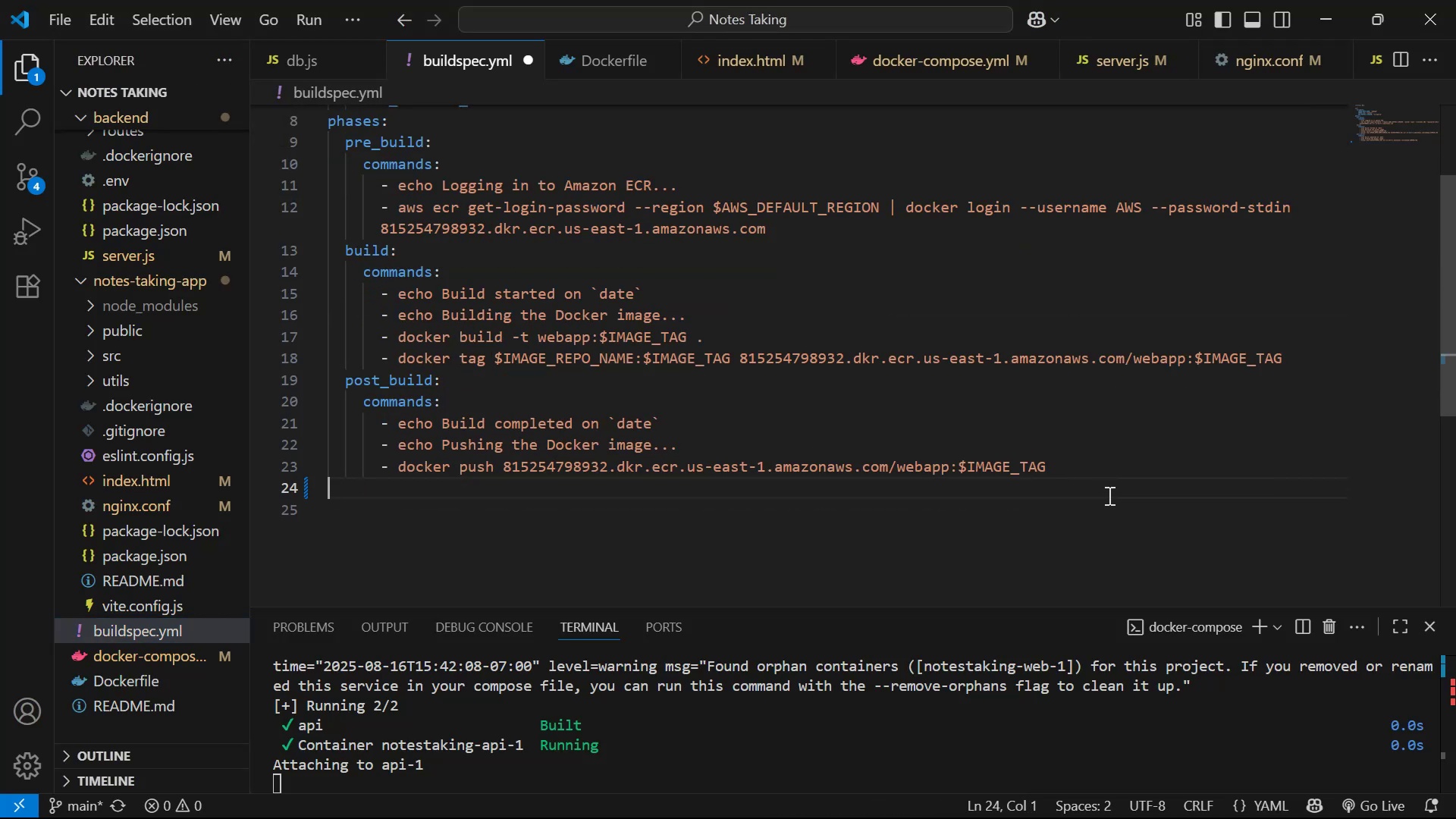 
key(Control+ControlLeft)
 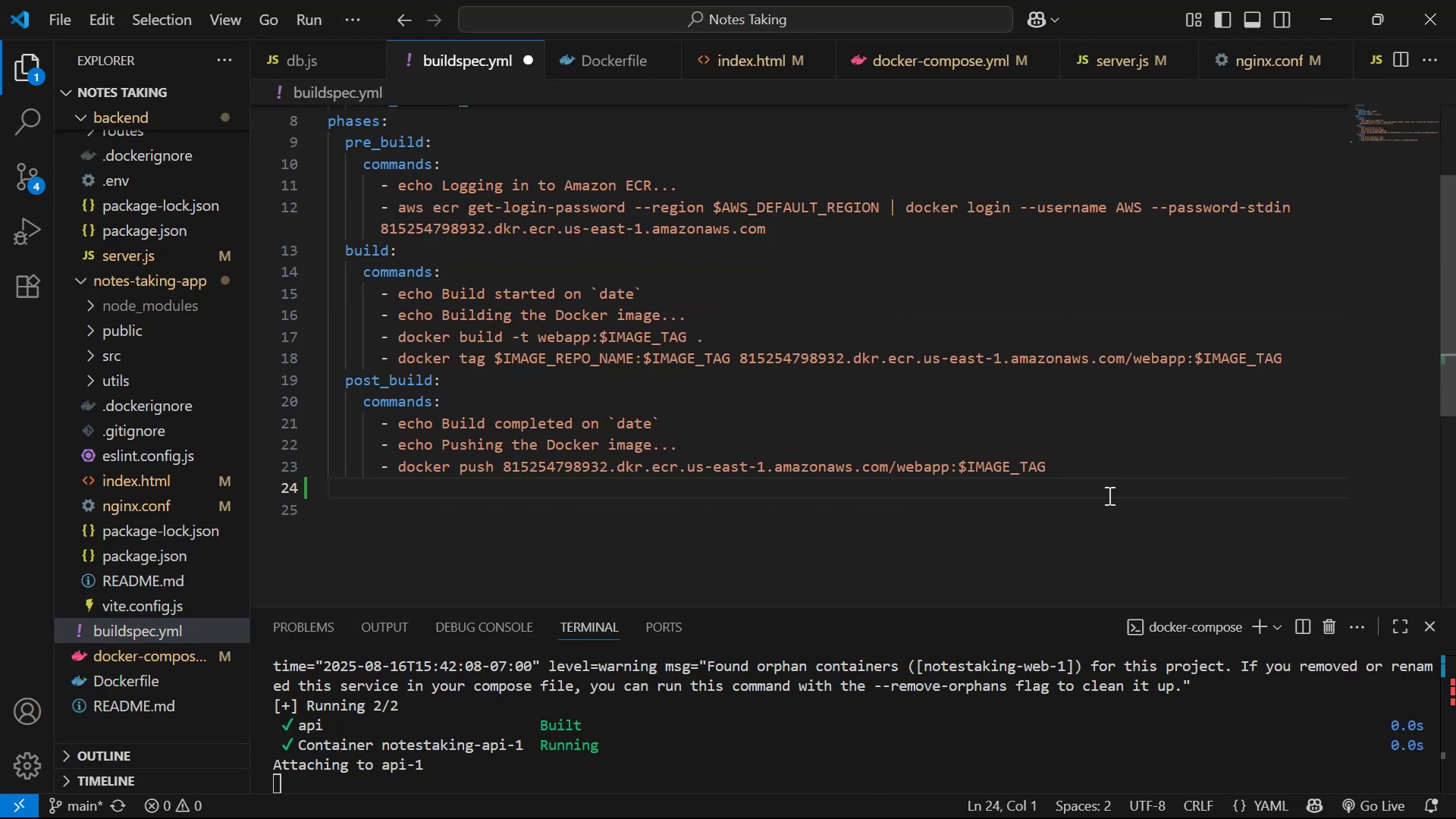 
key(Space)
 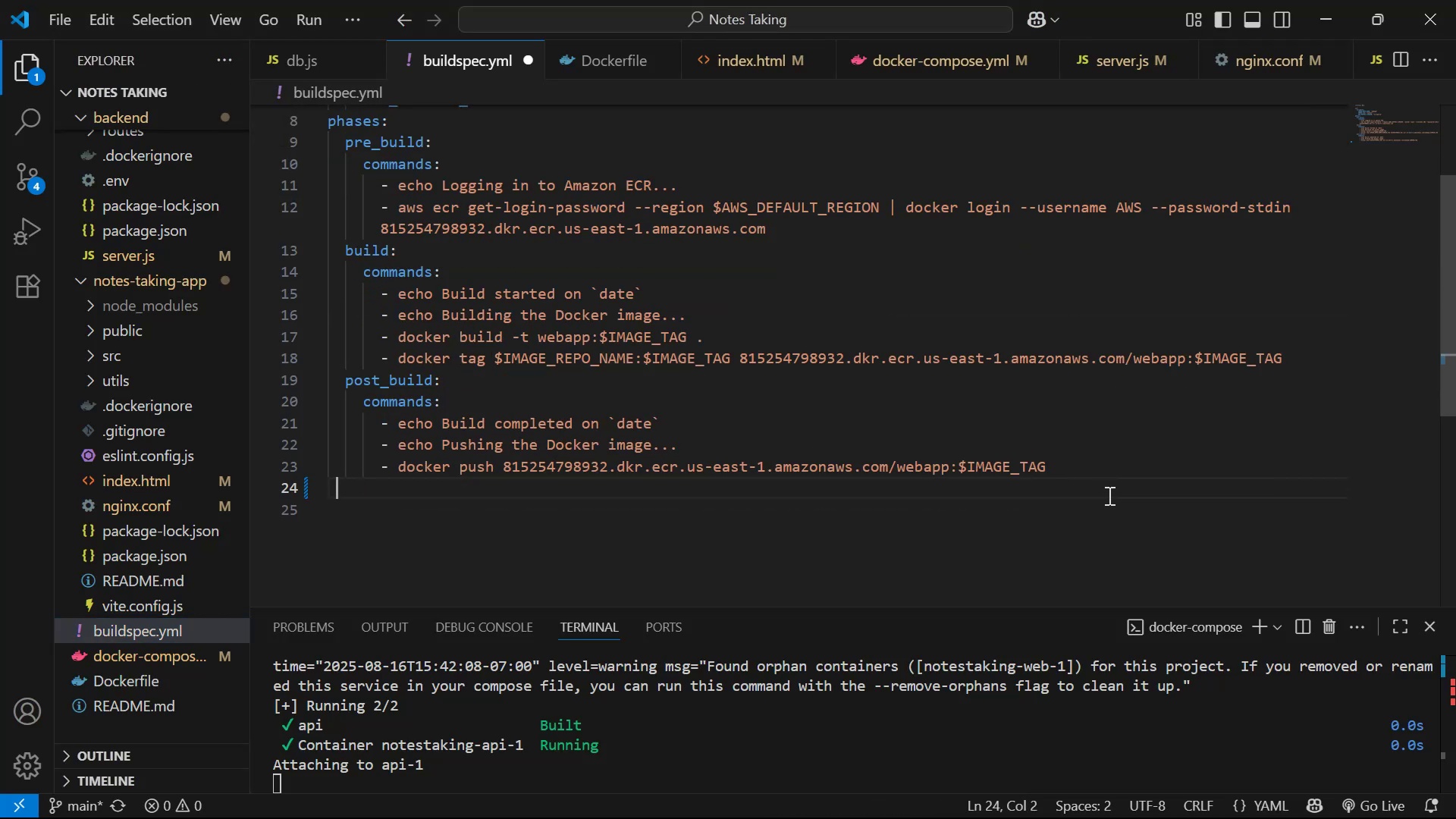 
key(Space)
 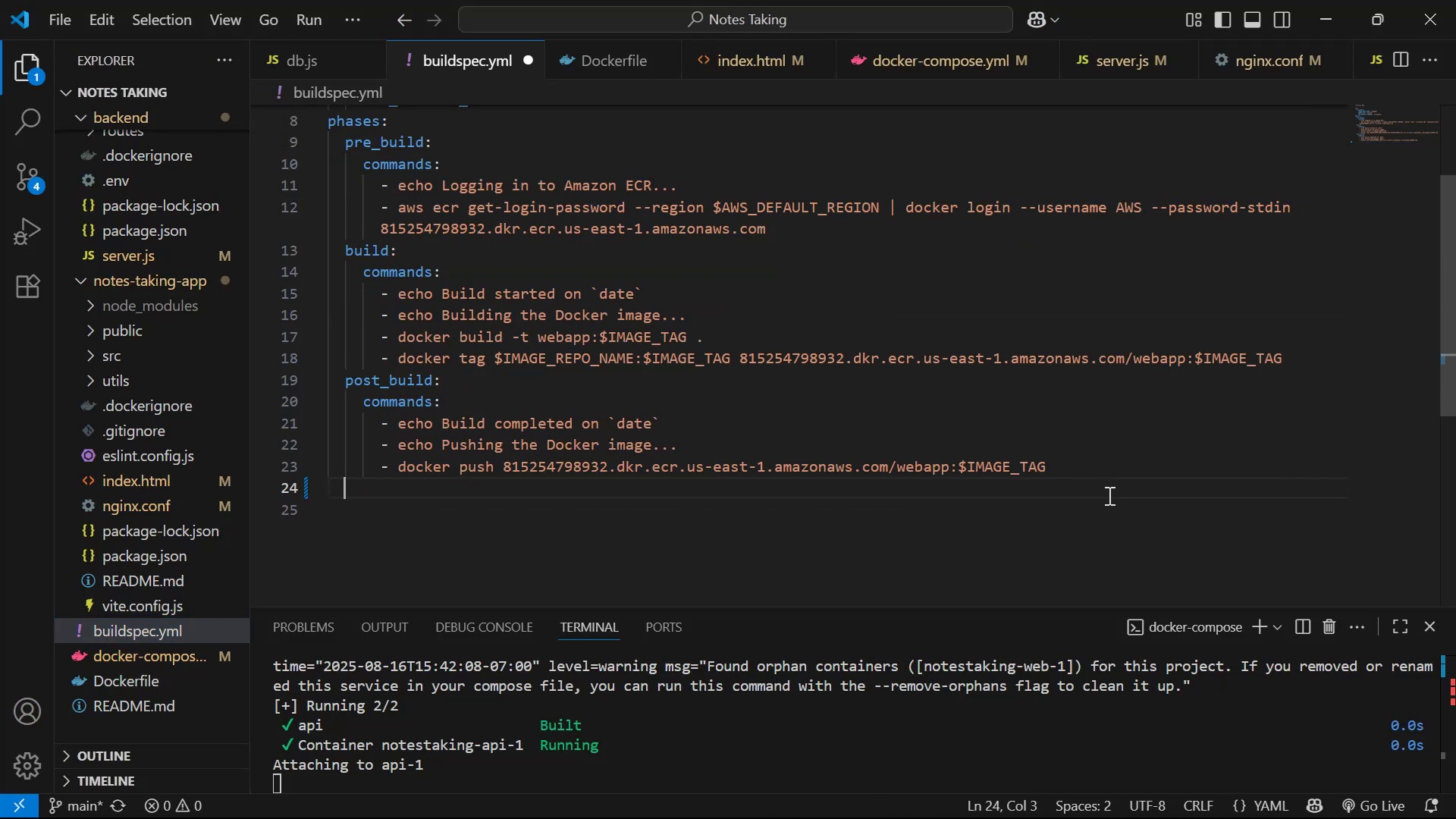 
key(Control+V)
 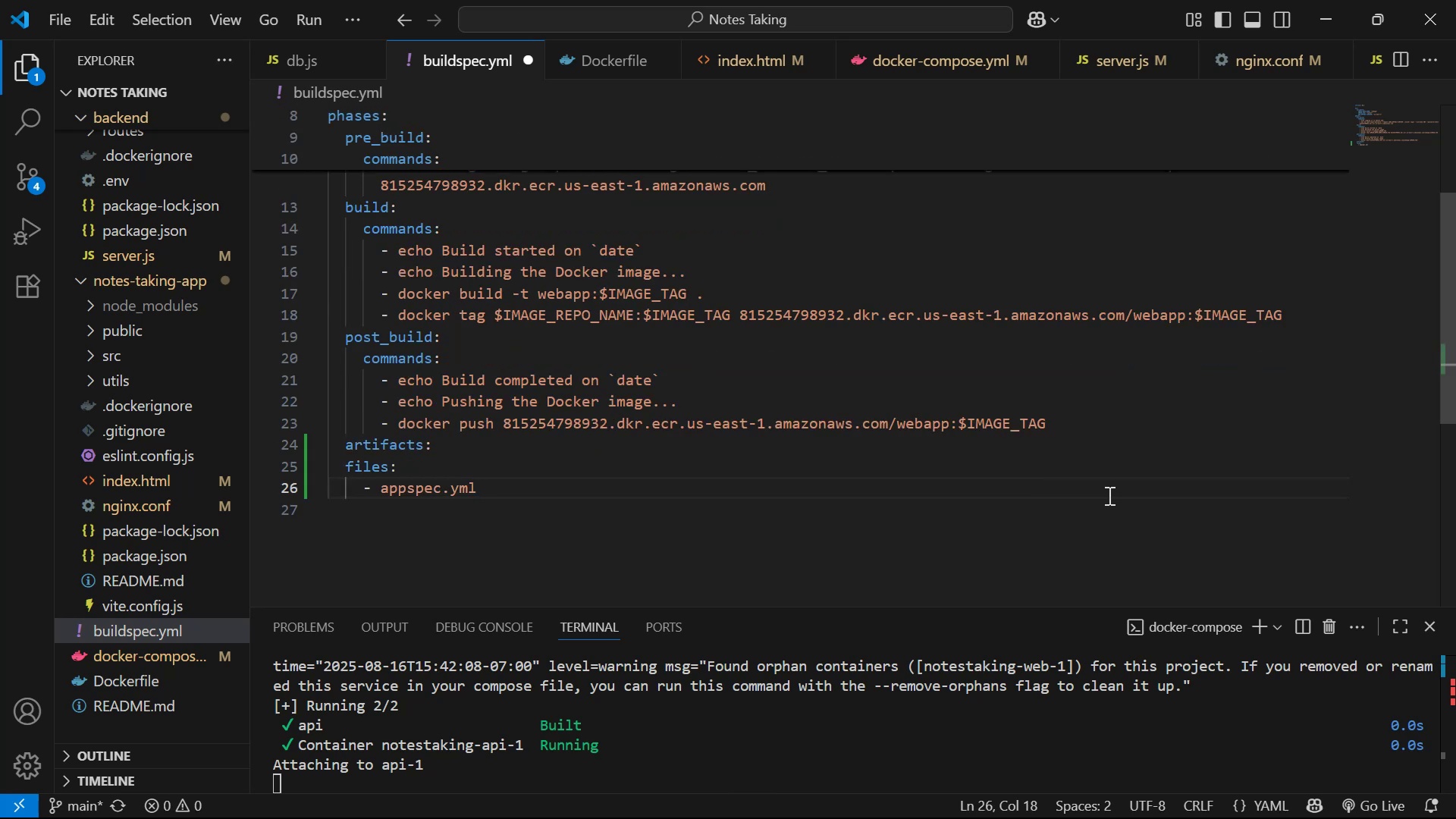 
key(ArrowDown)
 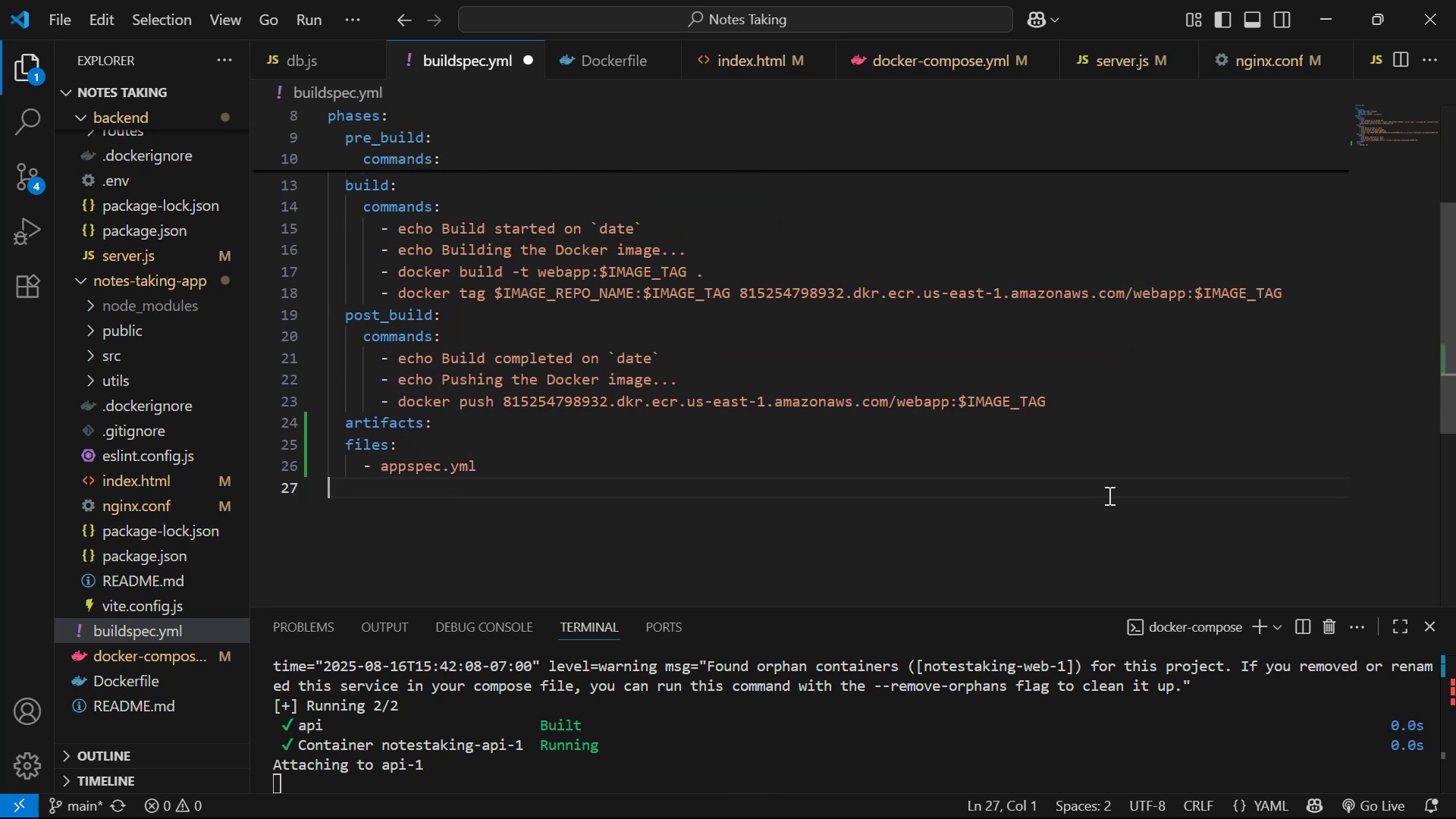 
key(Alt+AltLeft)
 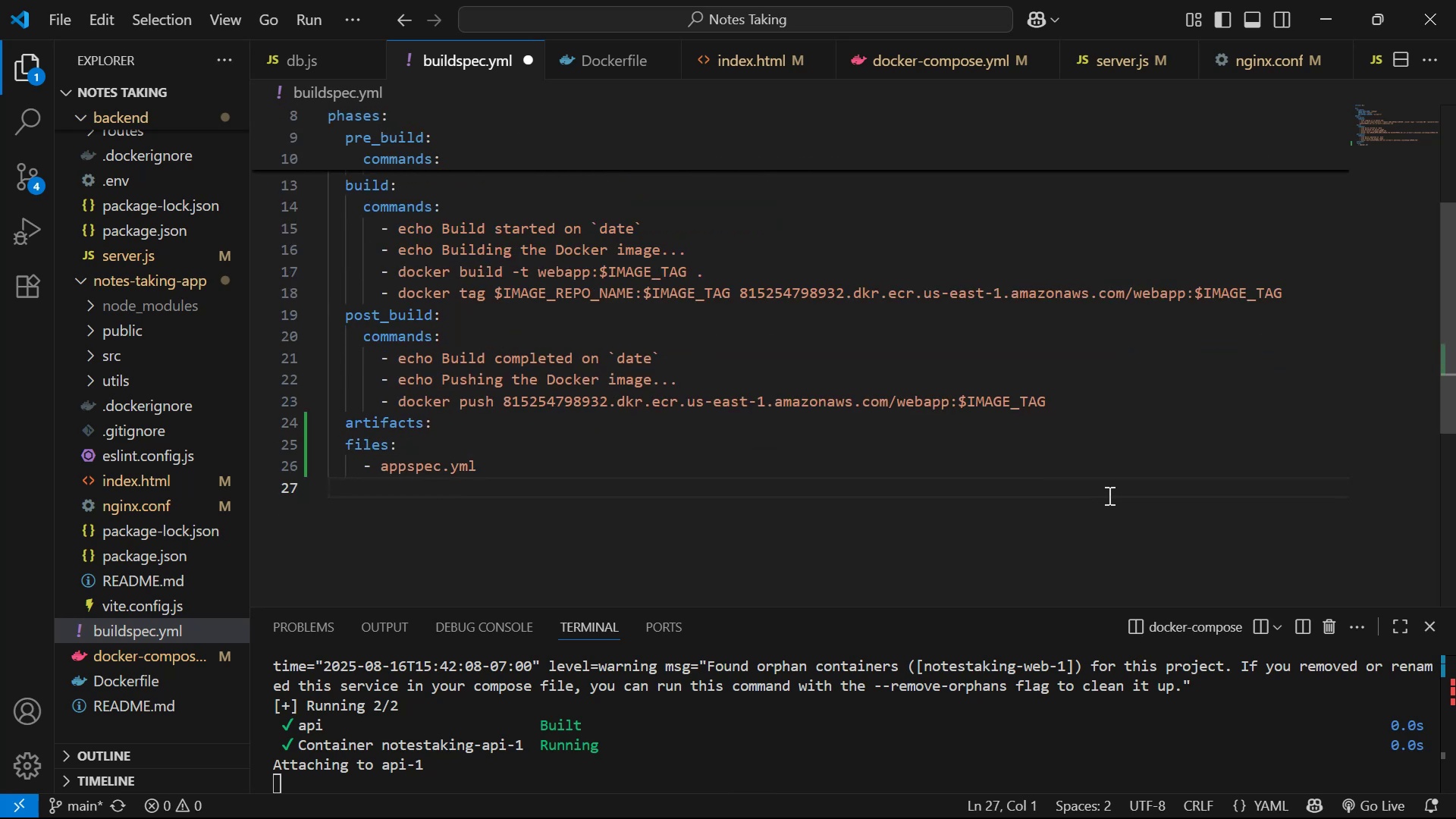 
key(Alt+Tab)
 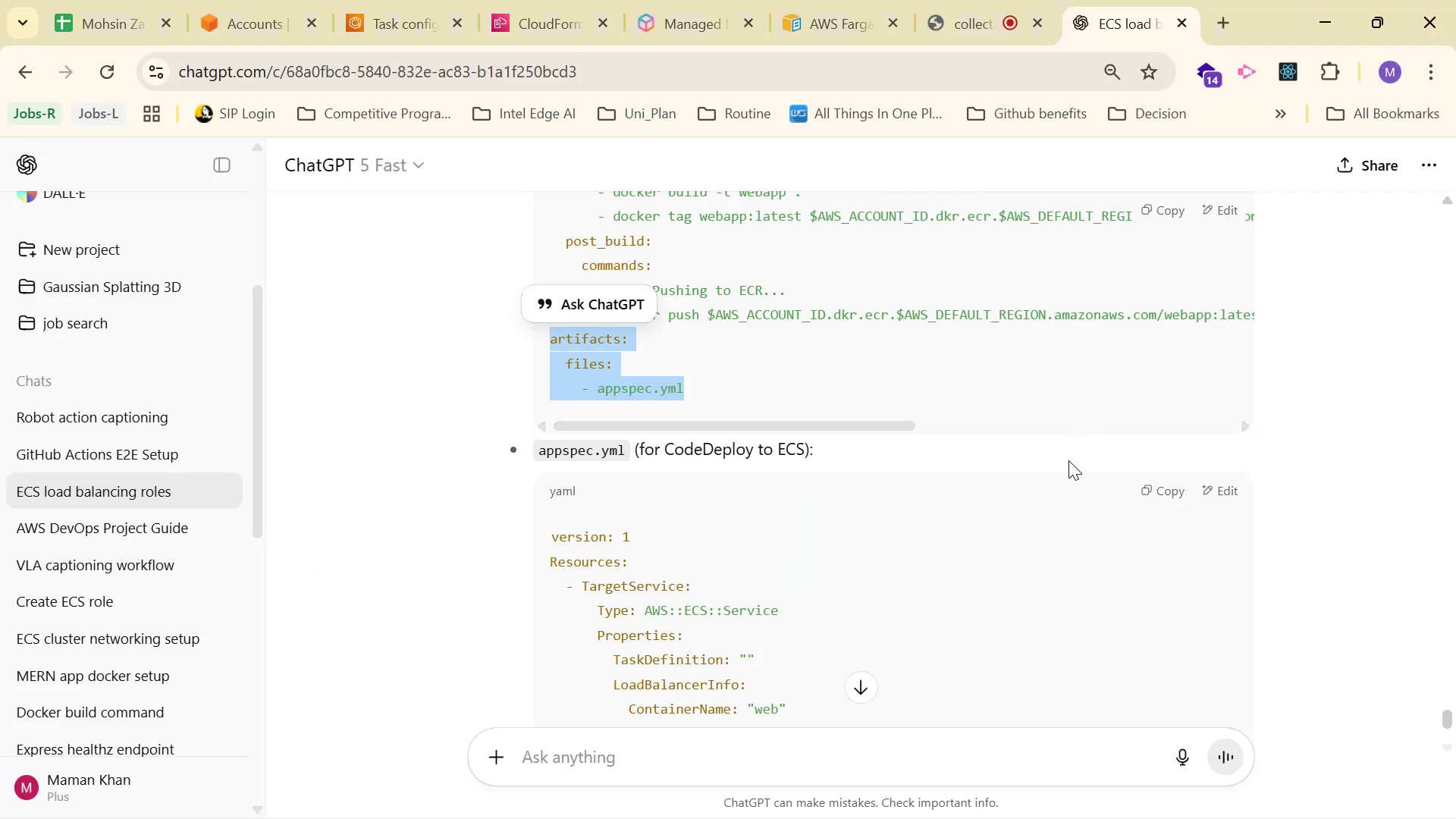 
left_click_drag(start_coordinate=[1075, 320], to_coordinate=[1078, 317])
 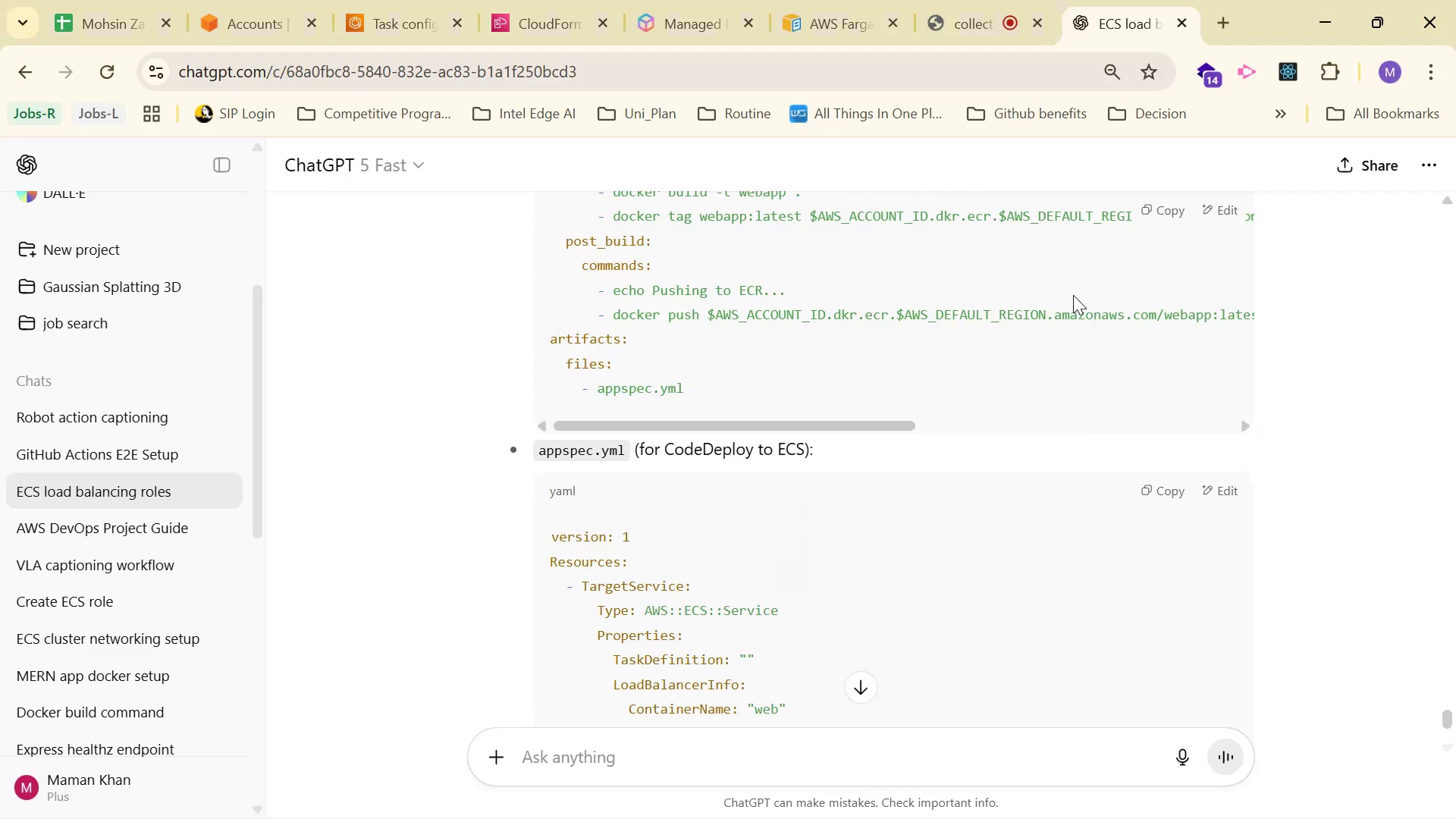 
key(Alt+AltLeft)
 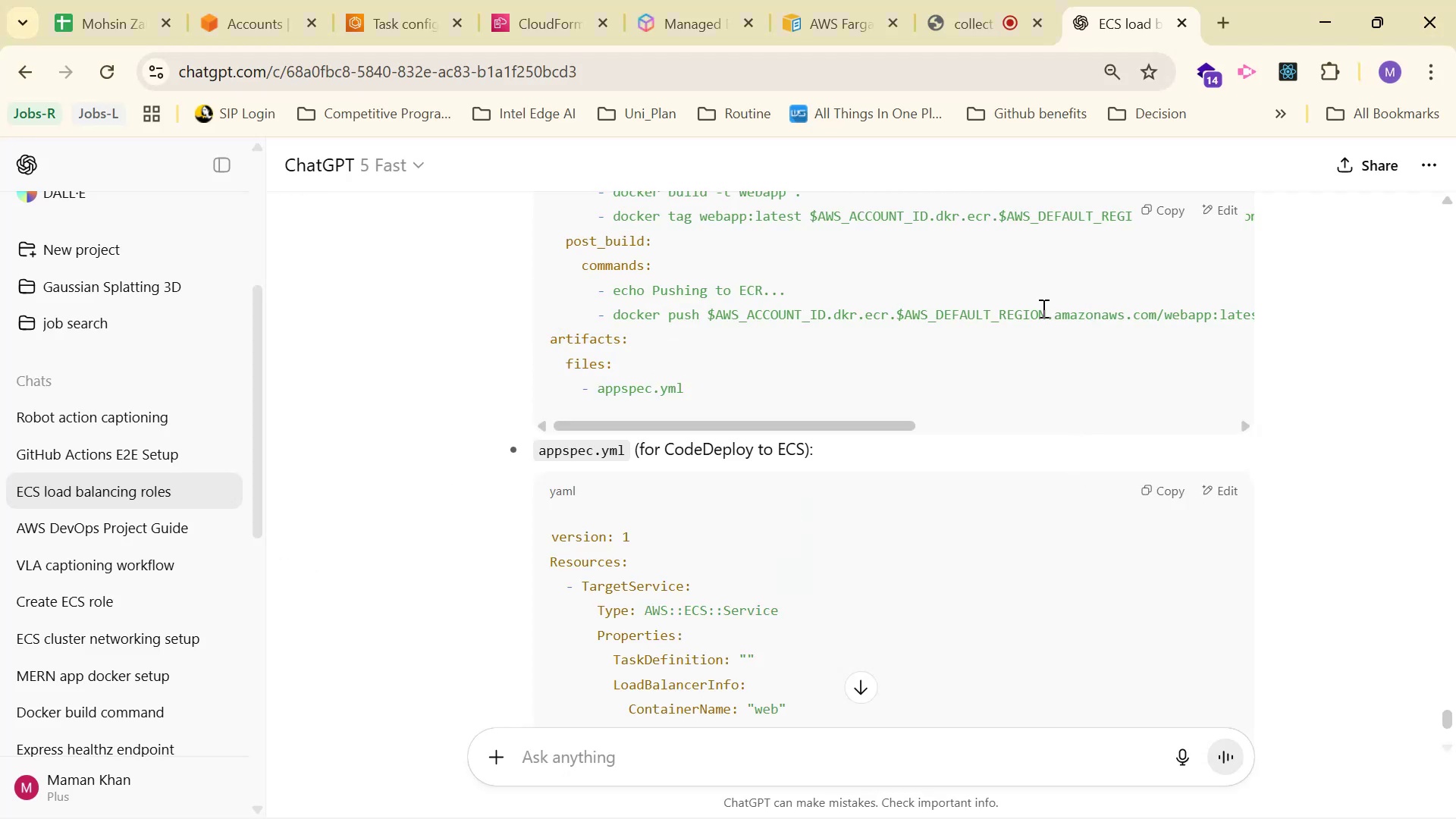 
key(Alt+Tab)
 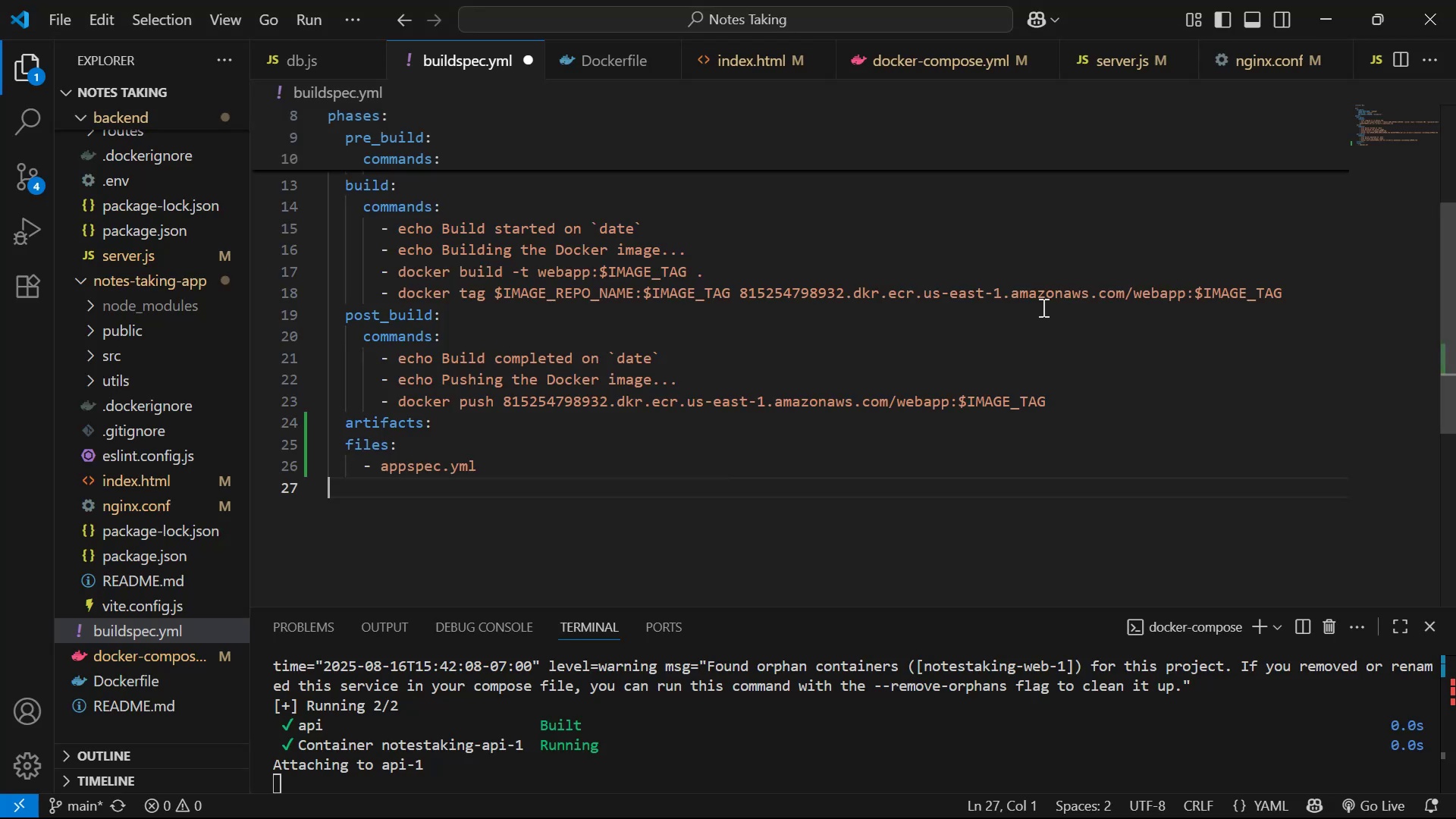 
key(ArrowUp)
 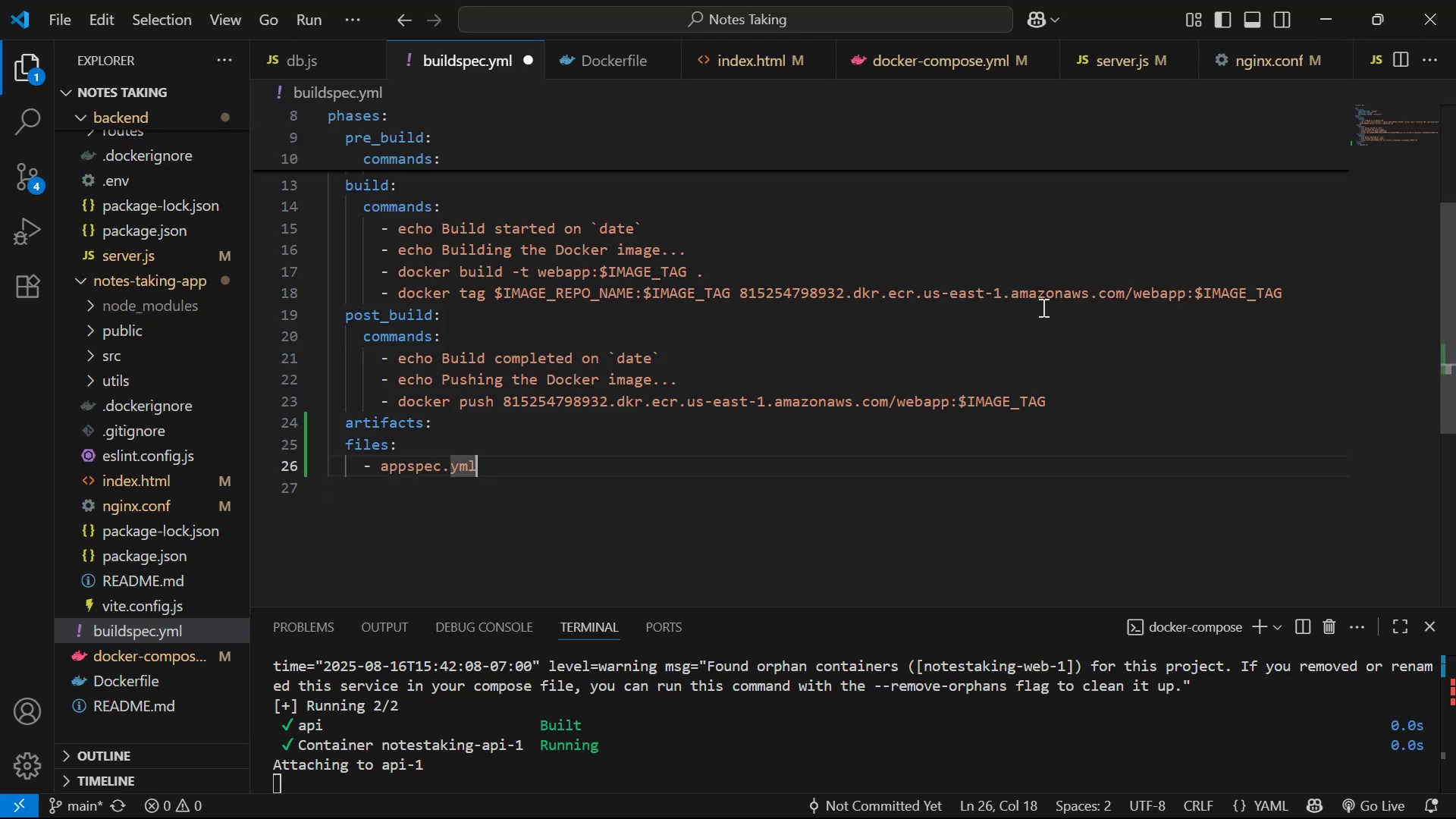 
key(ArrowRight)
 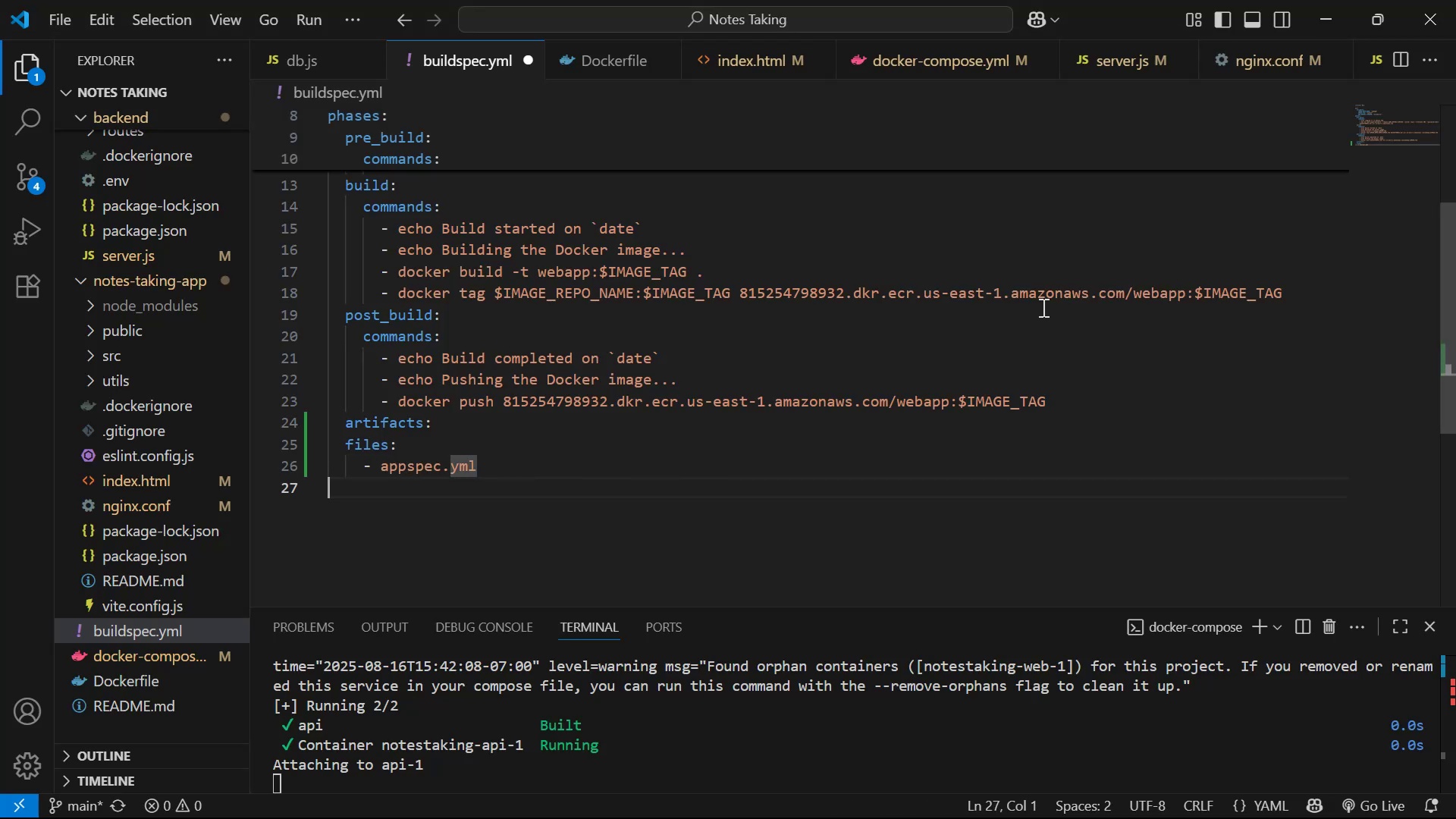 
key(ArrowUp)
 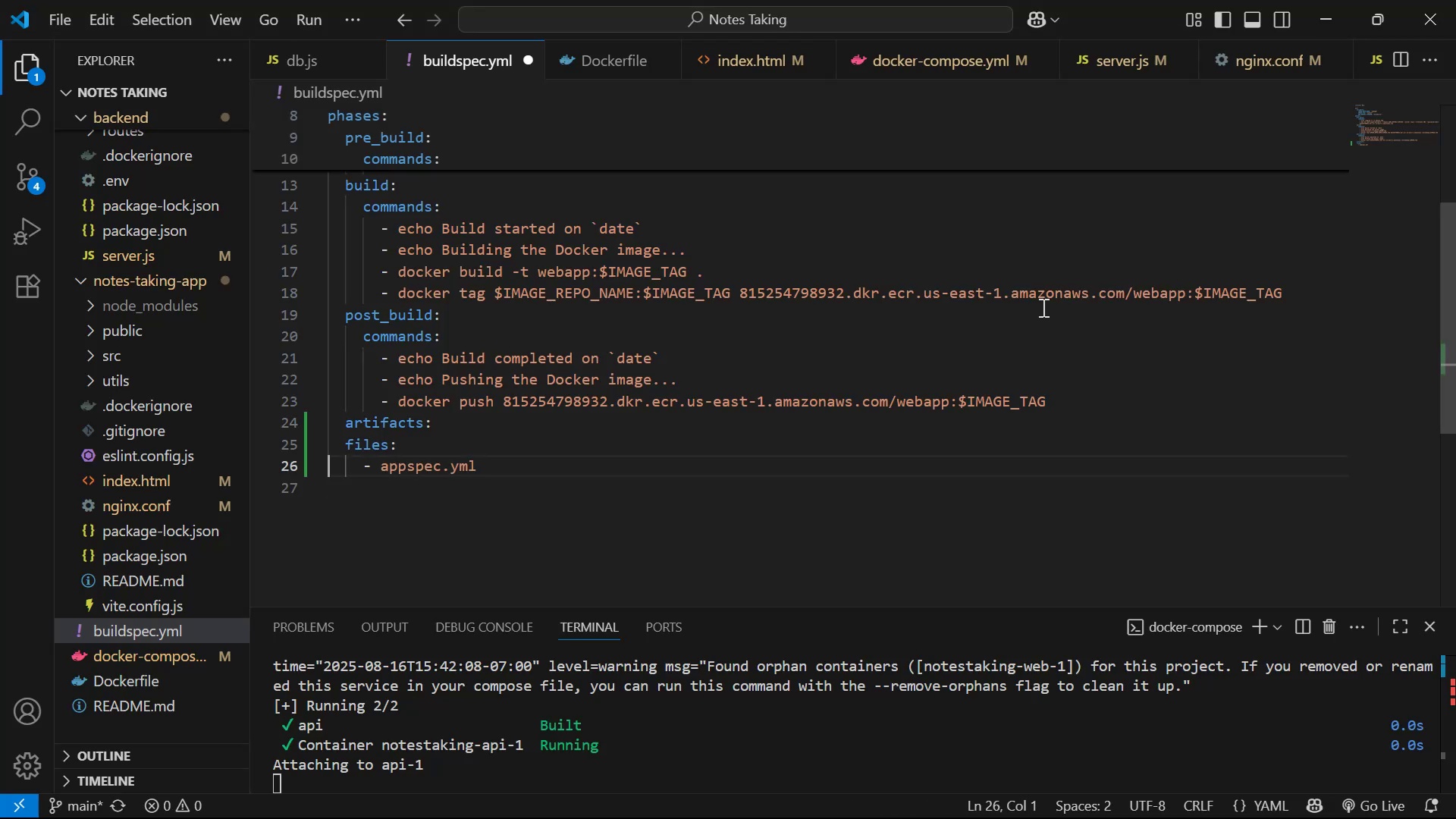 
key(ArrowUp)
 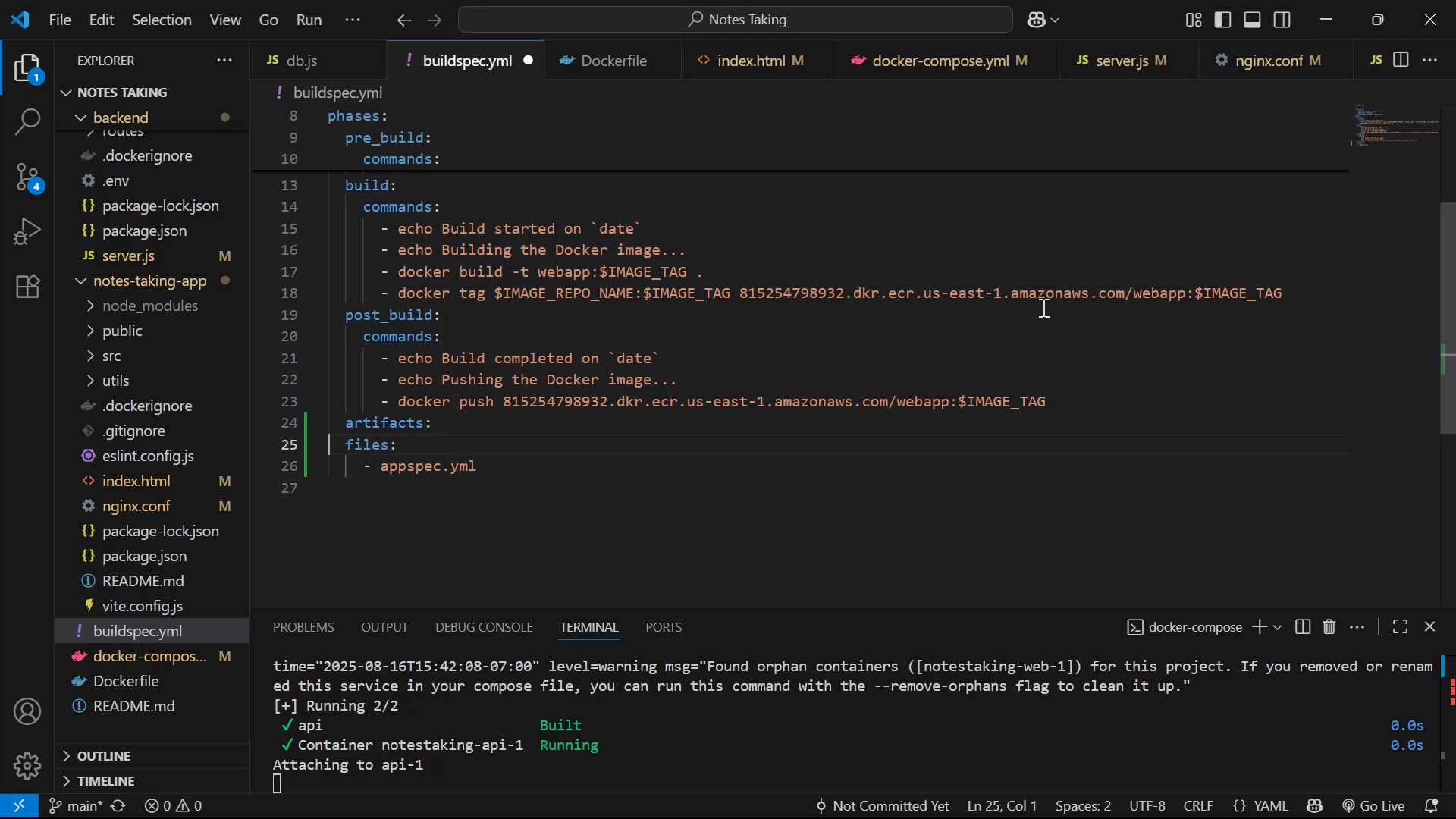 
key(ArrowUp)
 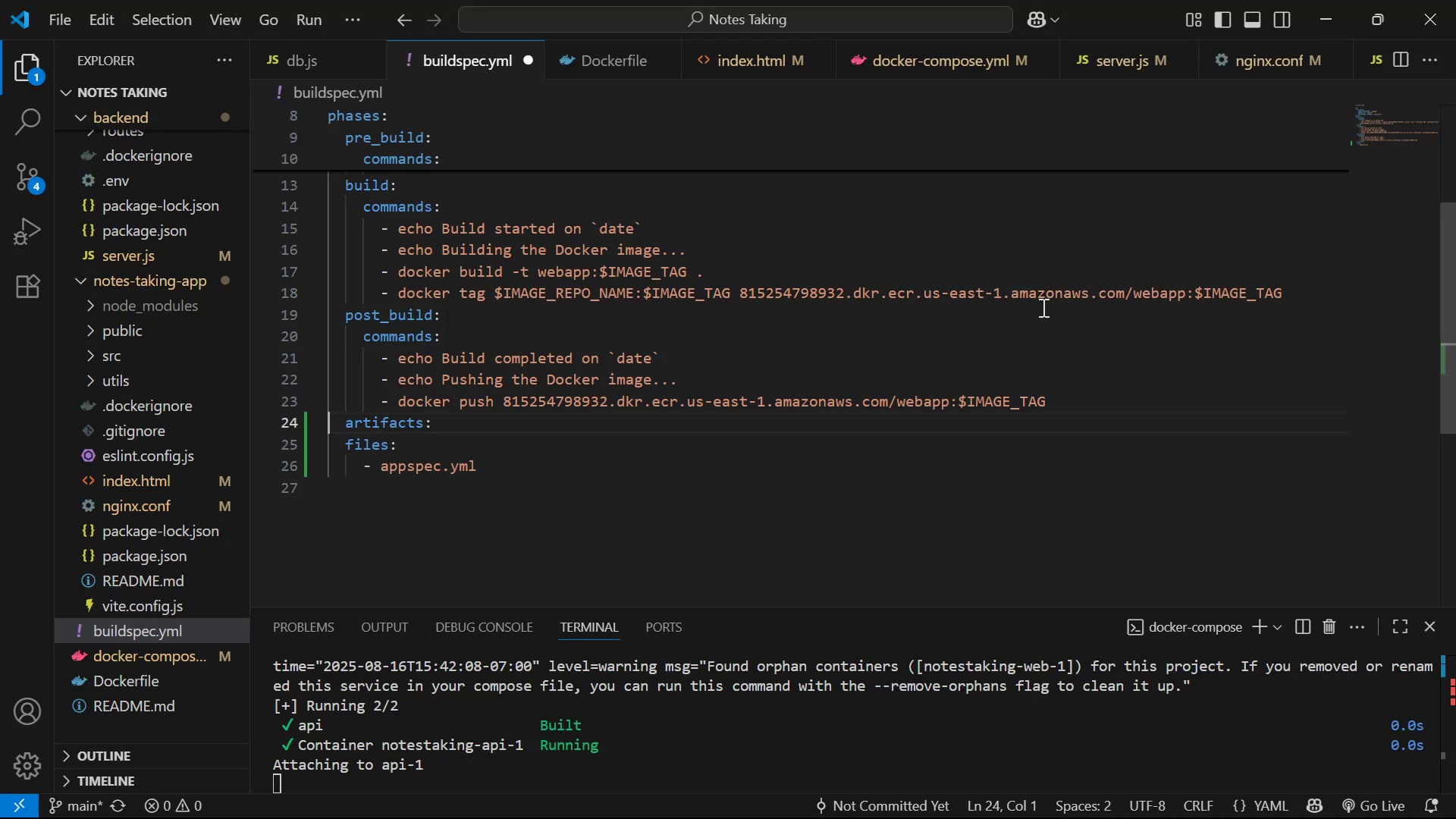 
key(ArrowRight)
 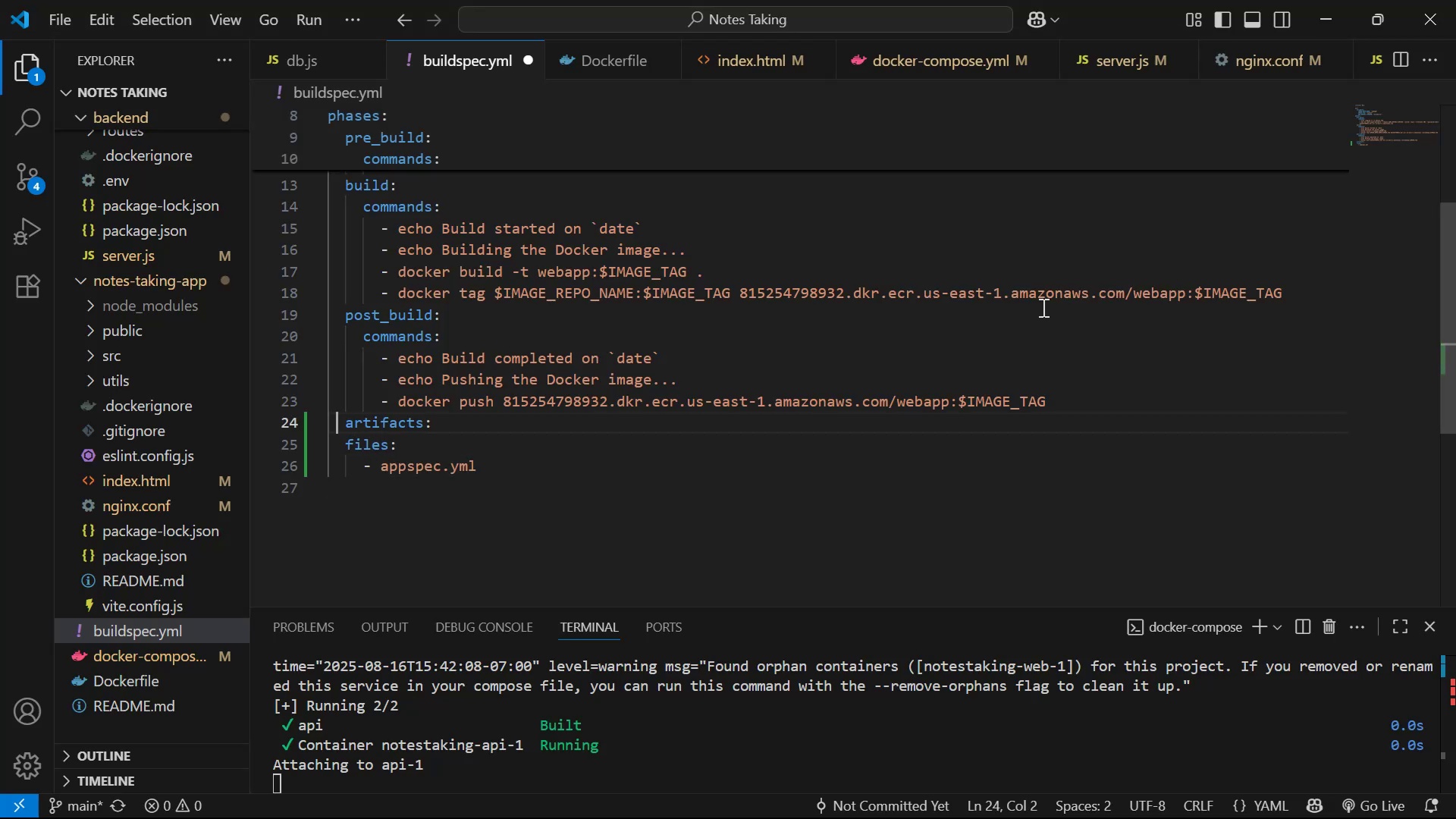 
key(ArrowRight)
 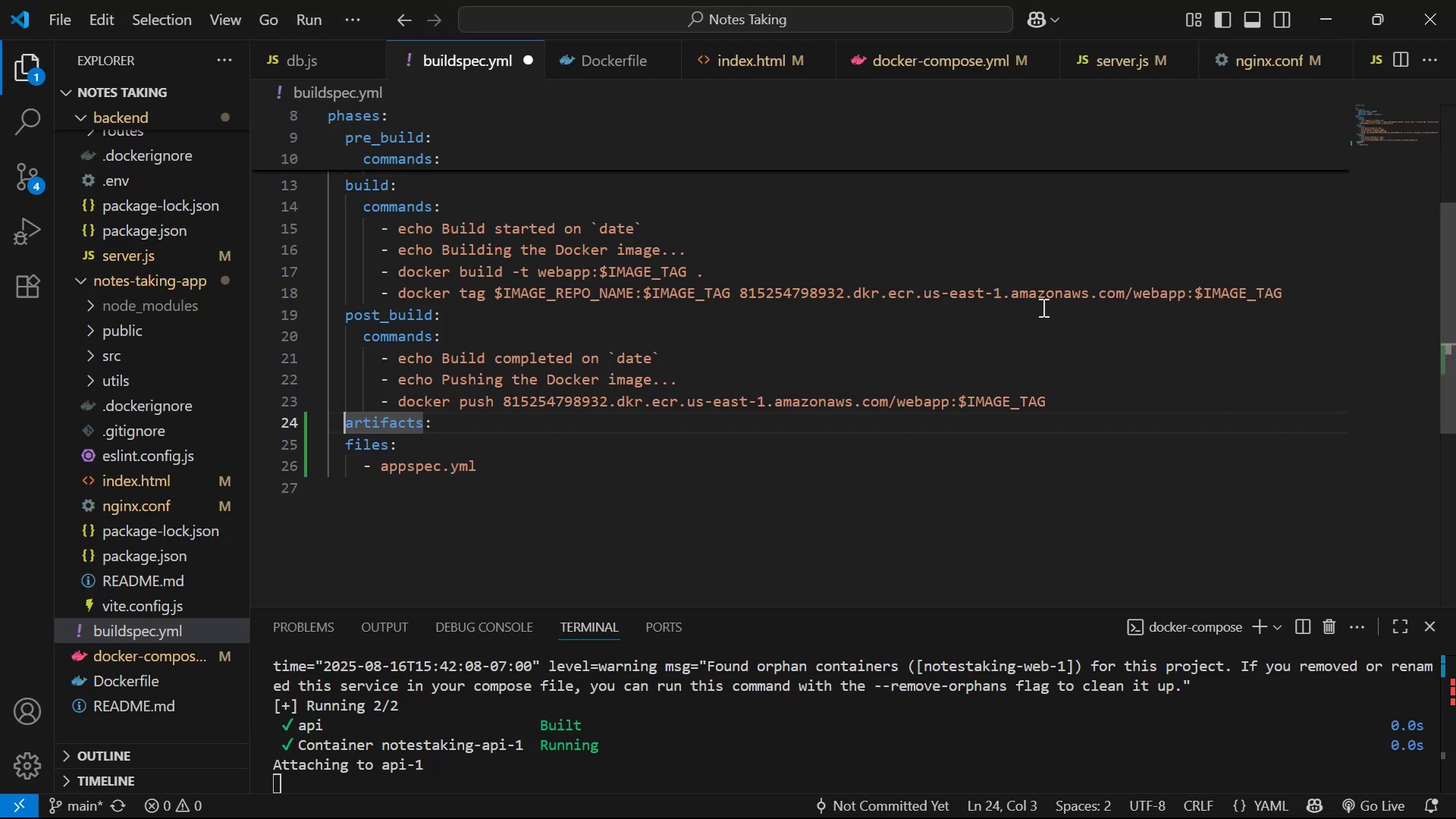 
key(Backspace)
 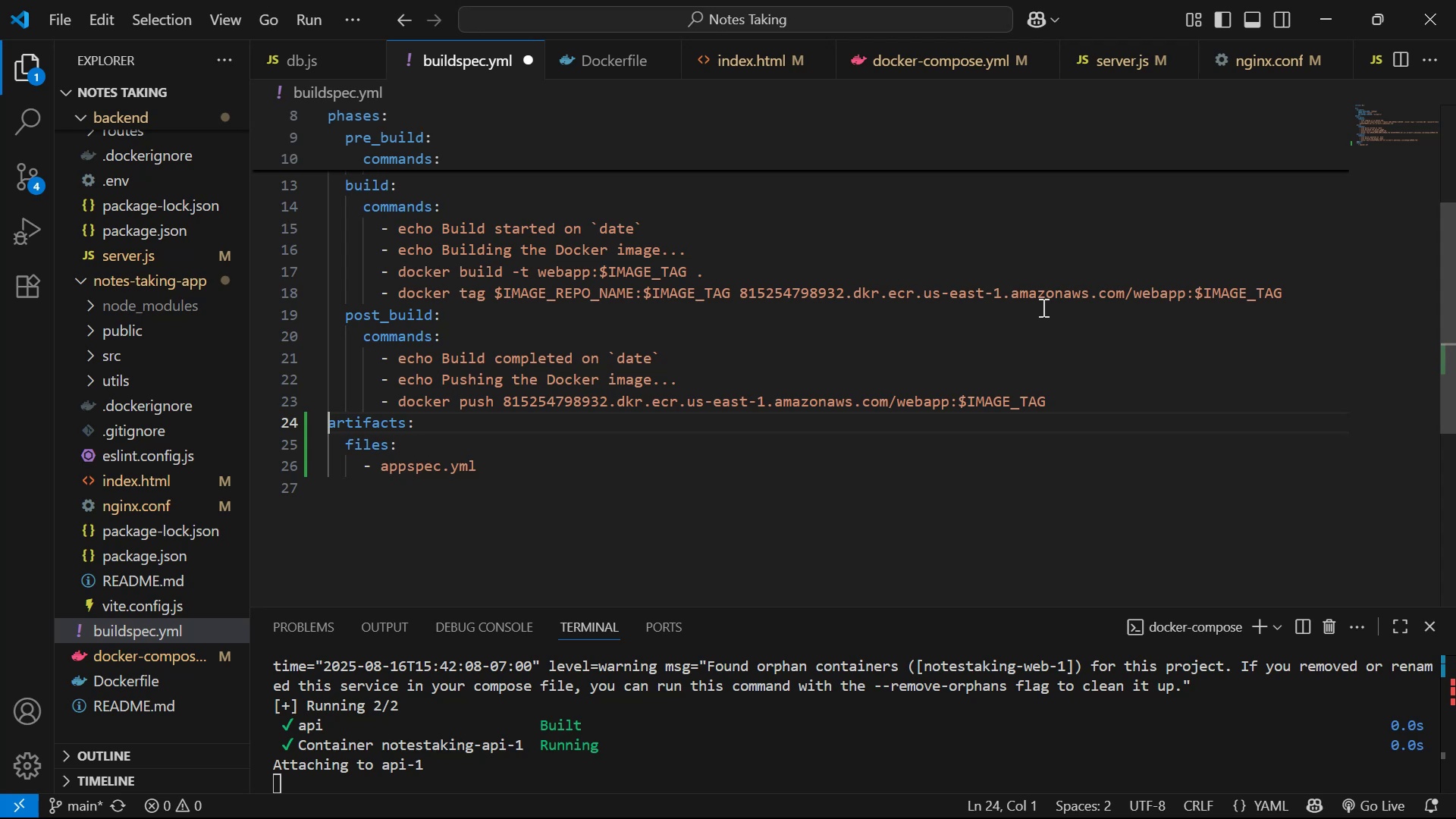 
key(Control+S)
 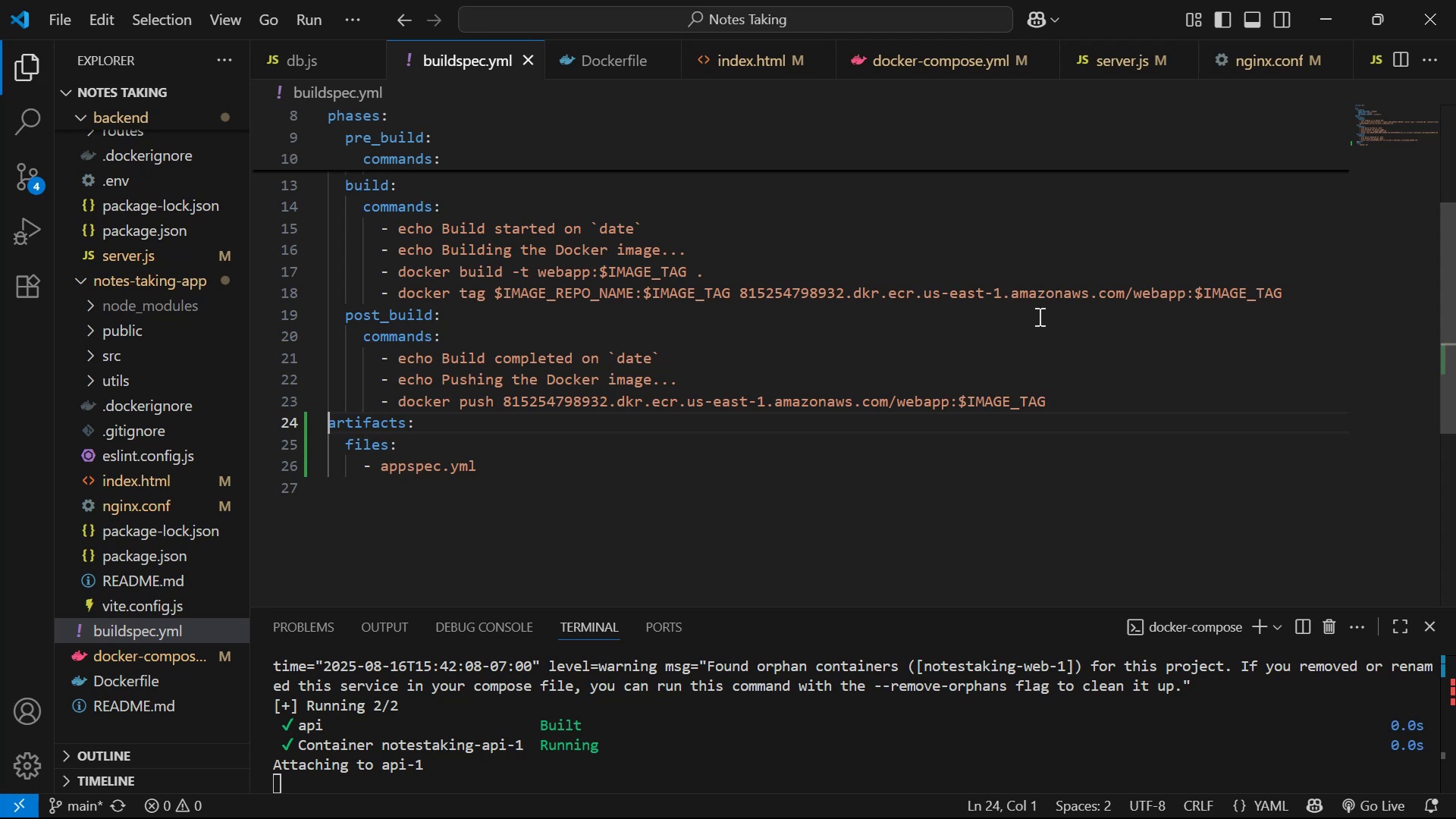 
key(Alt+AltLeft)
 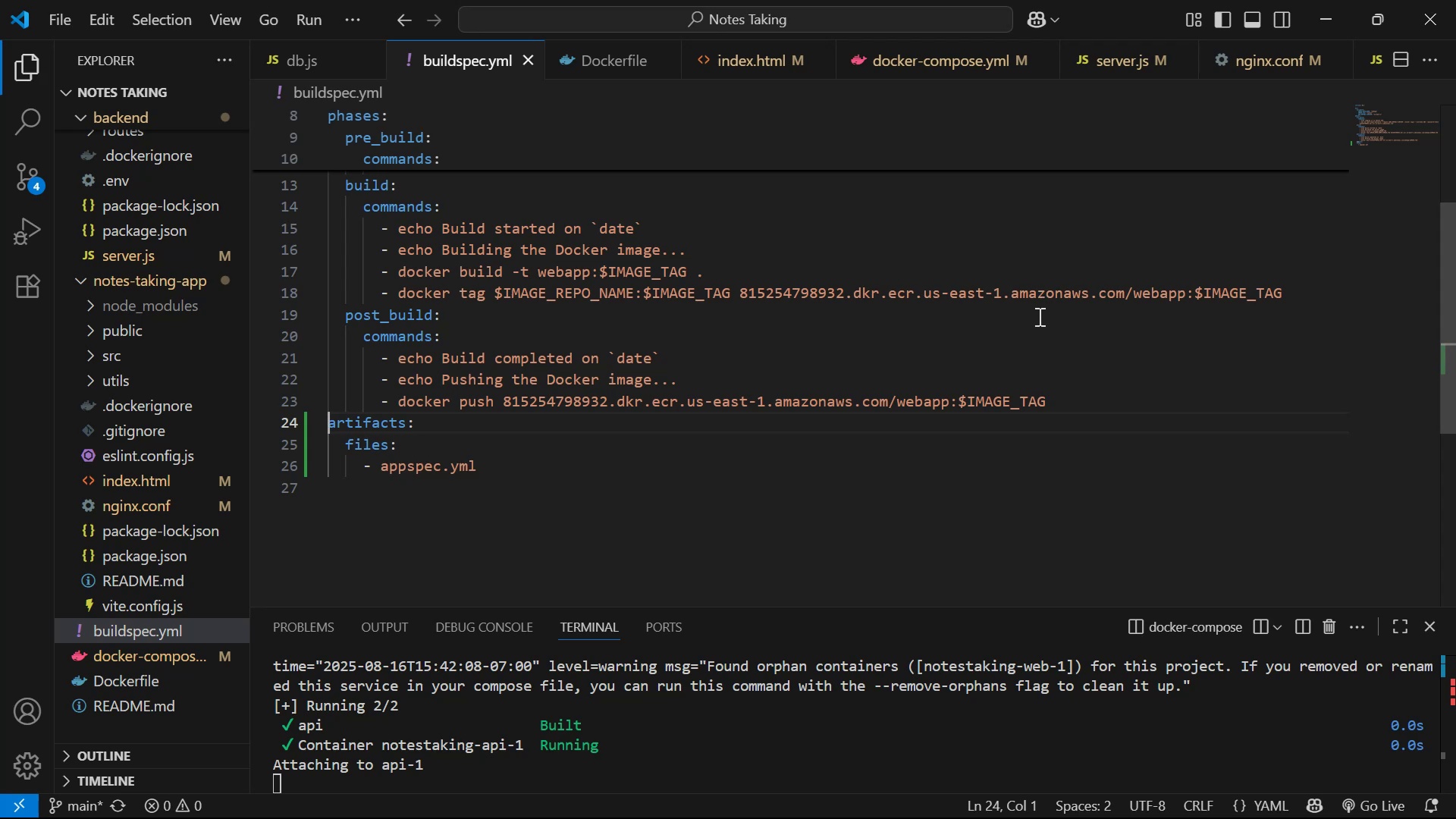 
key(Alt+Tab)
 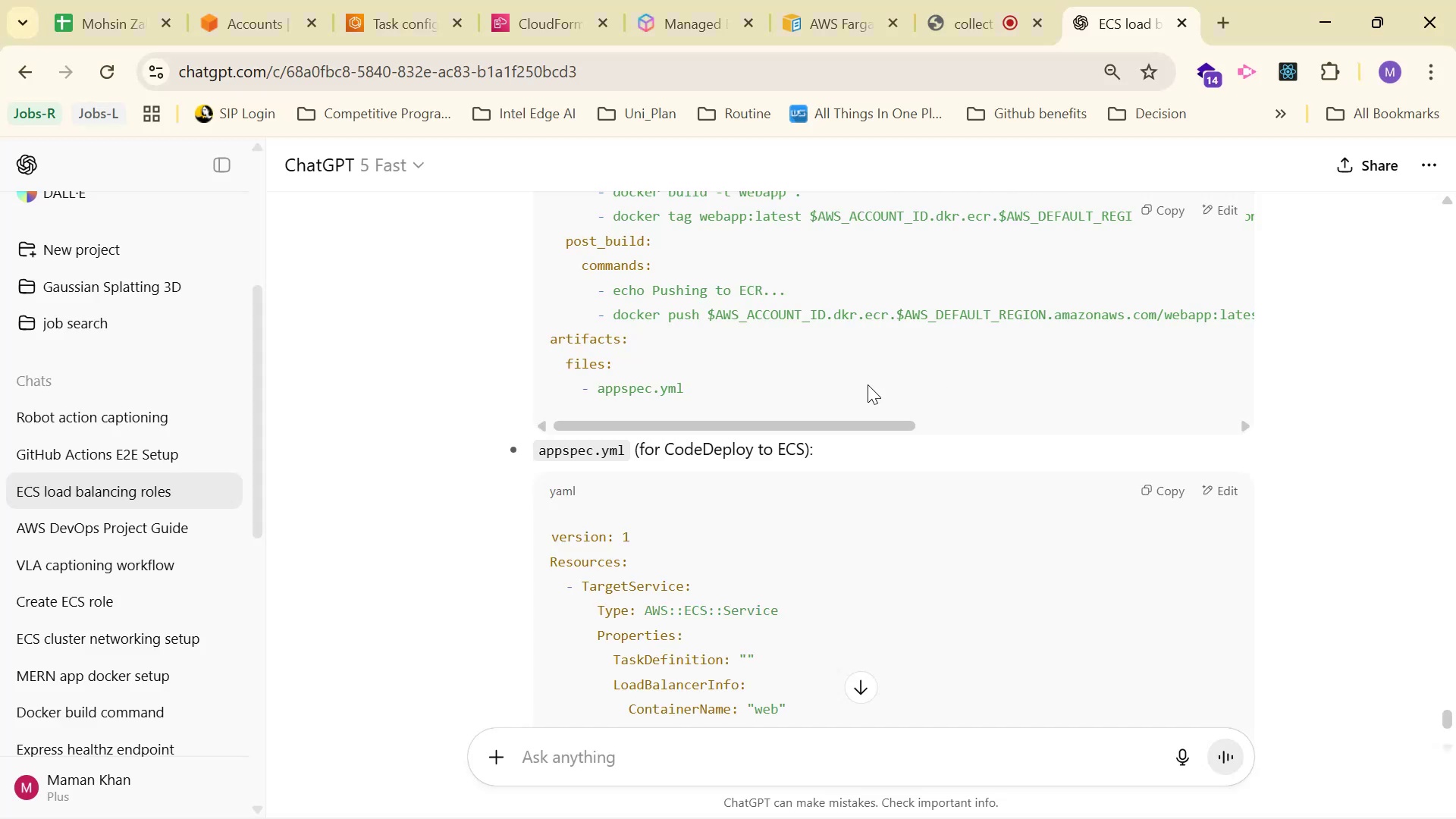 
scroll: coordinate [708, 428], scroll_direction: down, amount: 1.0
 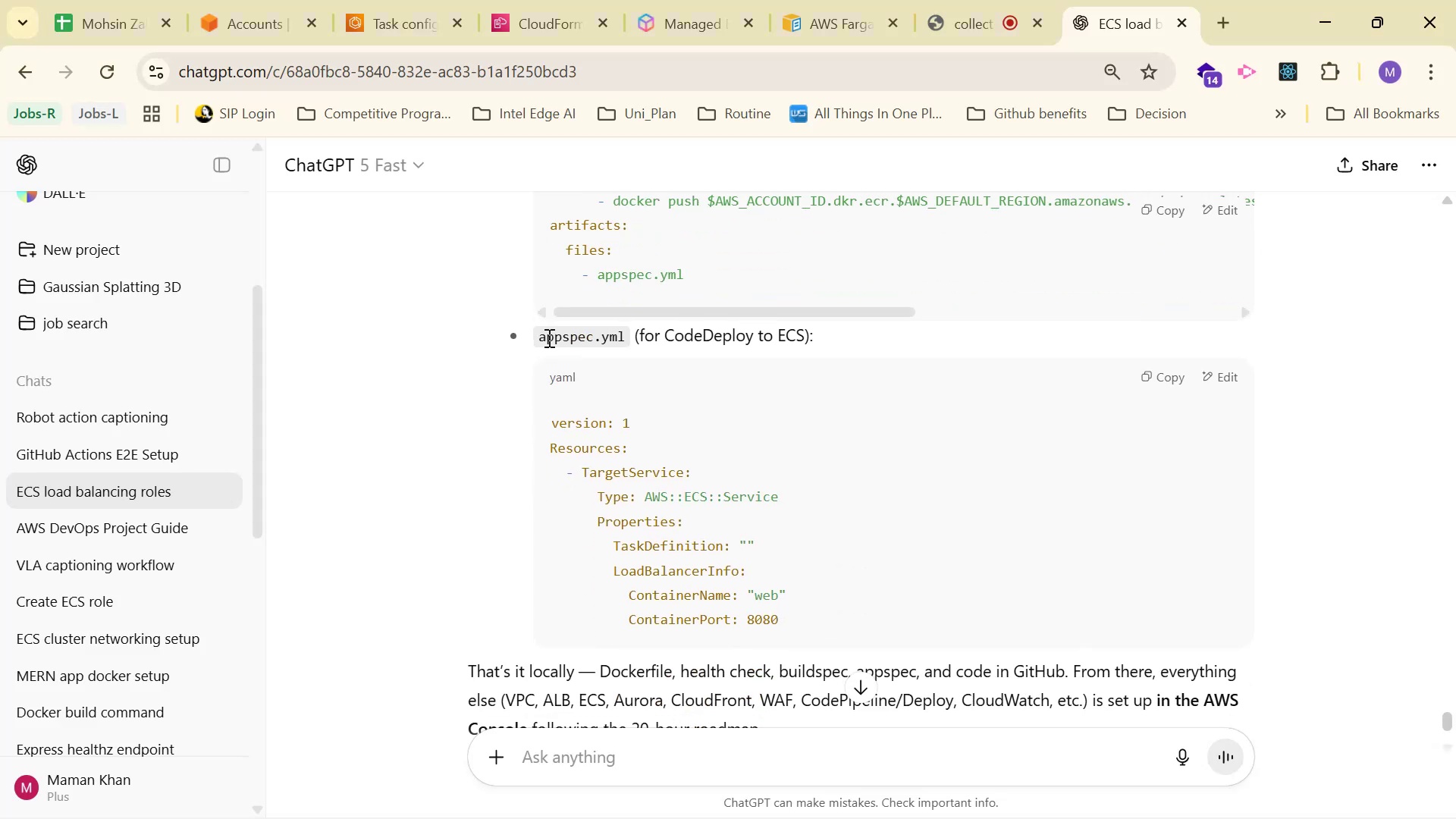 
left_click_drag(start_coordinate=[541, 340], to_coordinate=[628, 334])
 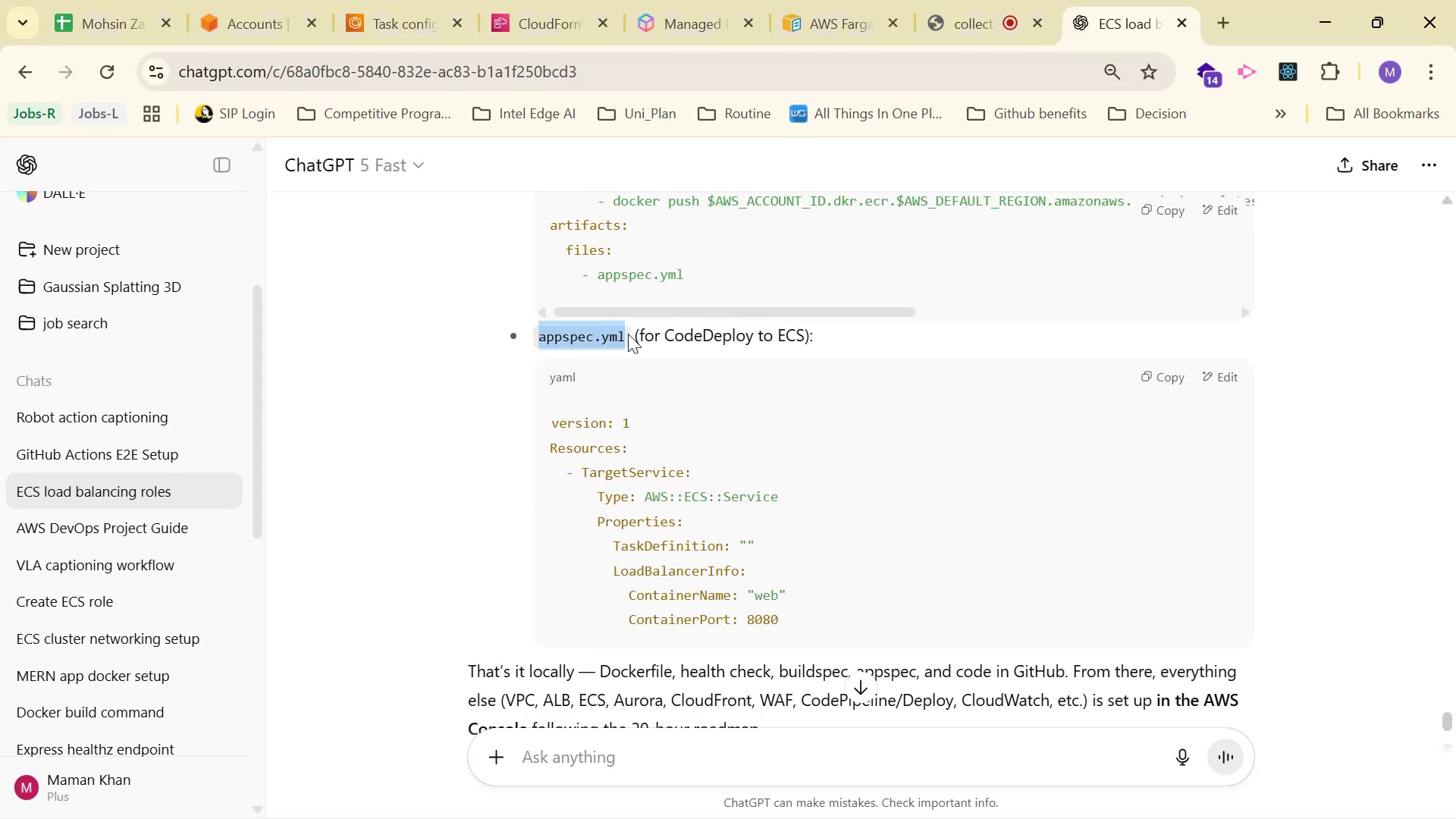 
key(Control+C)
 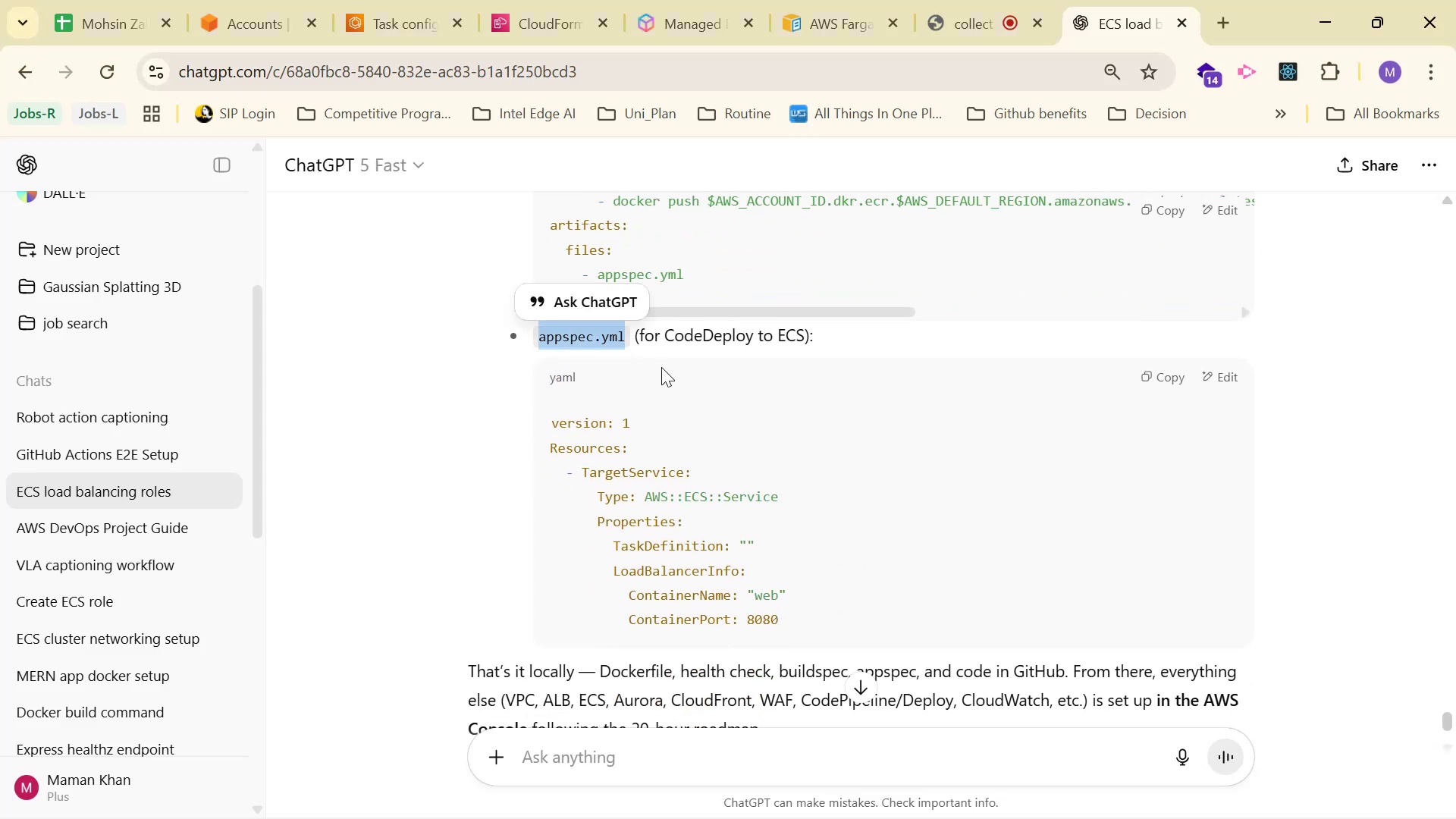 
key(Control+C)
 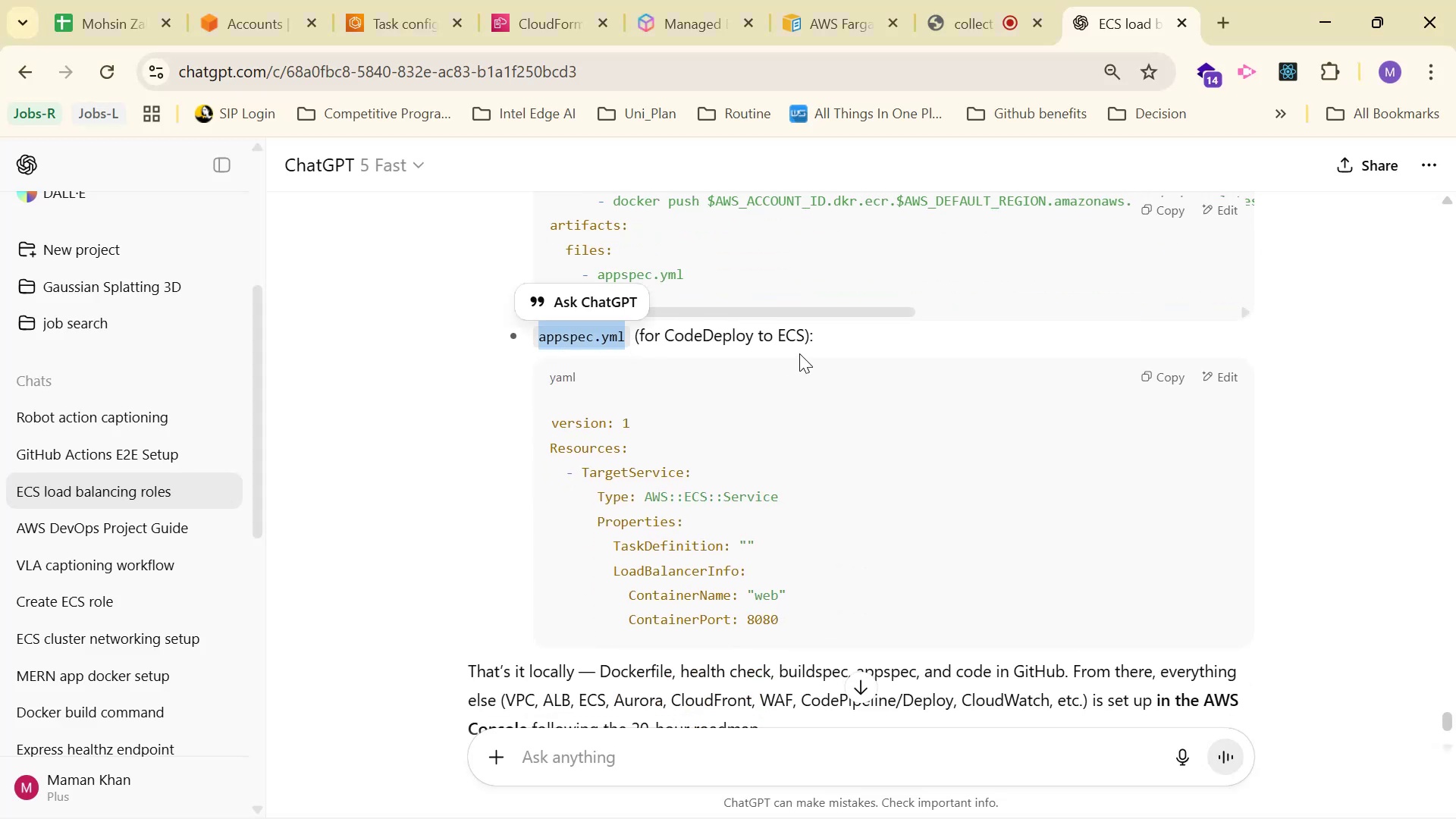 
key(Alt+AltLeft)
 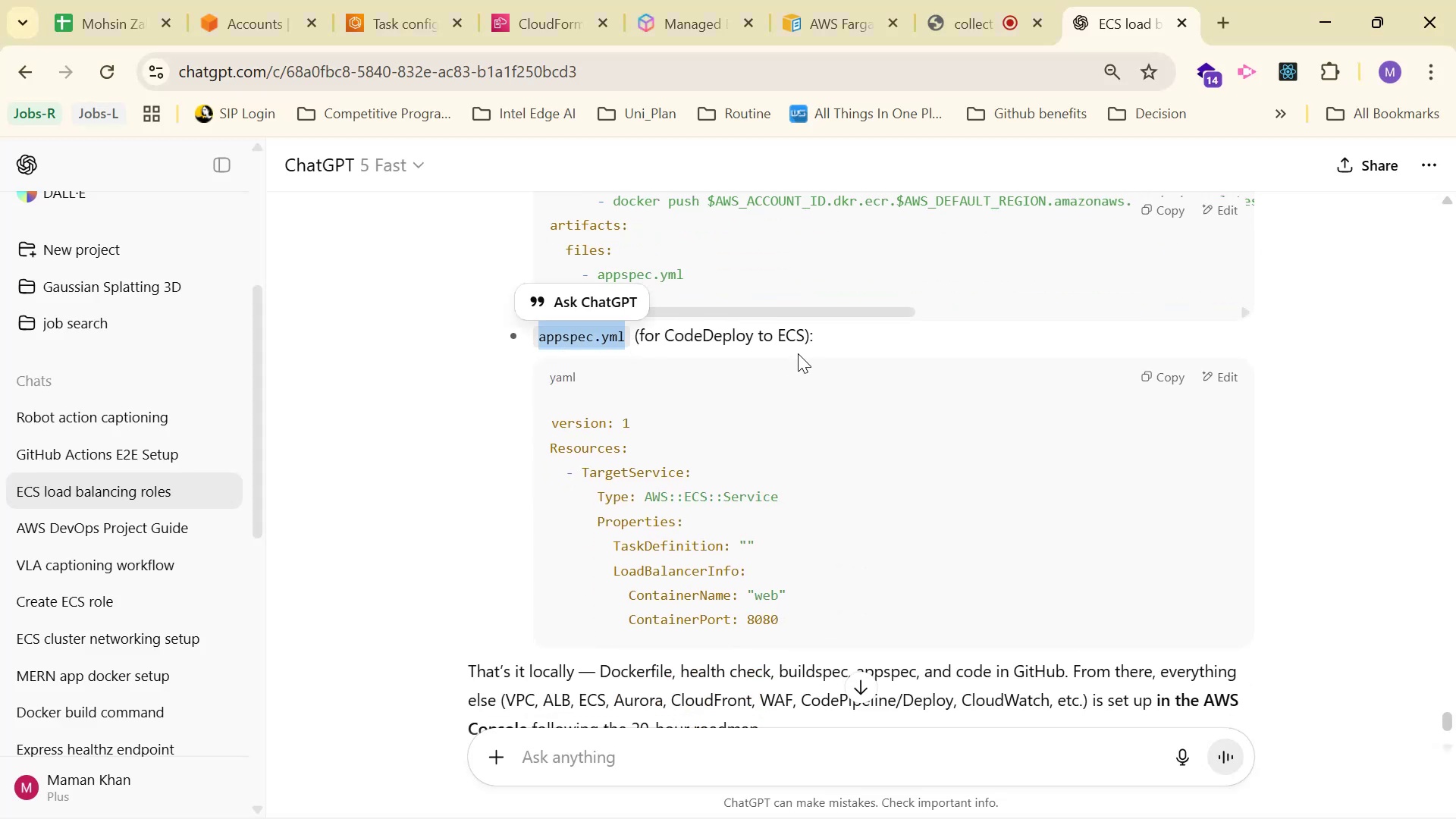 
key(Alt+Tab)
 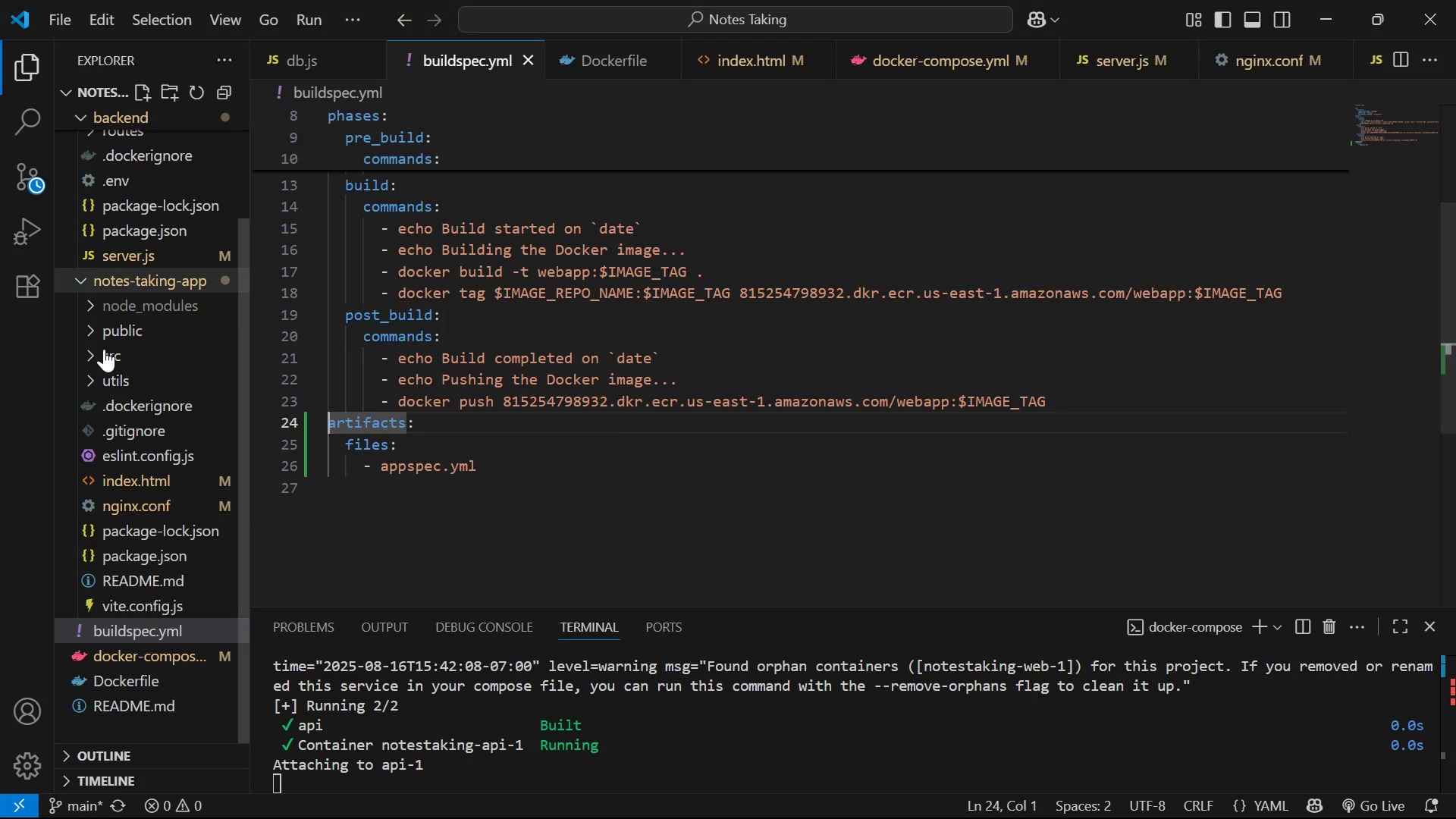 
scroll: coordinate [143, 157], scroll_direction: up, amount: 6.0
 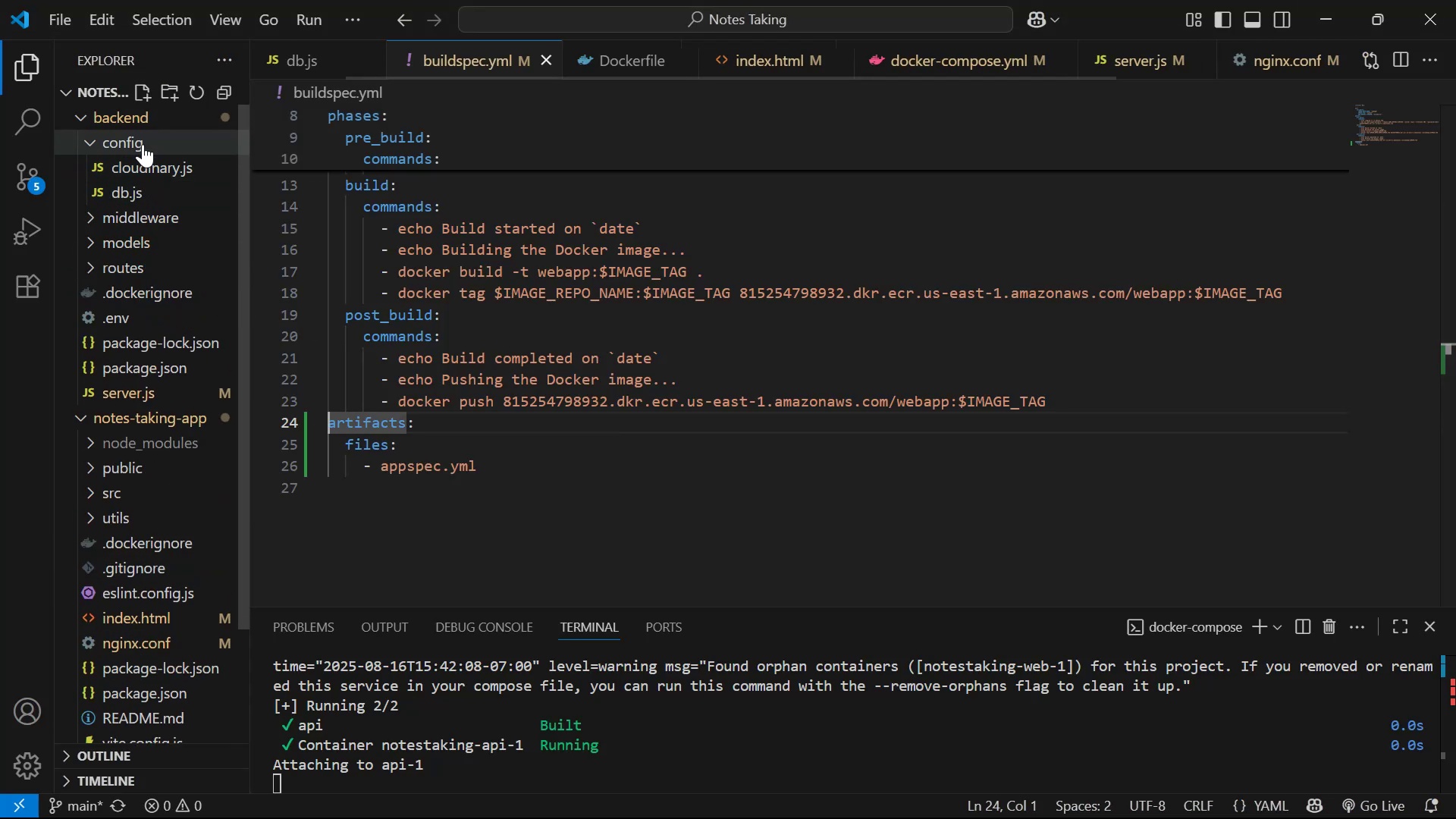 
left_click([143, 143])
 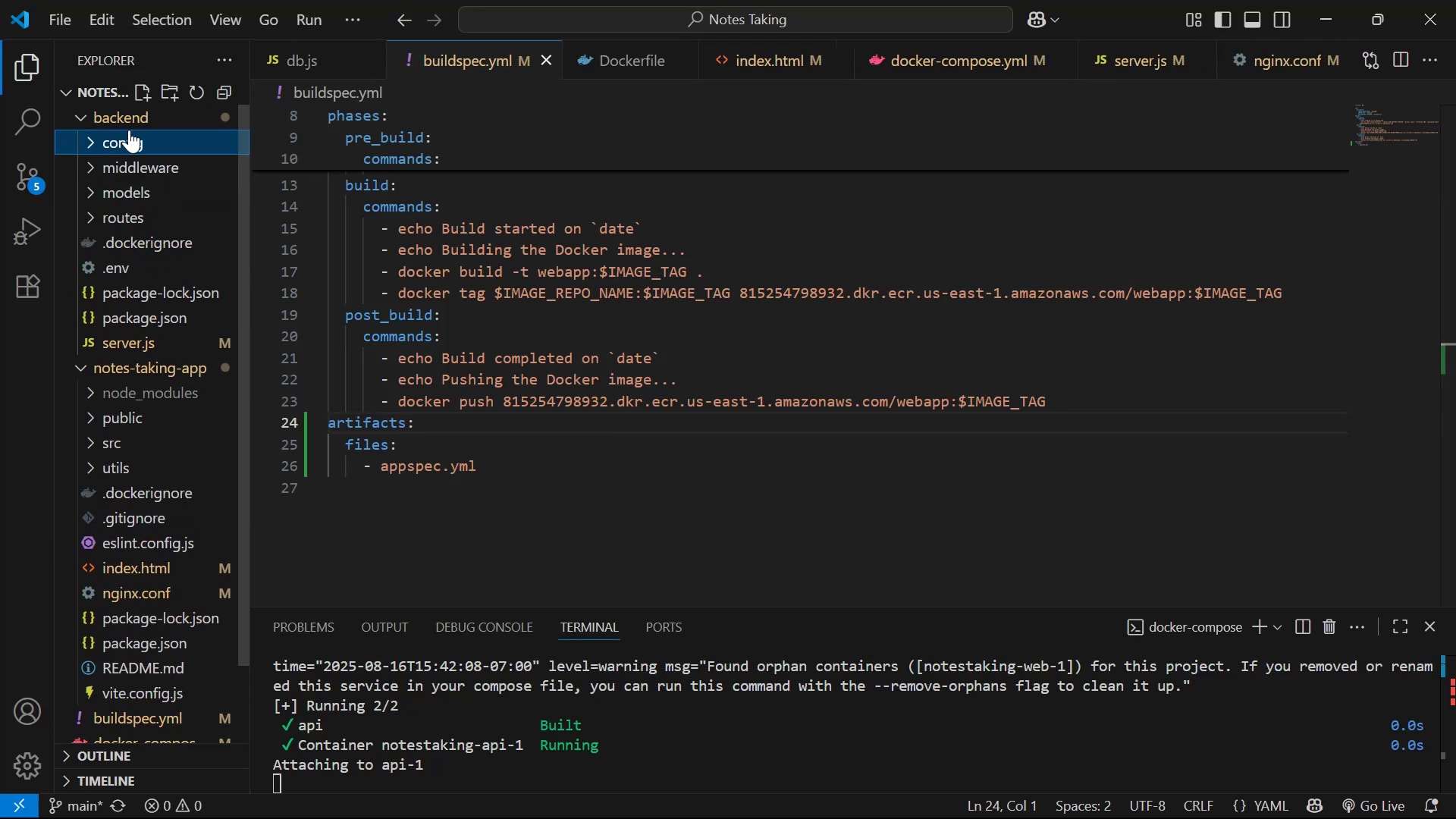 
left_click([120, 117])
 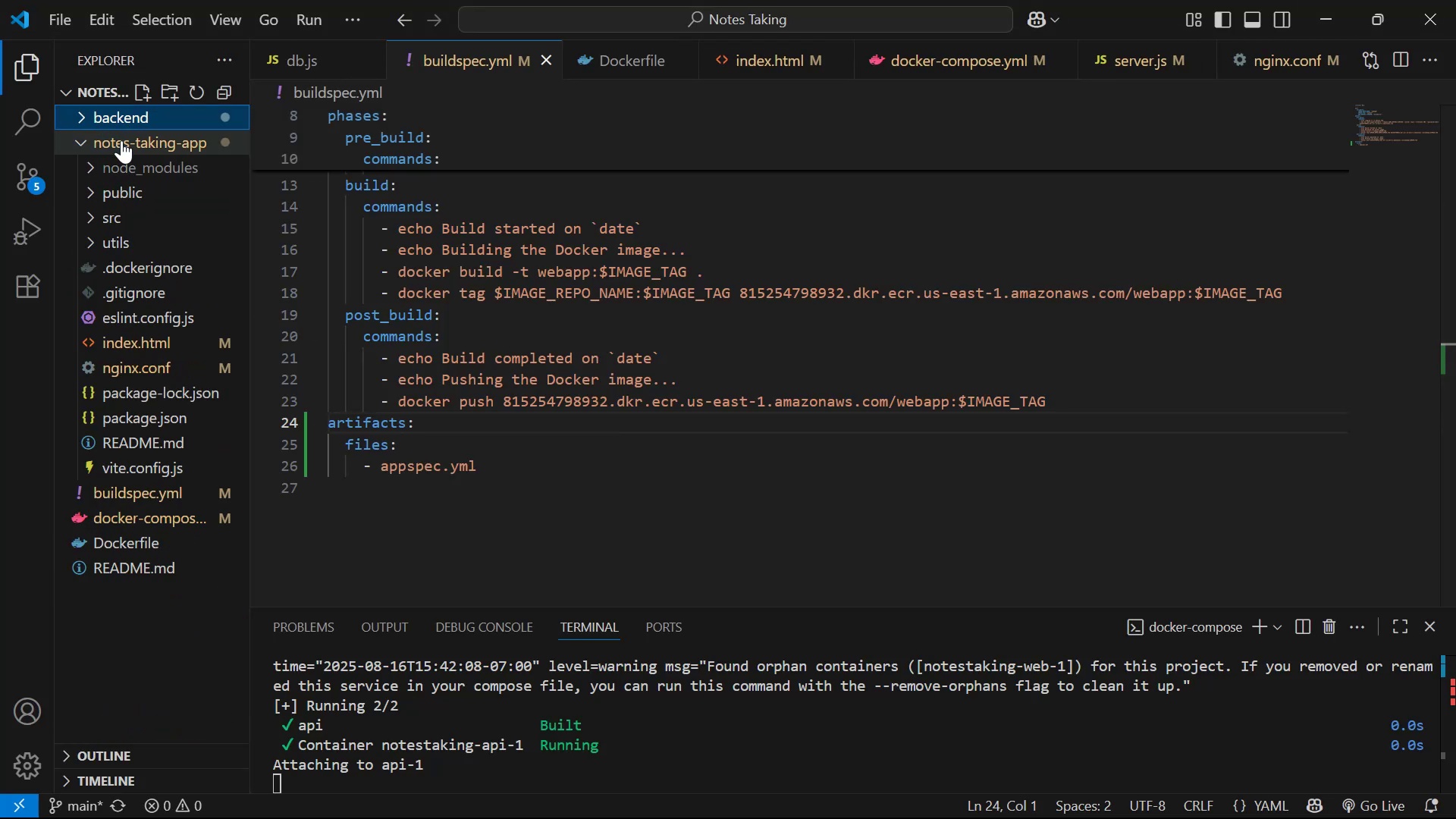 
left_click([121, 140])
 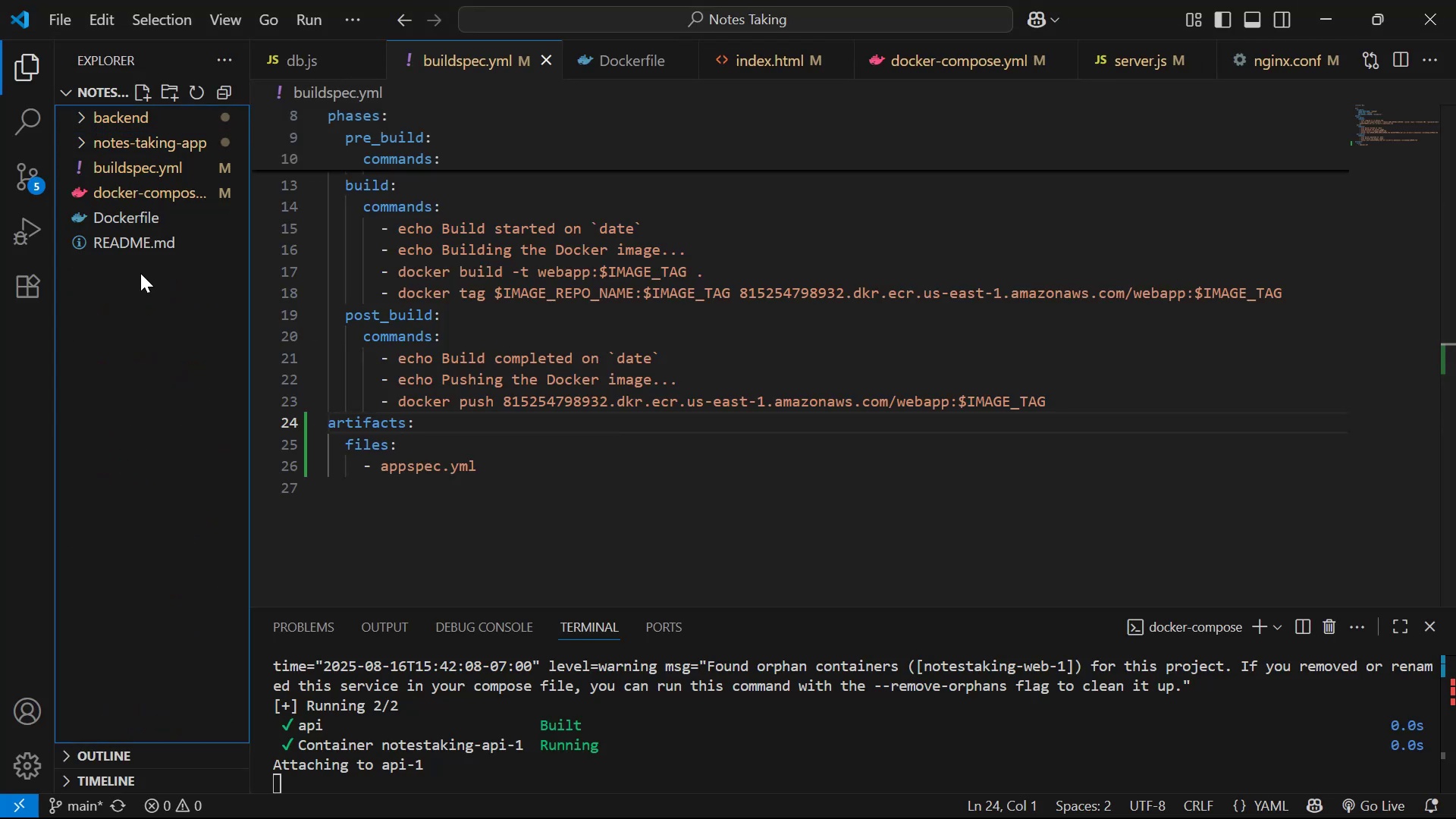 
left_click([146, 86])
 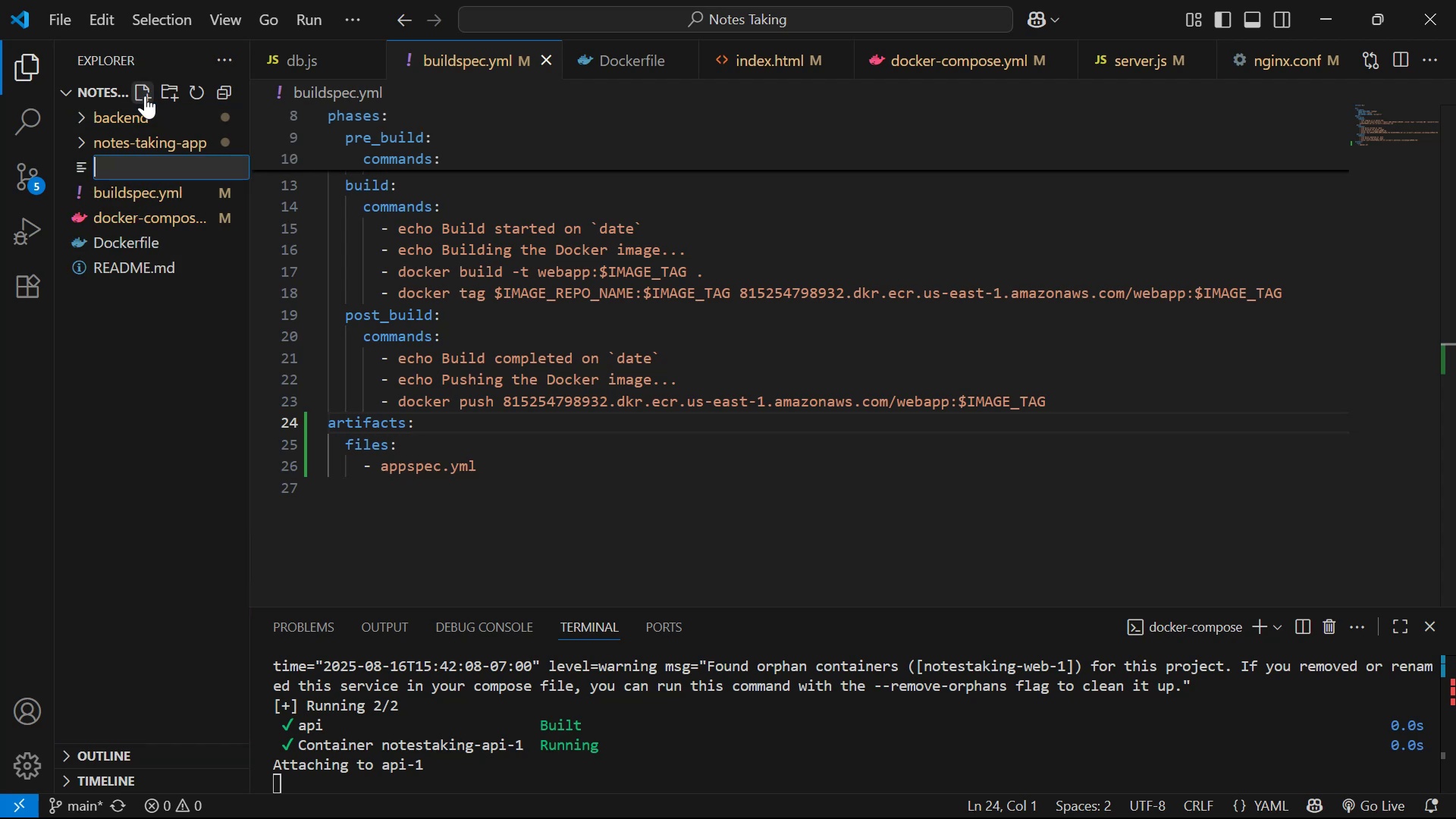 
key(Control+V)
 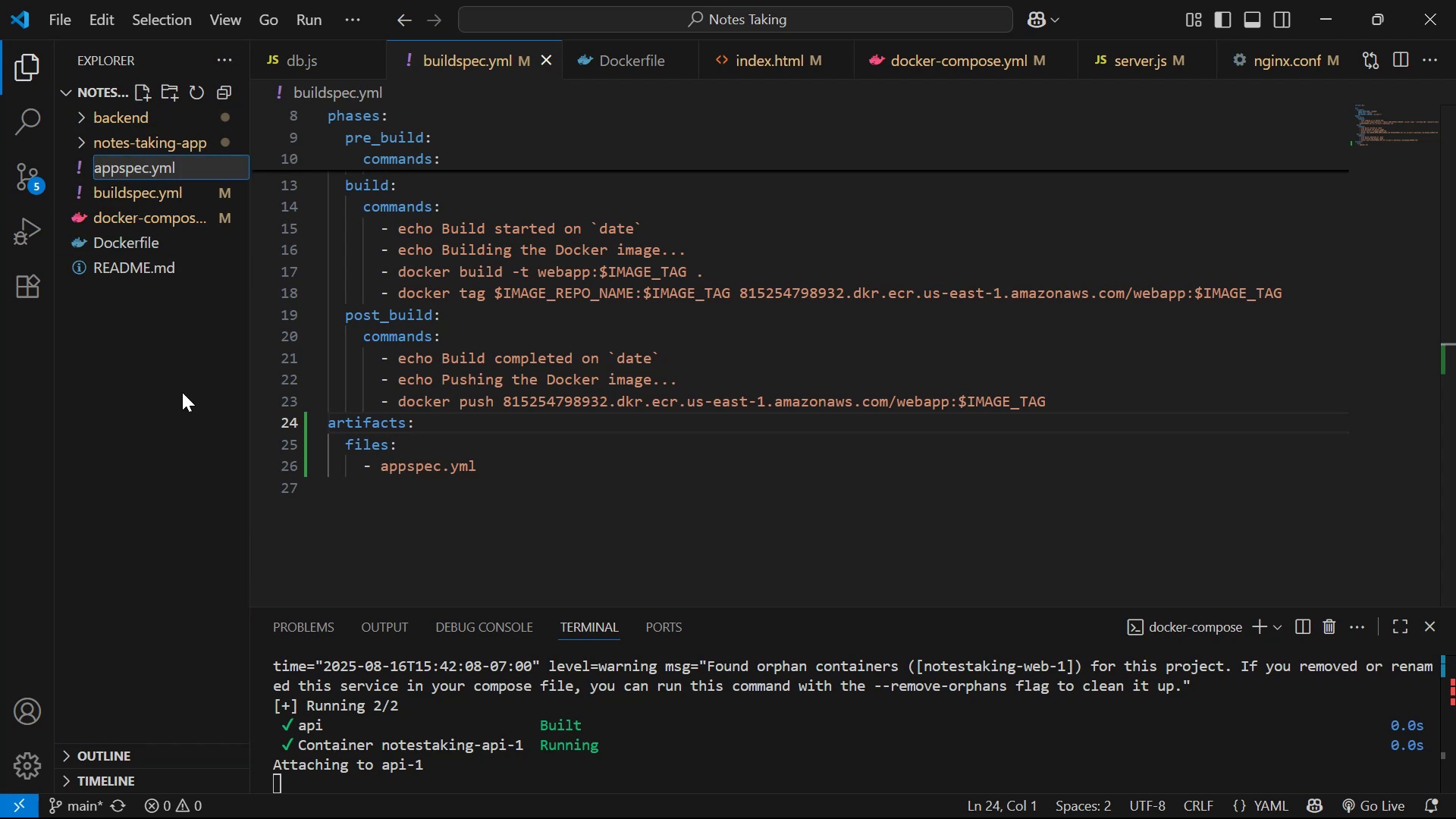 
key(Enter)
 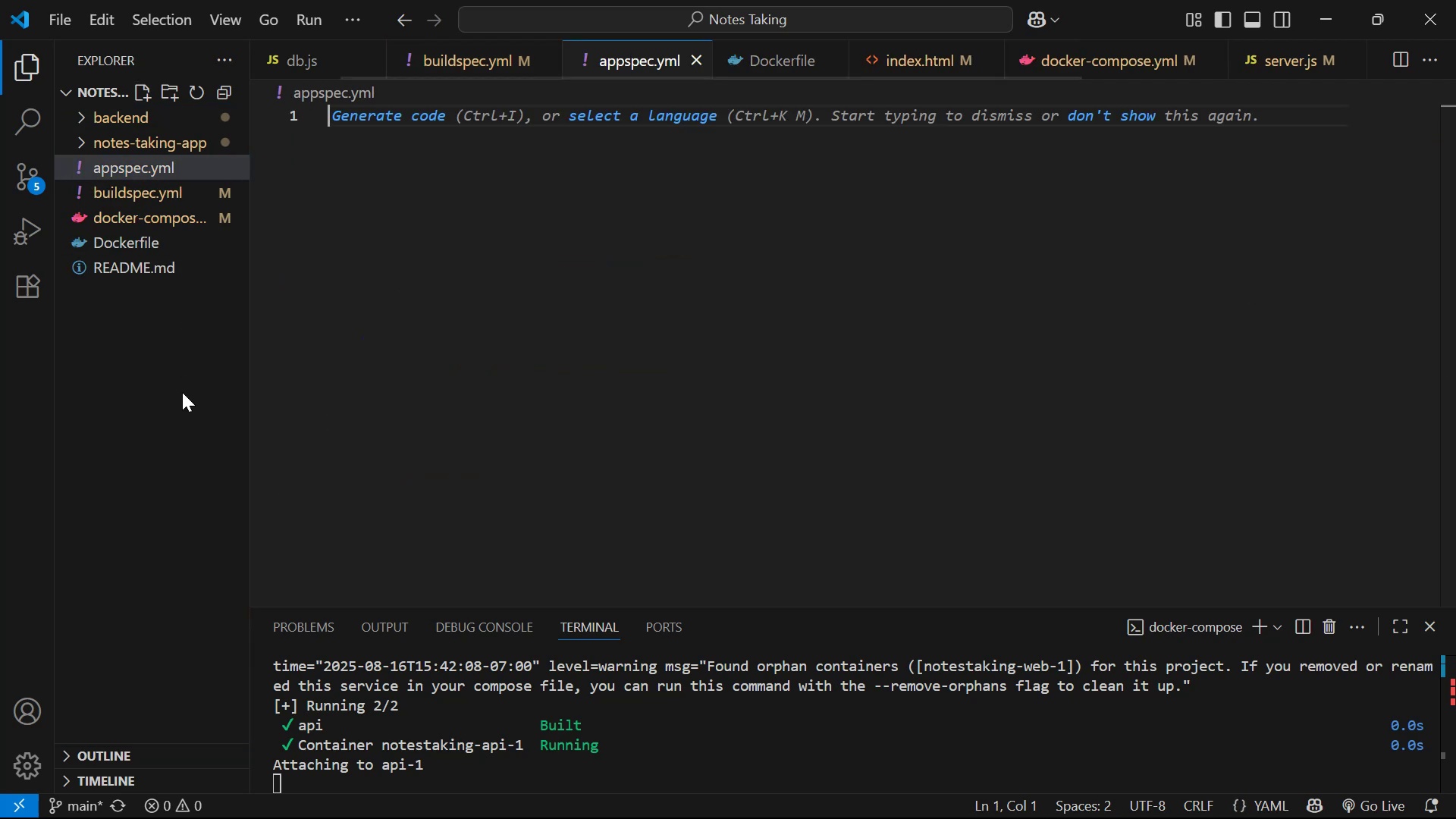 
key(Alt+AltLeft)
 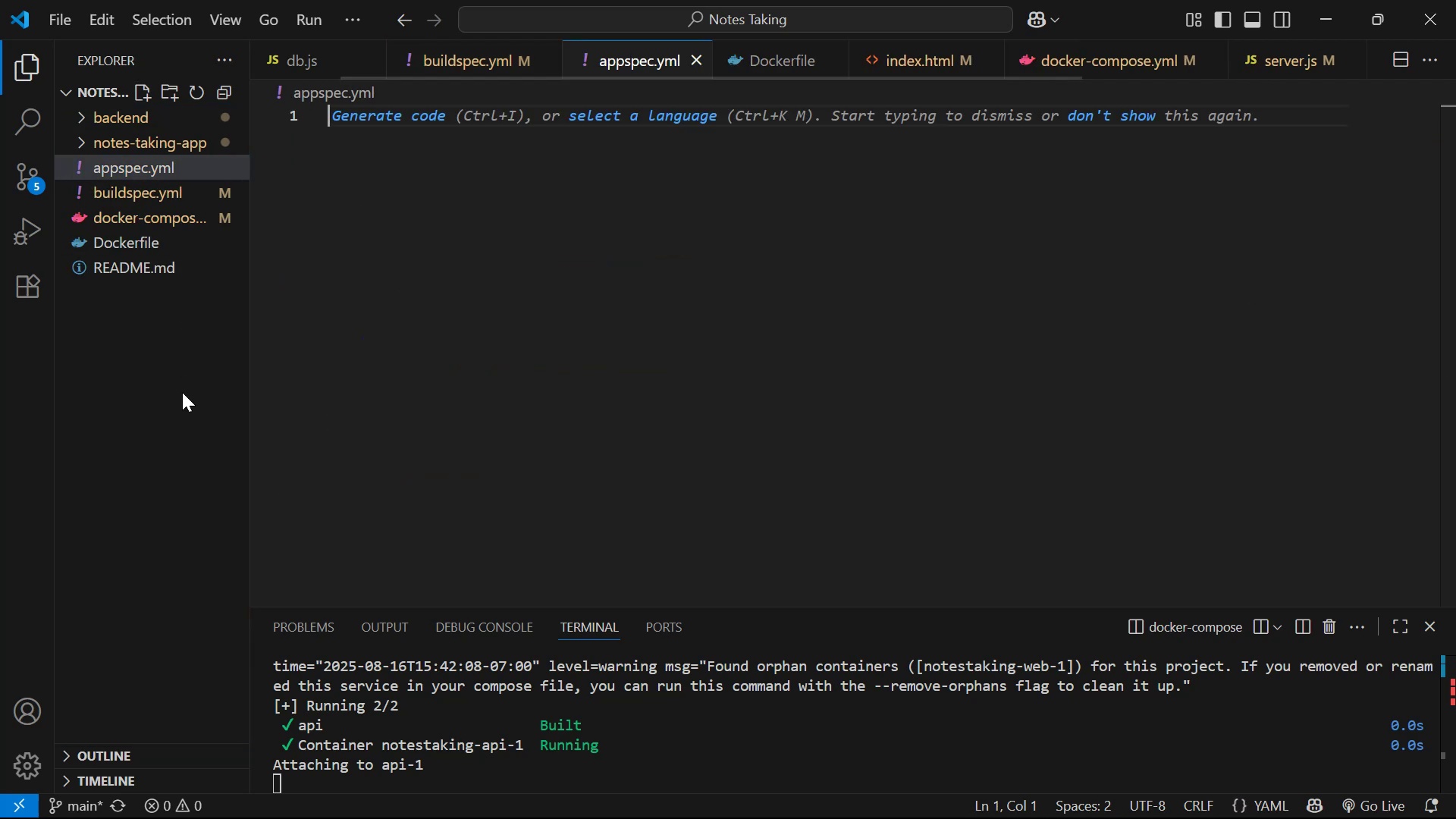 
key(Alt+Tab)
 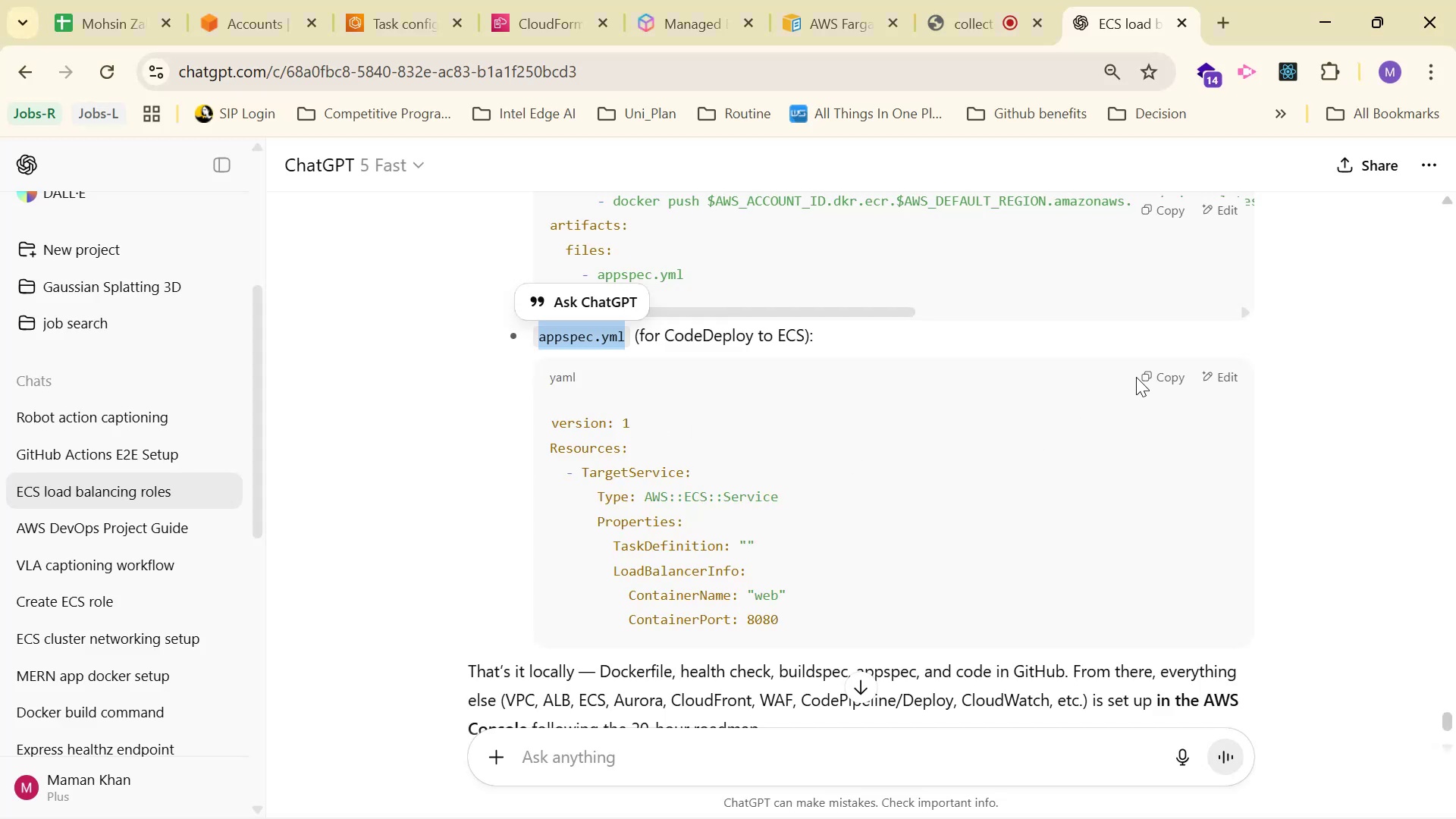 
key(Alt+AltLeft)
 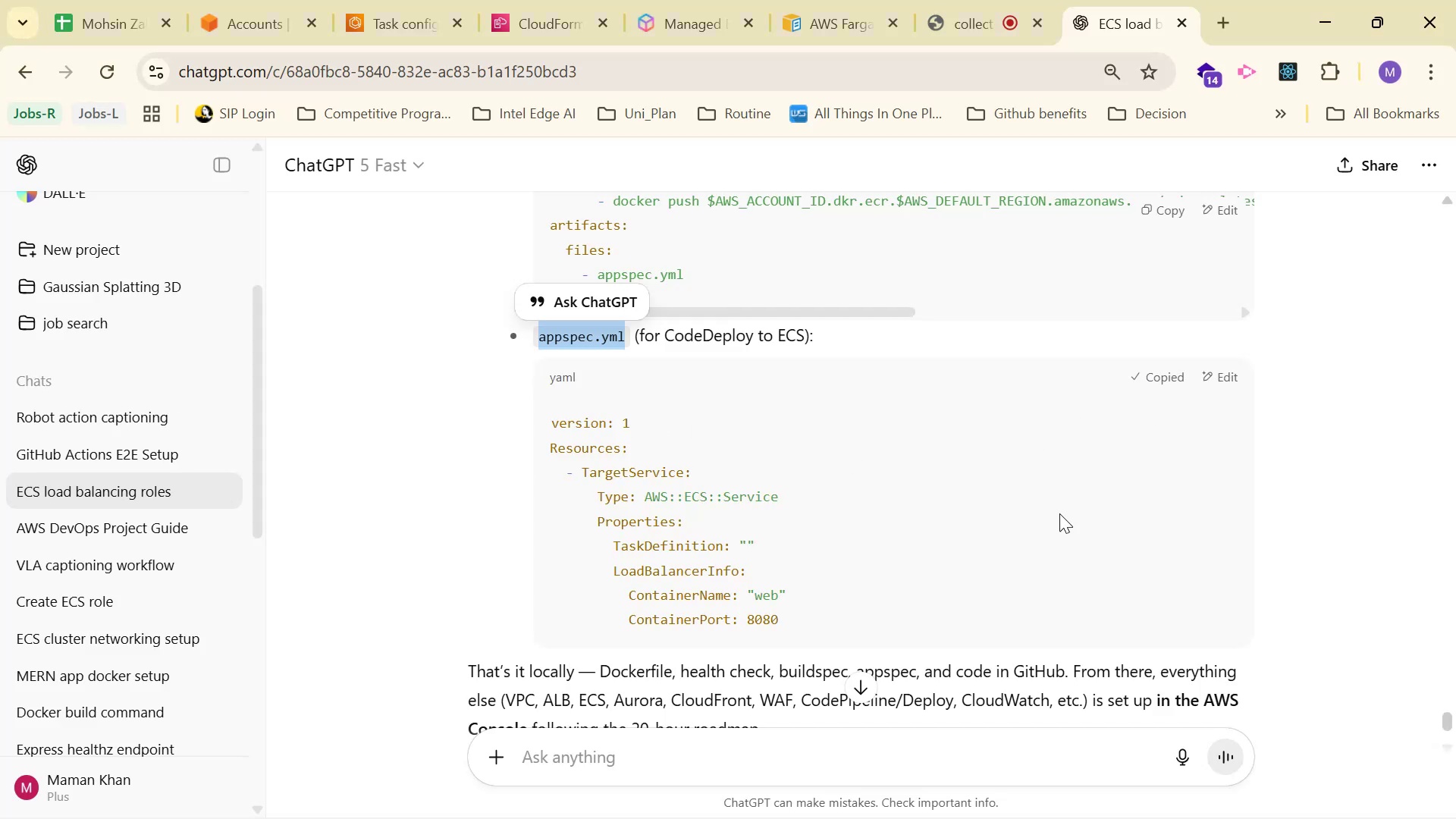 
key(Alt+Tab)
 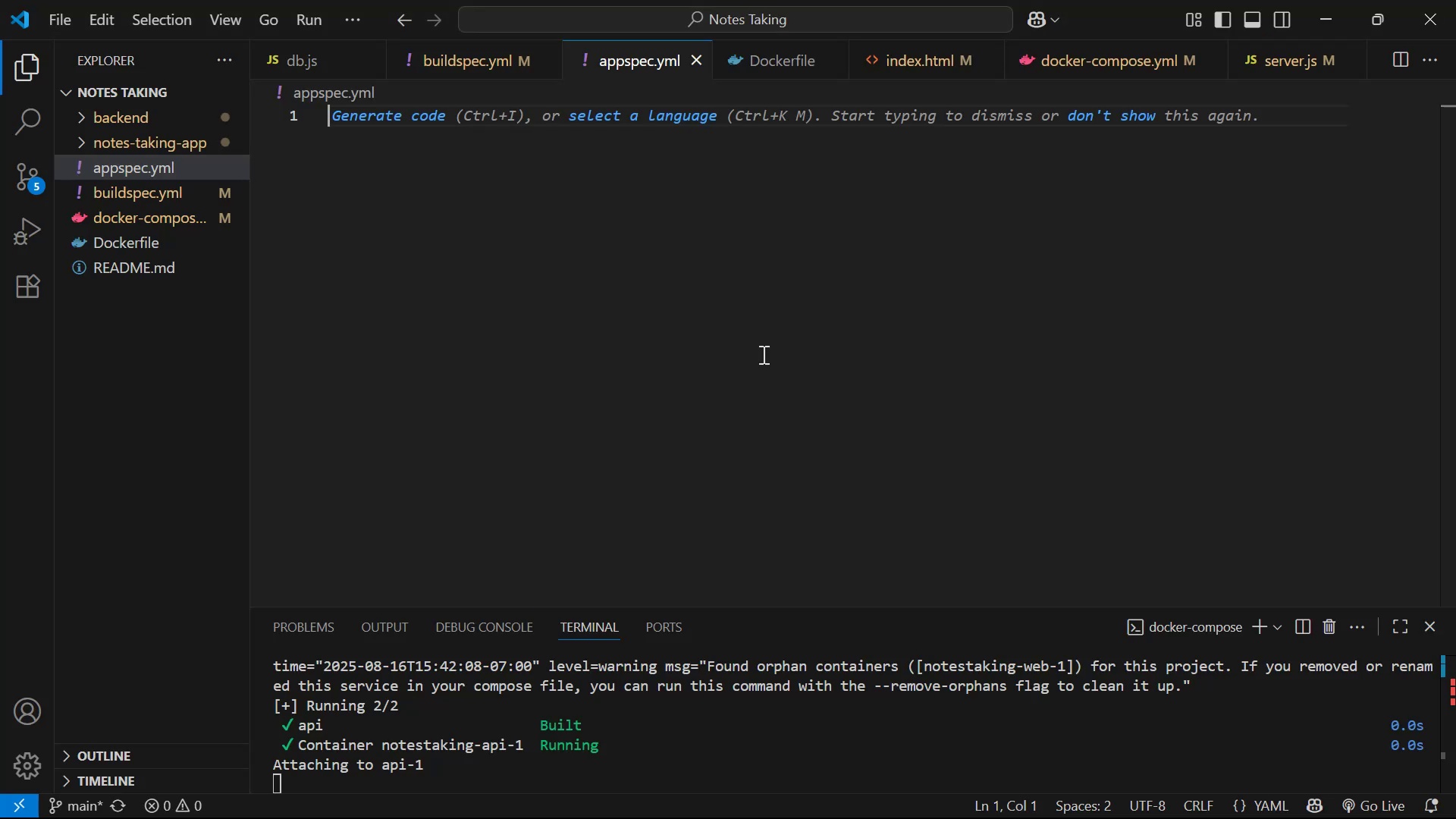 
left_click([712, 315])
 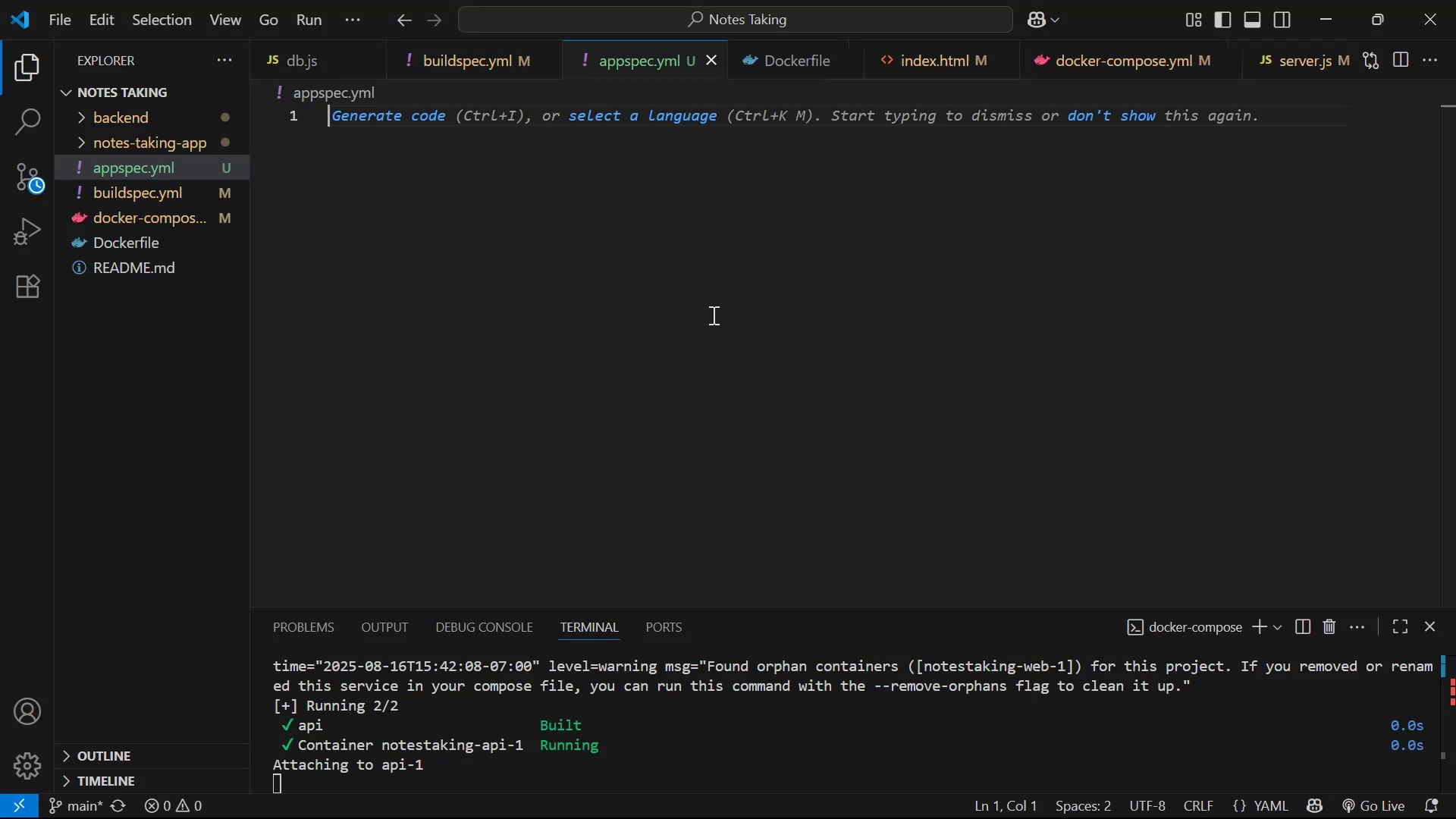 
key(Control+V)
 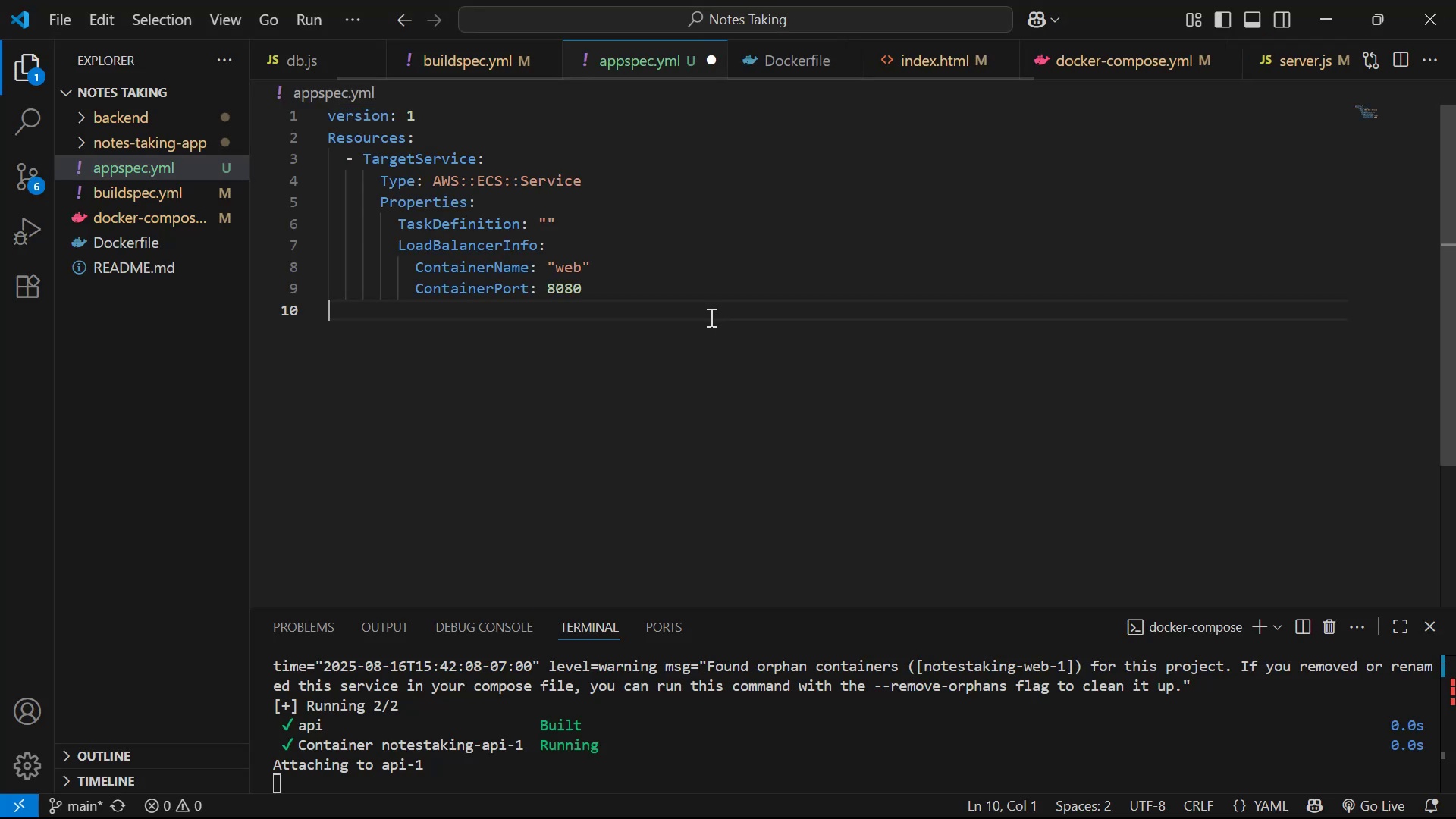 
key(Control+S)
 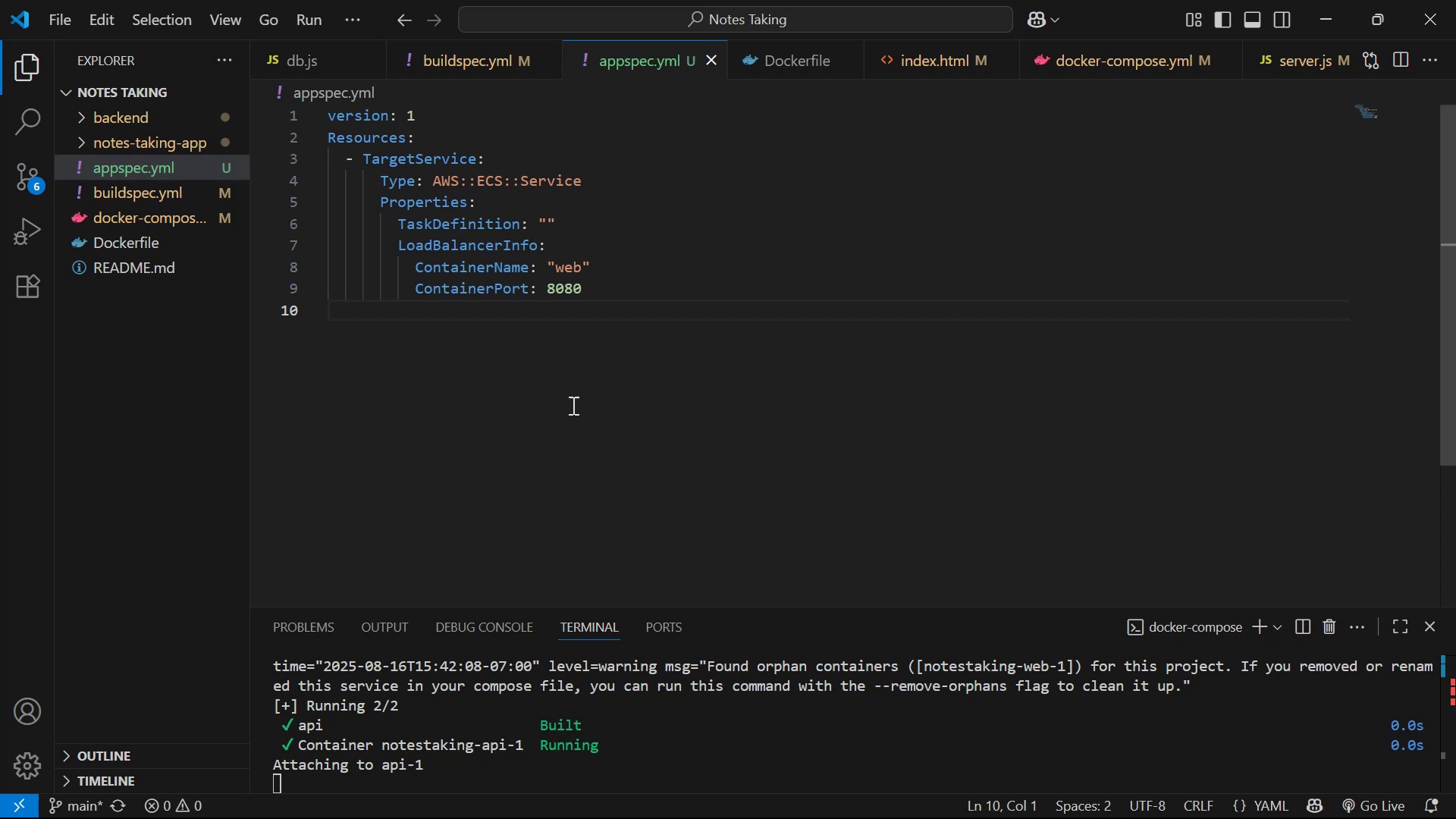 
wait(5.38)
 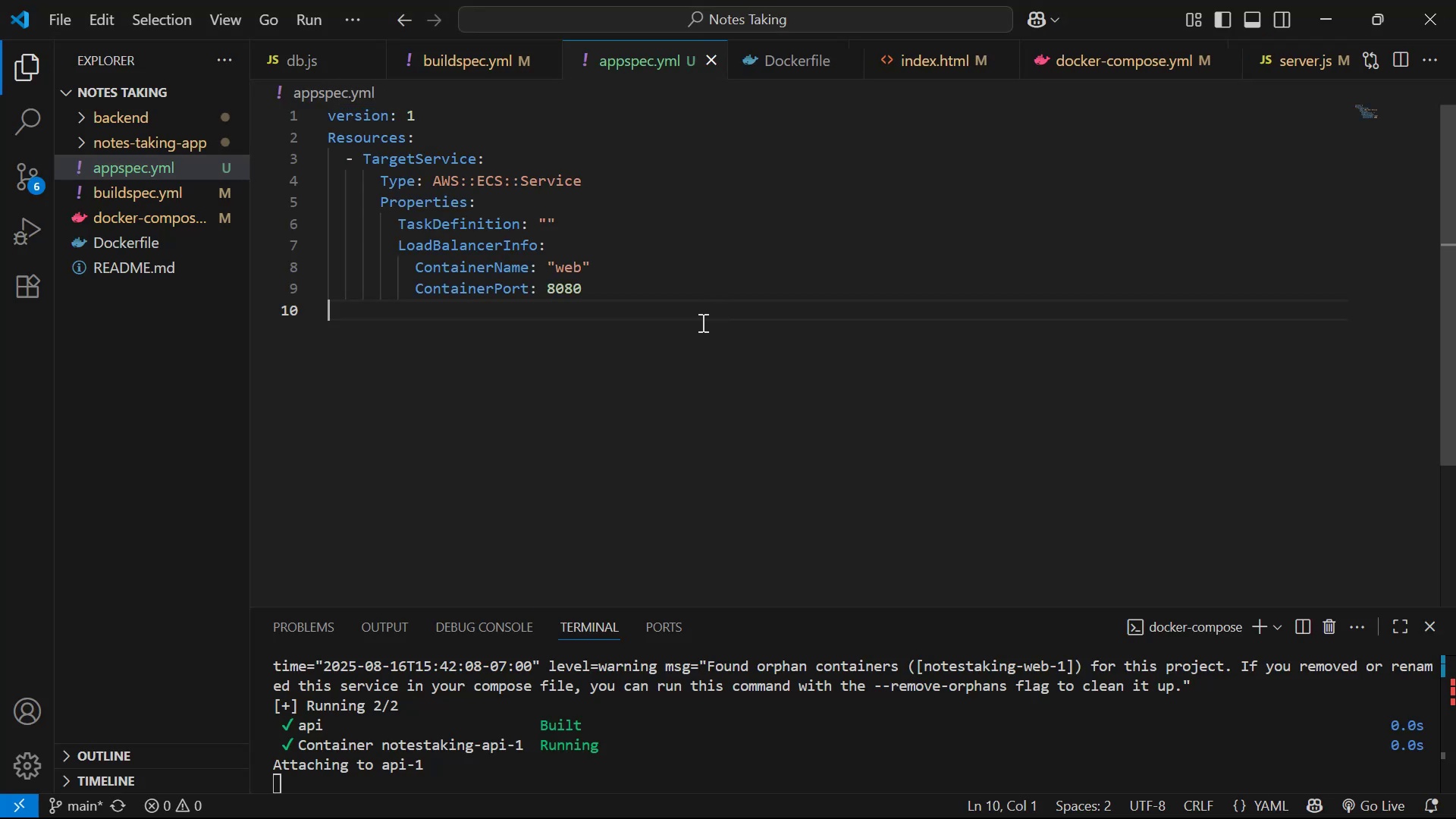 
key(Alt+Tab)
 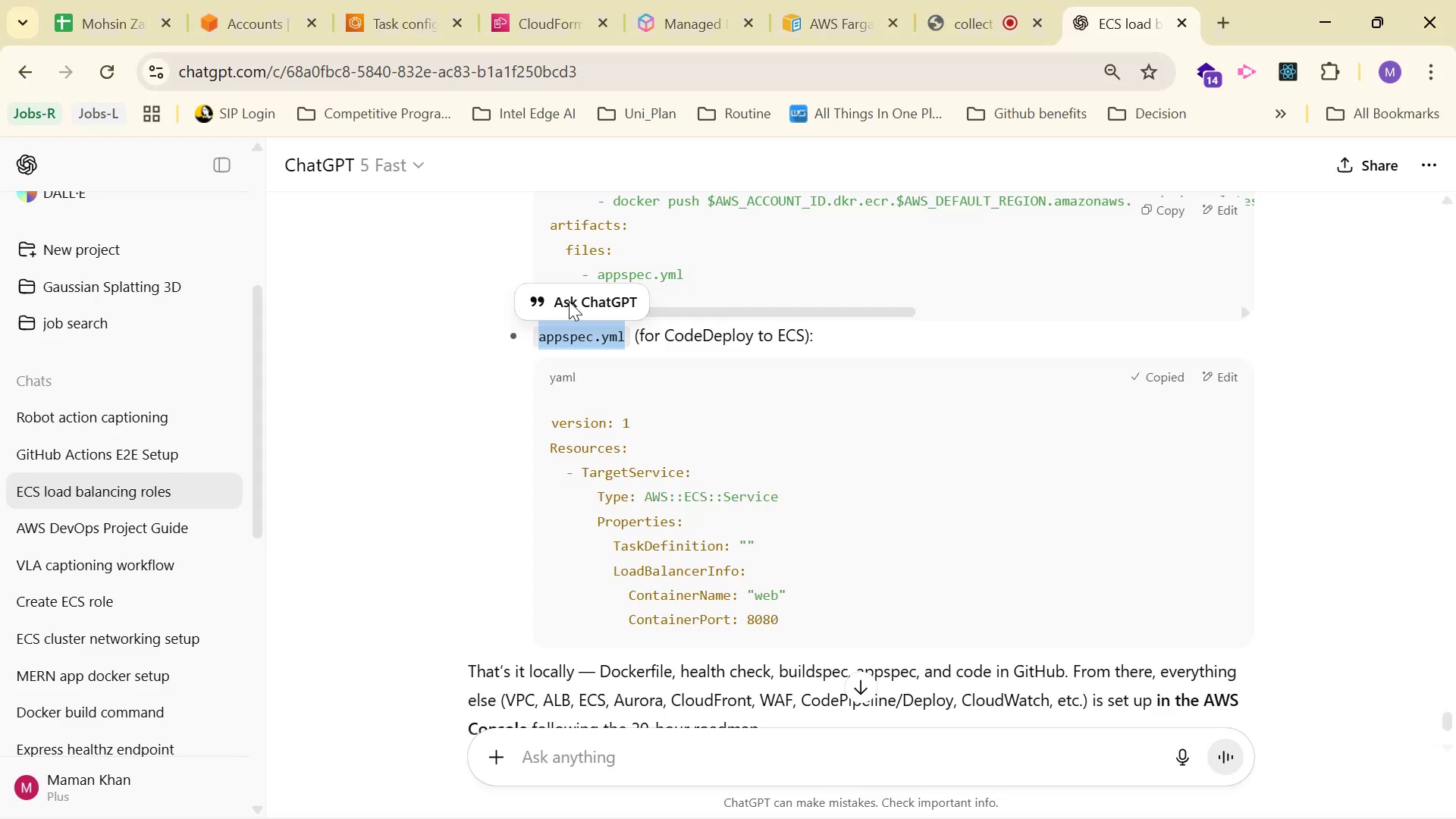 
scroll: coordinate [984, 458], scroll_direction: down, amount: 2.0
 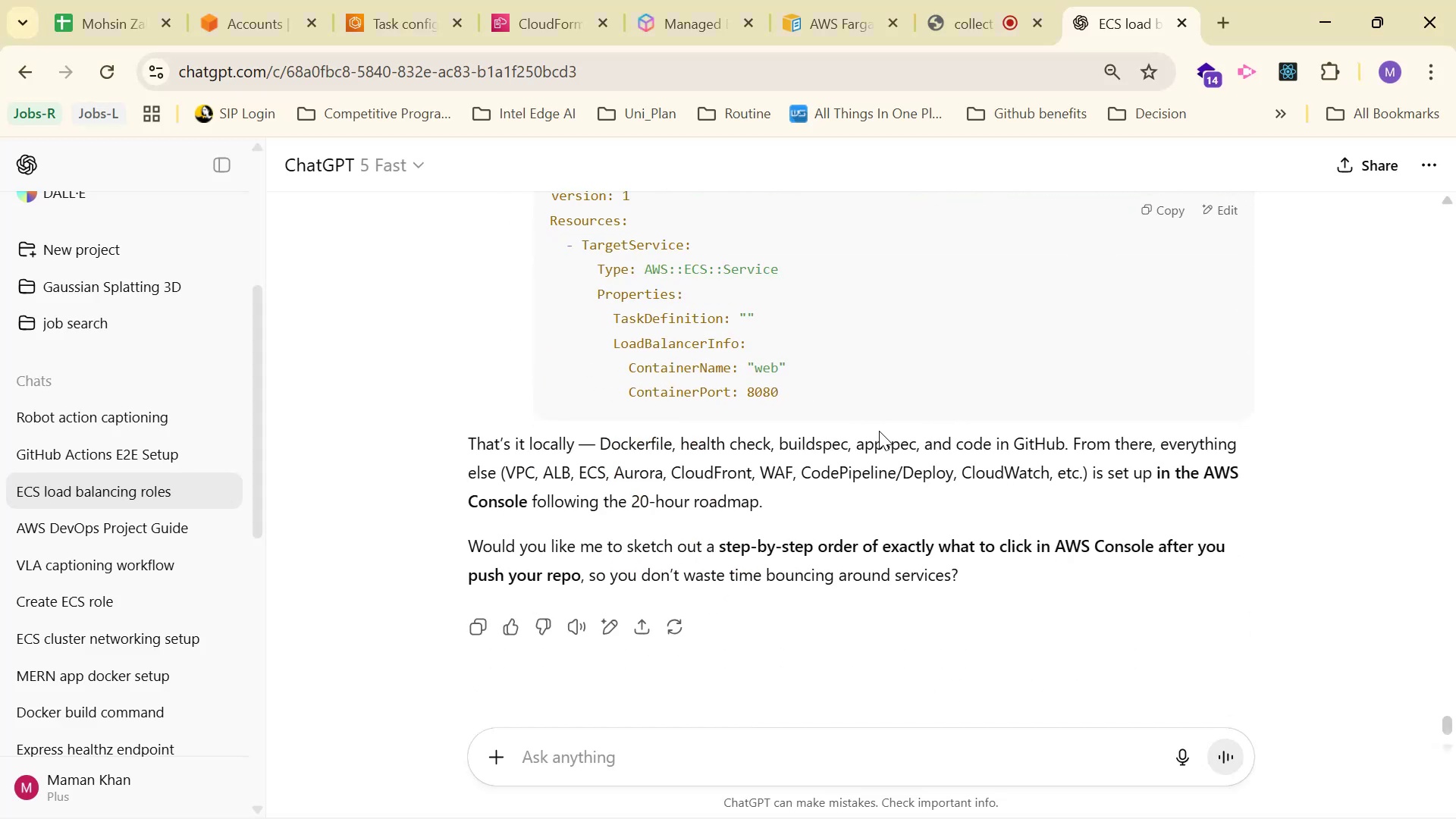 
scroll: coordinate [912, 452], scroll_direction: up, amount: 3.0
 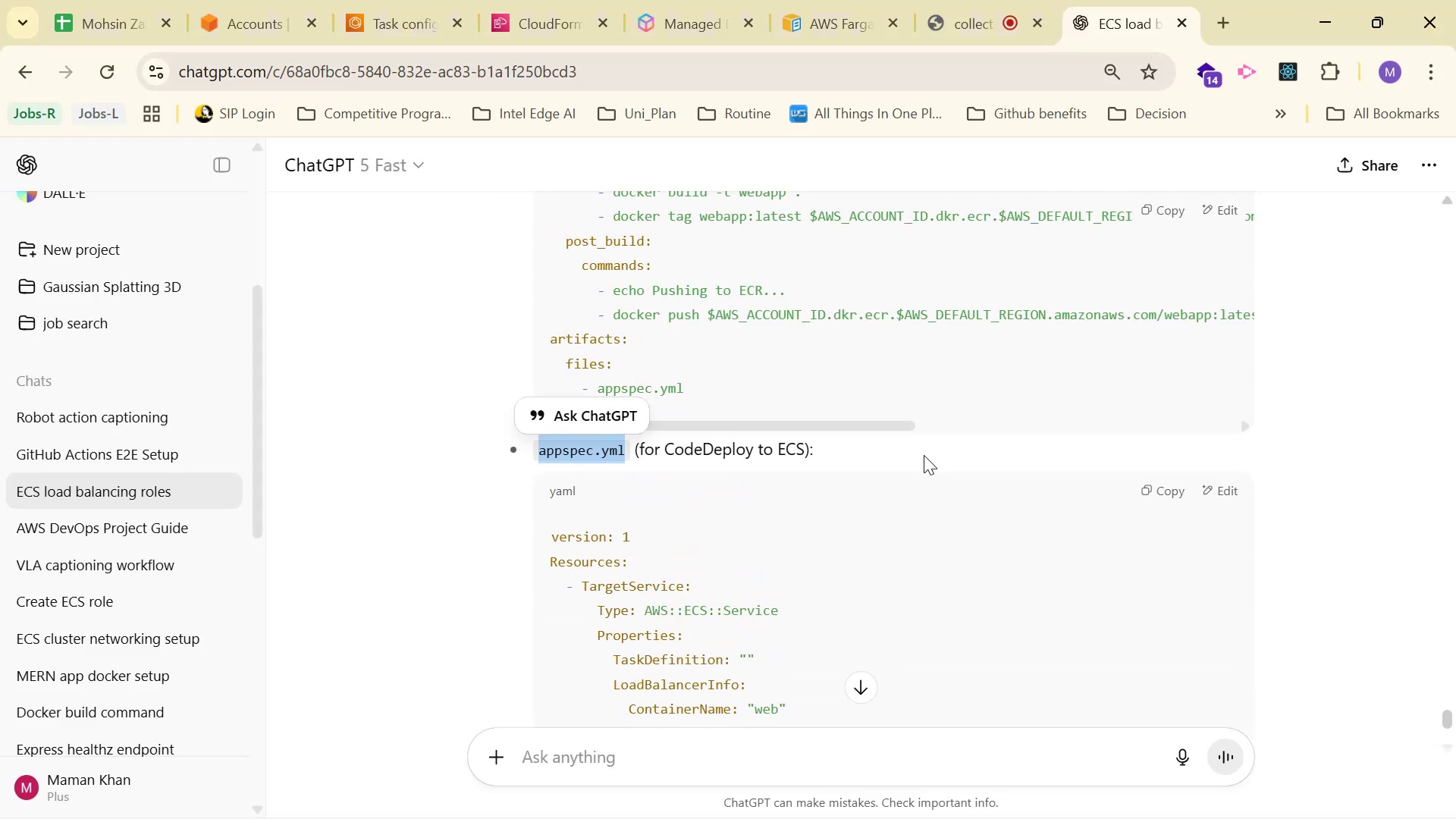 
key(Alt+AltLeft)
 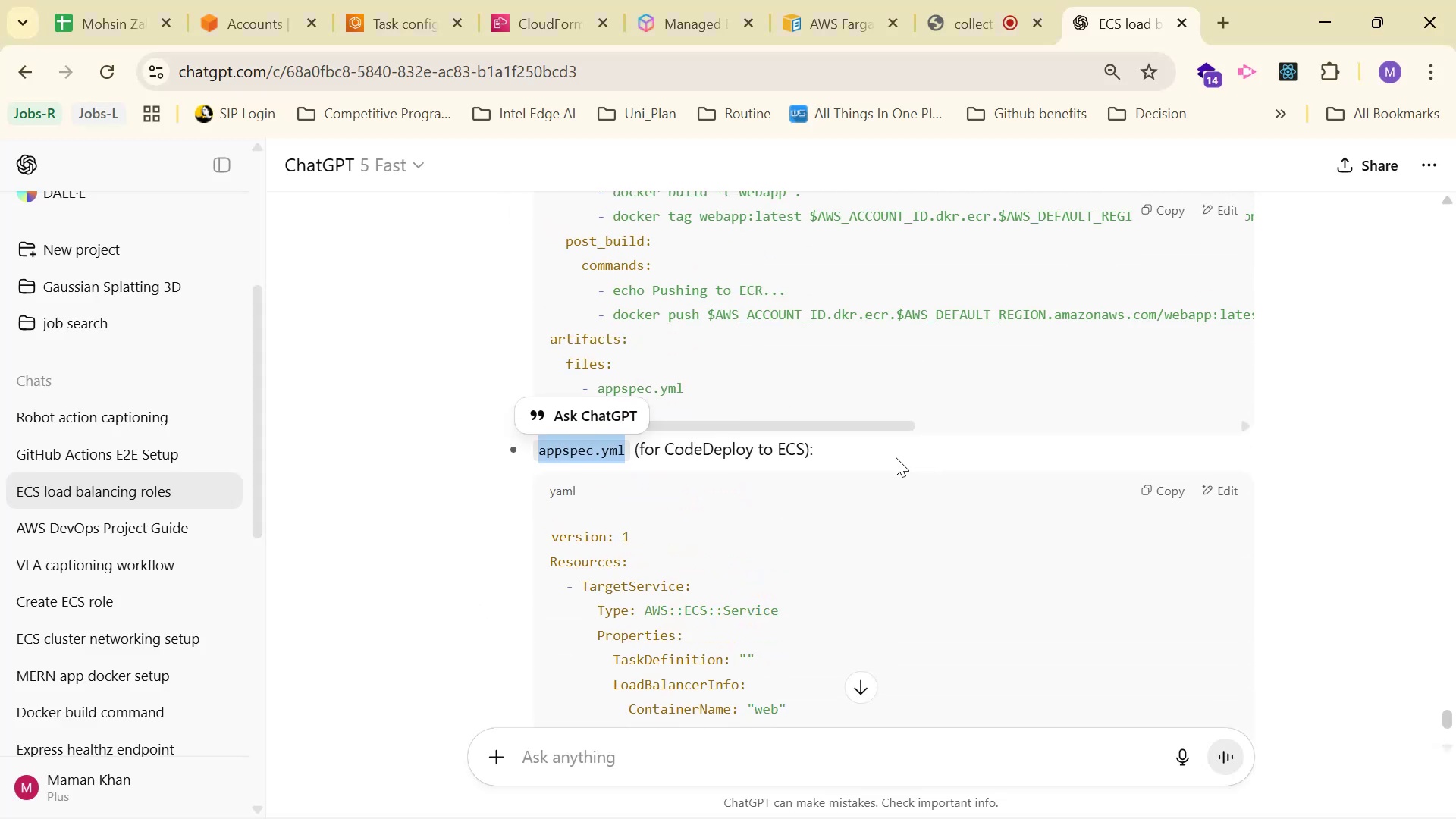 
key(Alt+Tab)
 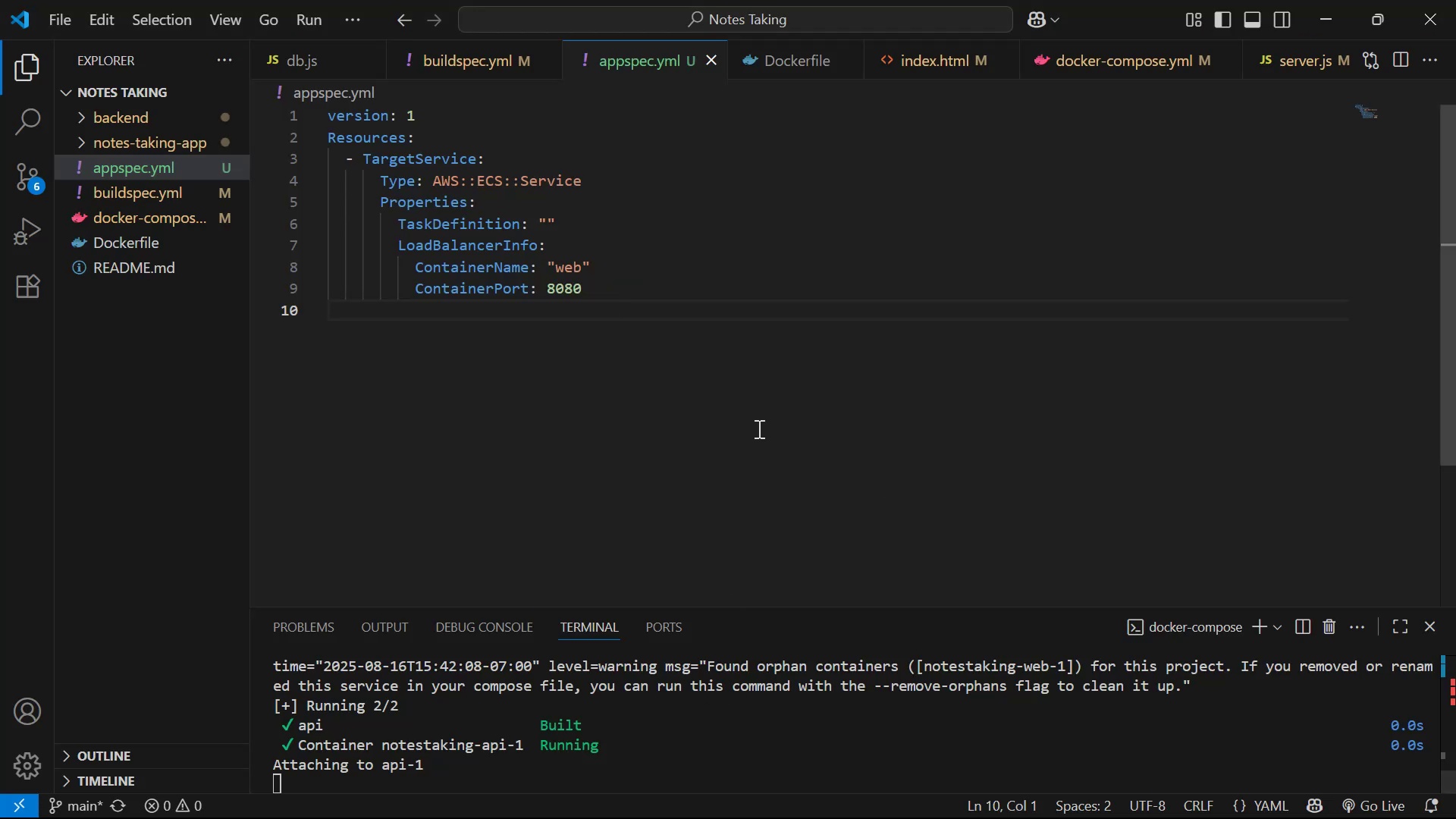 
key(Control+S)
 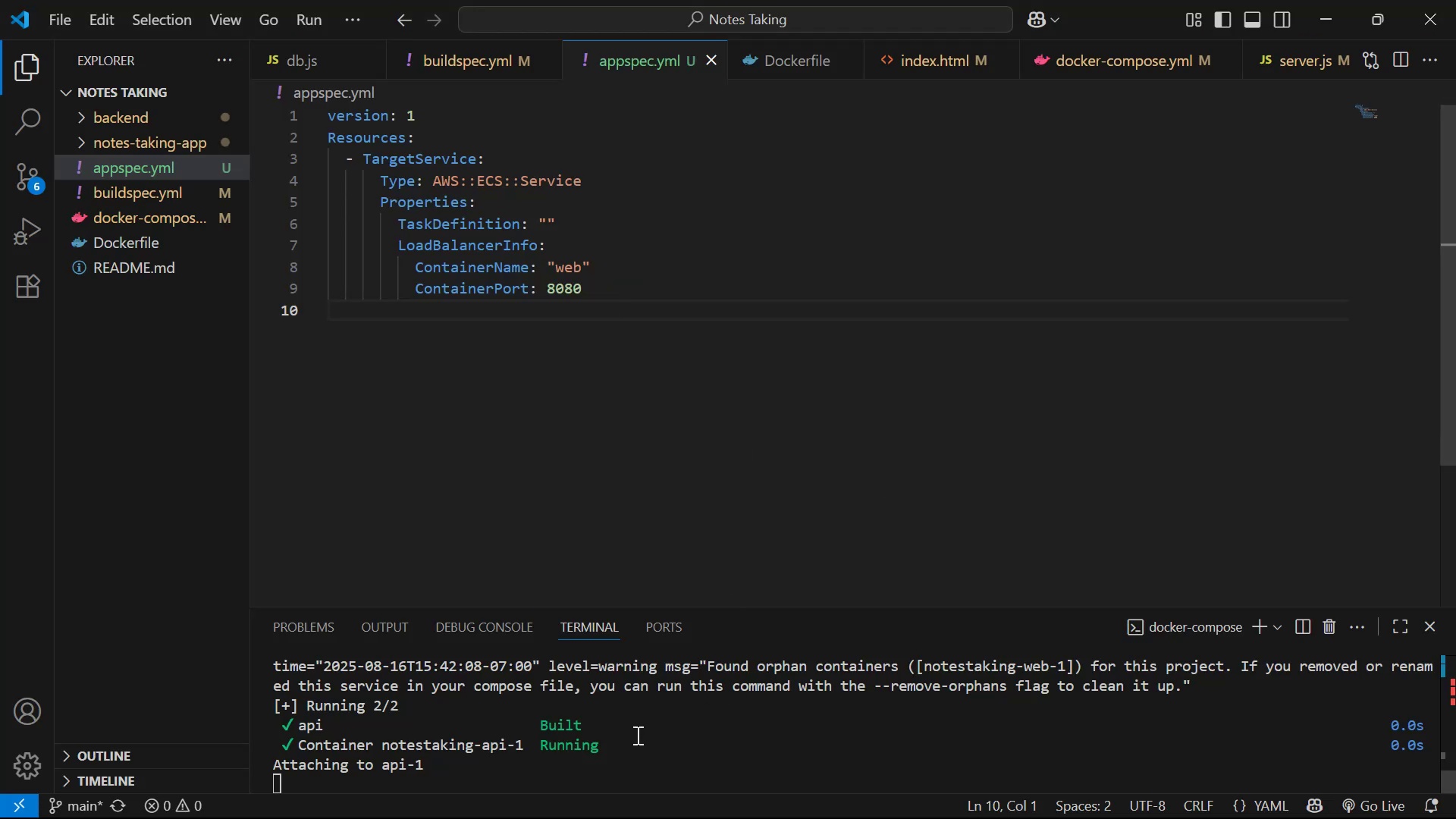 
left_click_drag(start_coordinate=[657, 746], to_coordinate=[661, 749])
 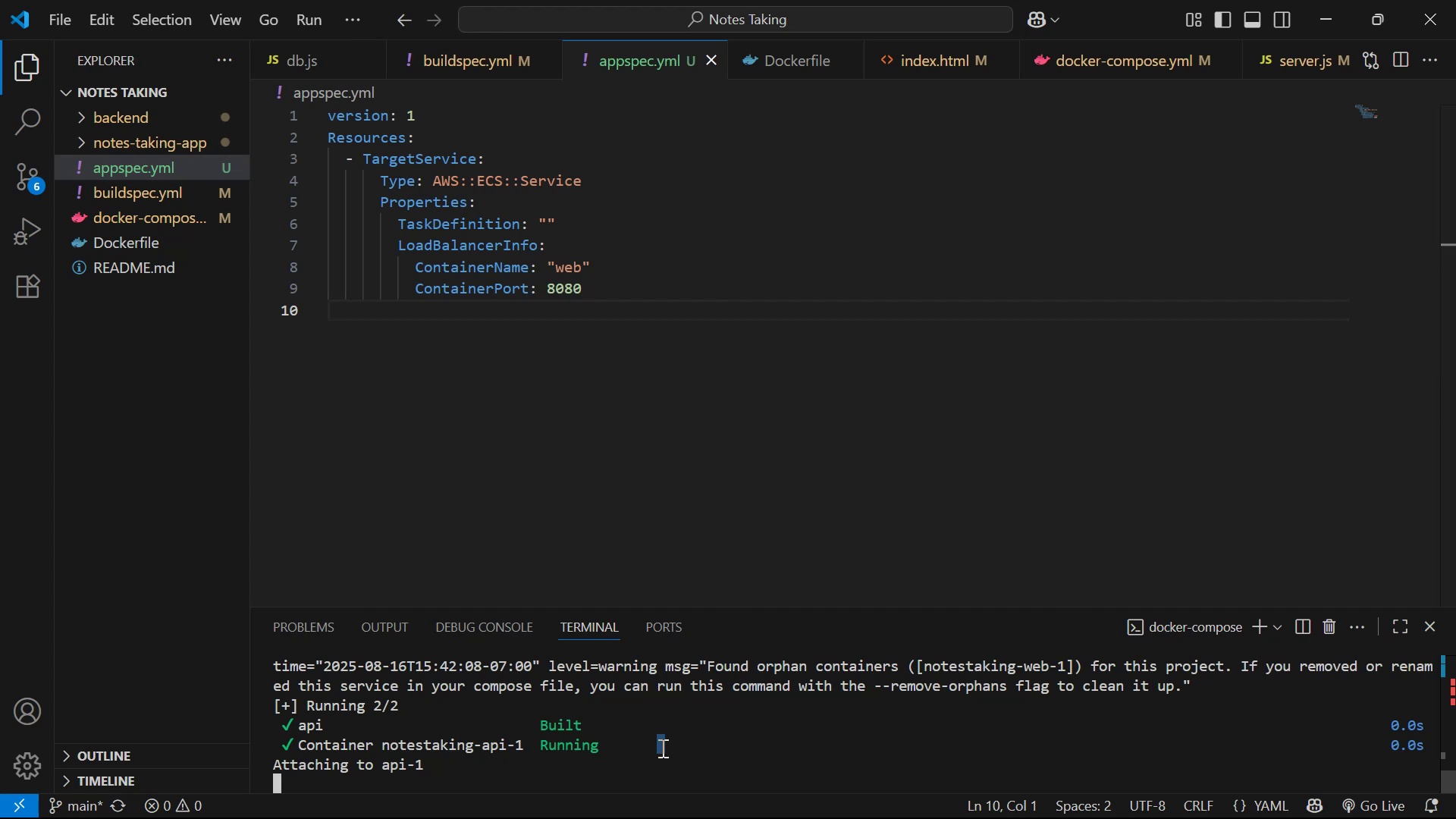 
key(Control+C)
 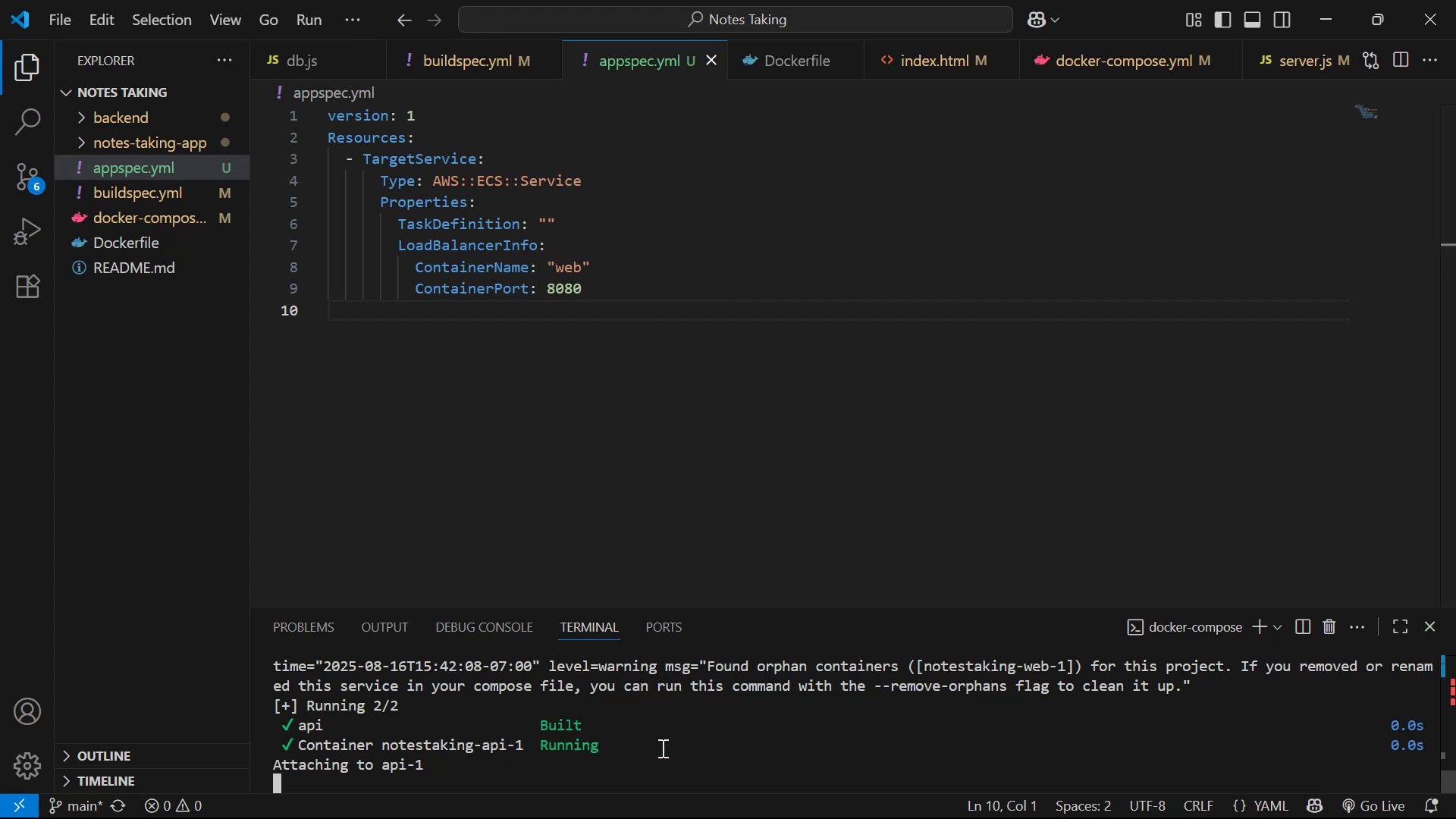 
key(Control+C)
 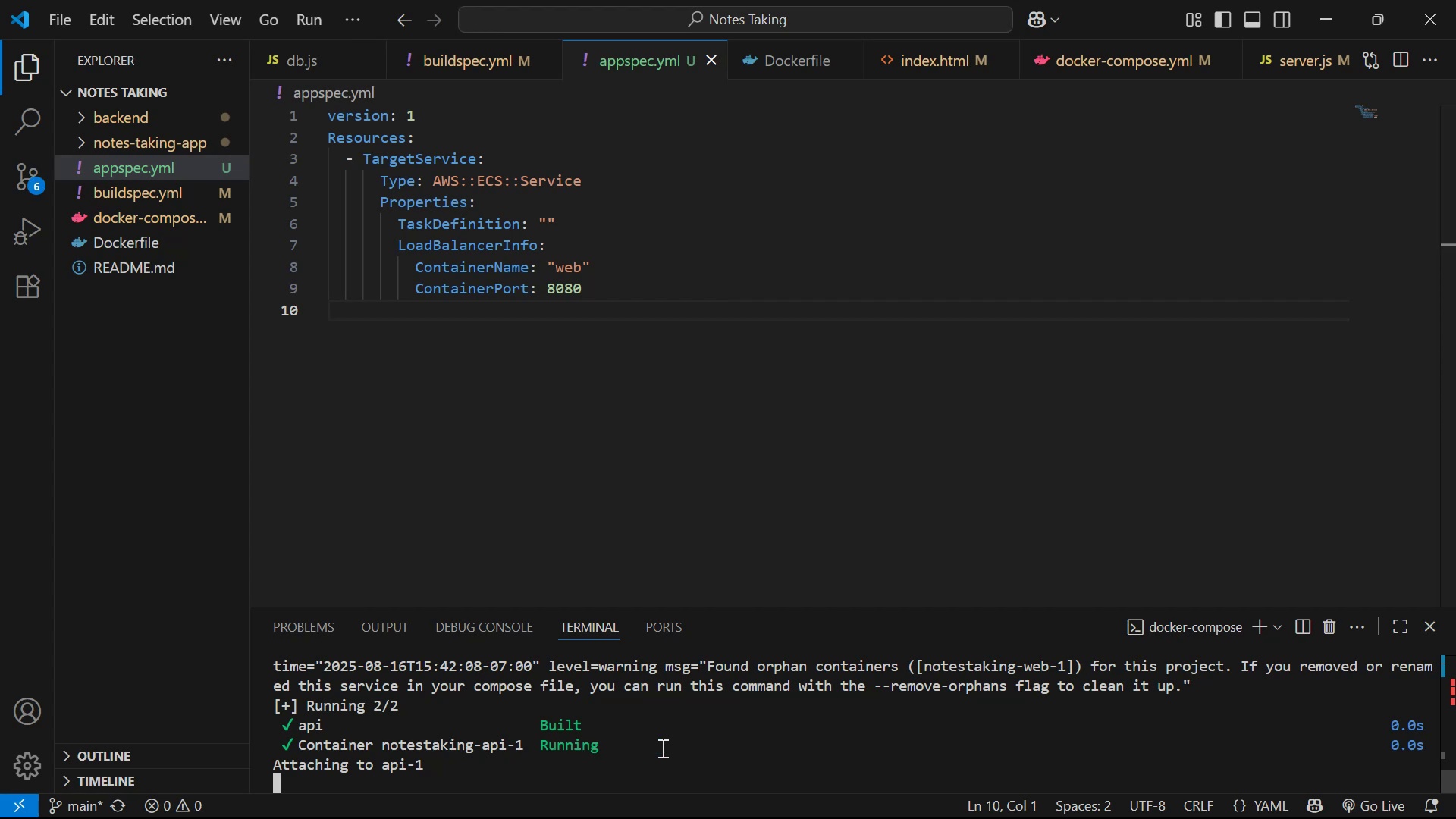 
key(Control+C)
 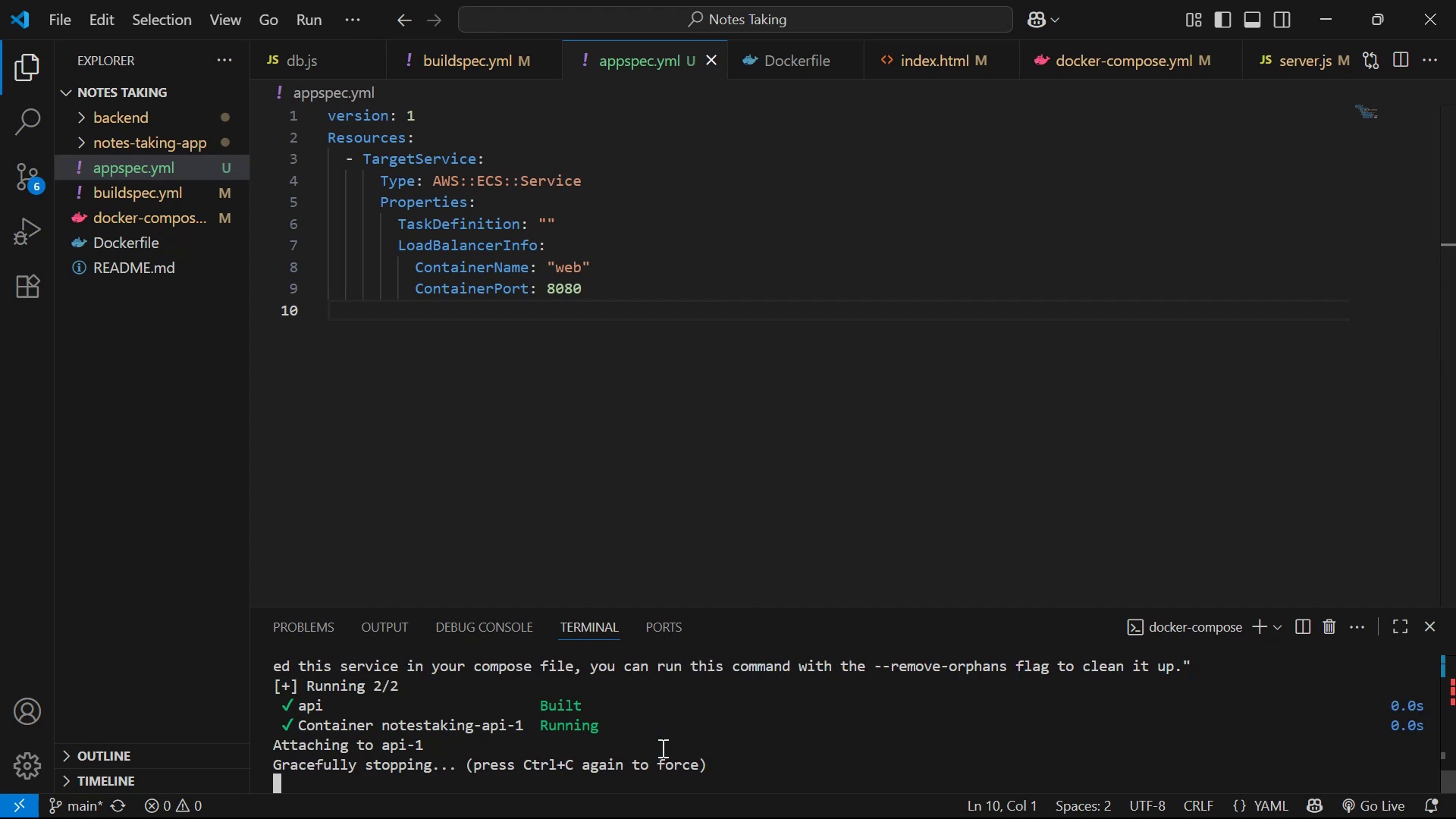 
key(Control+C)
 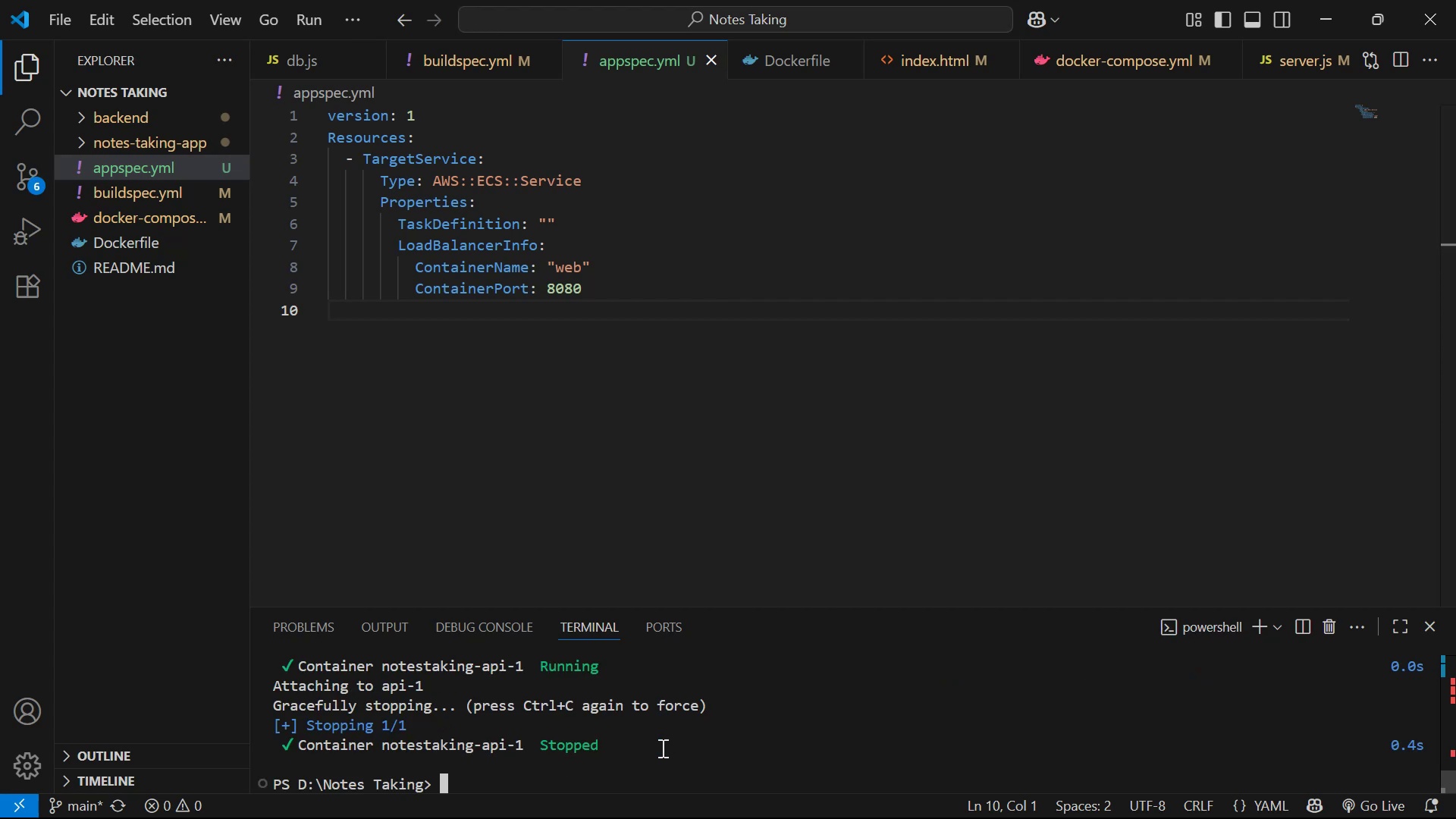 
key(ArrowUp)
 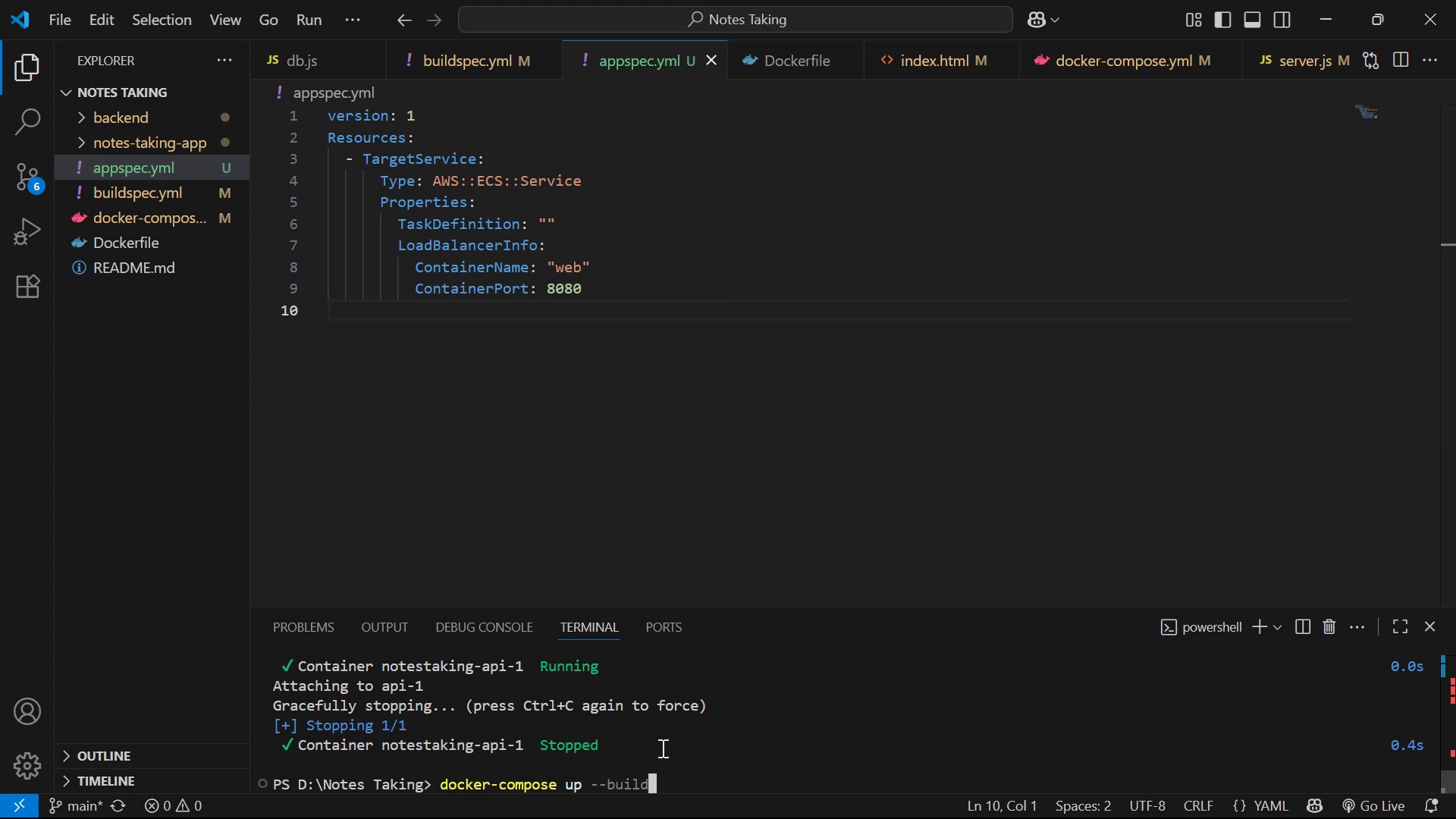 
key(Enter)
 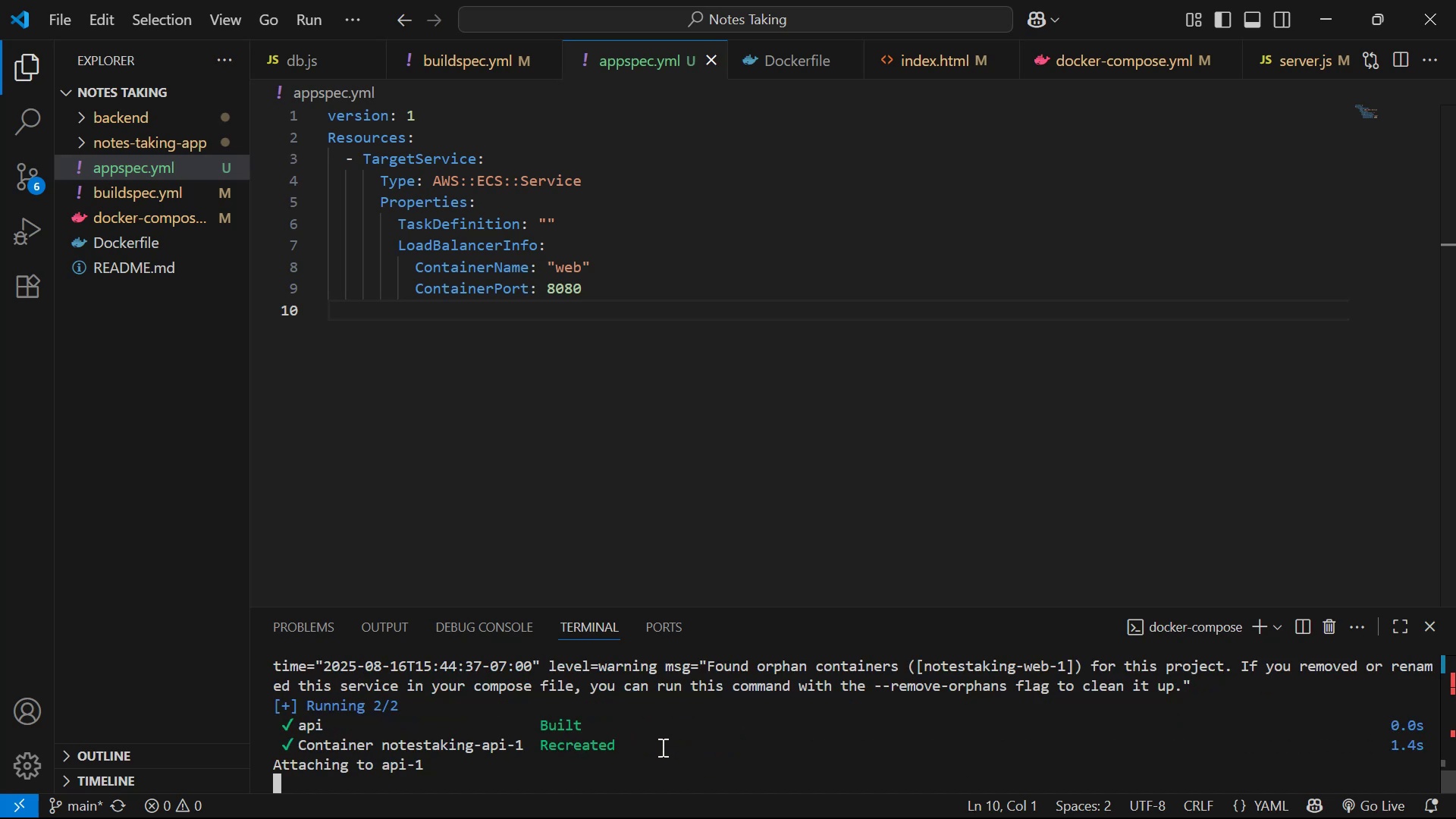 
wait(22.89)
 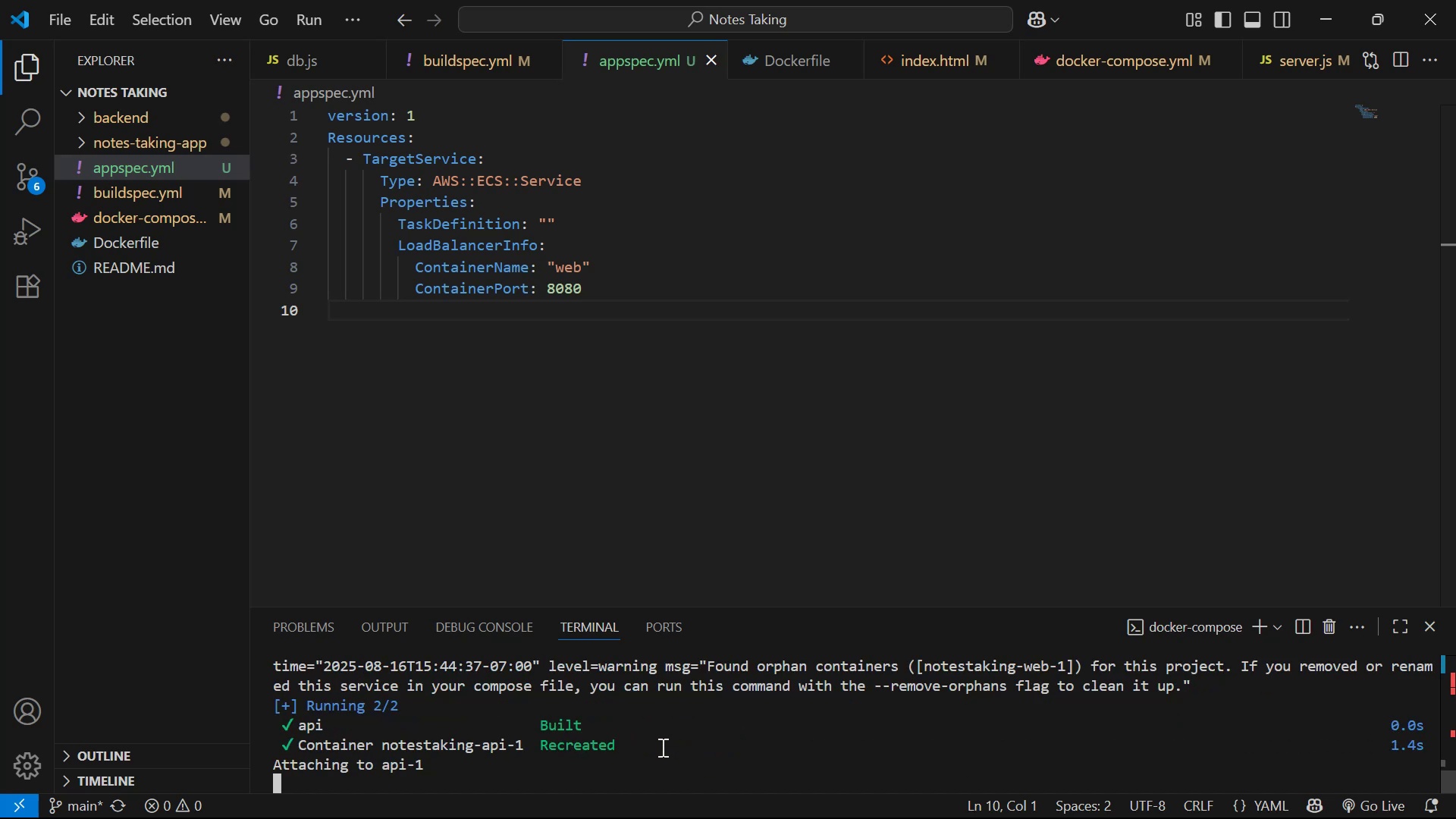 
key(Control+ControlLeft)
 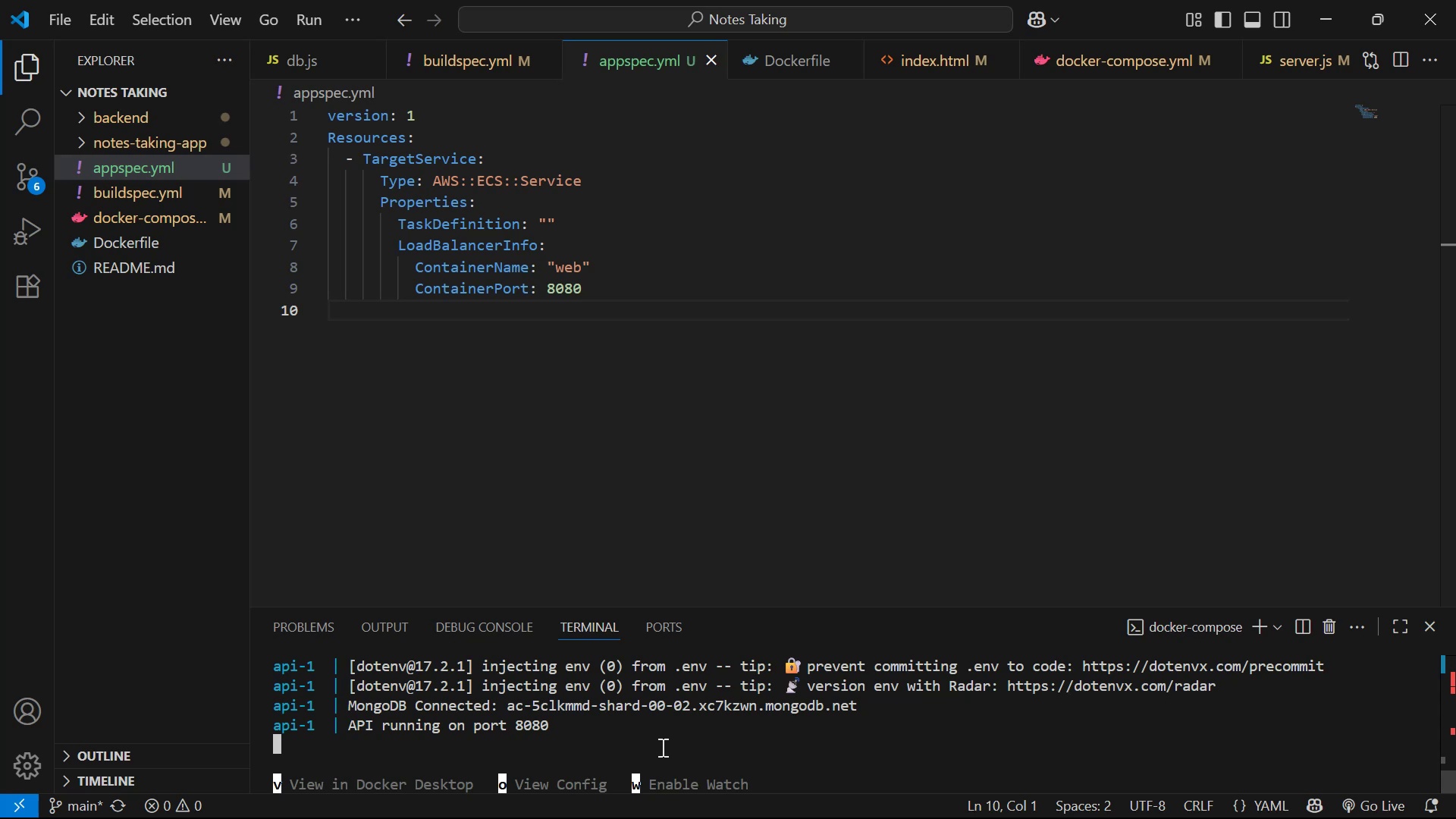 
wait(7.56)
 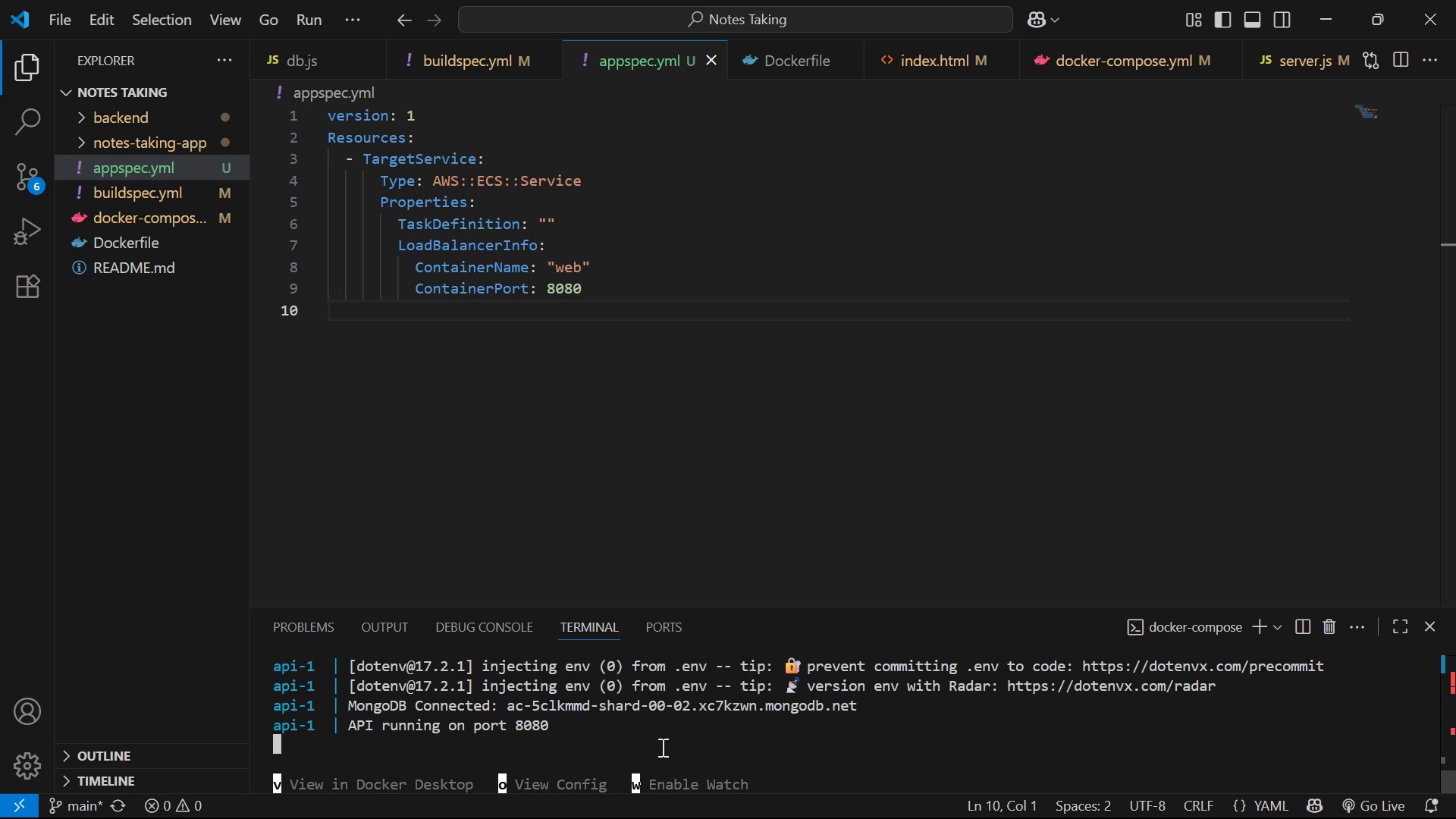 
key(Alt+Tab)
 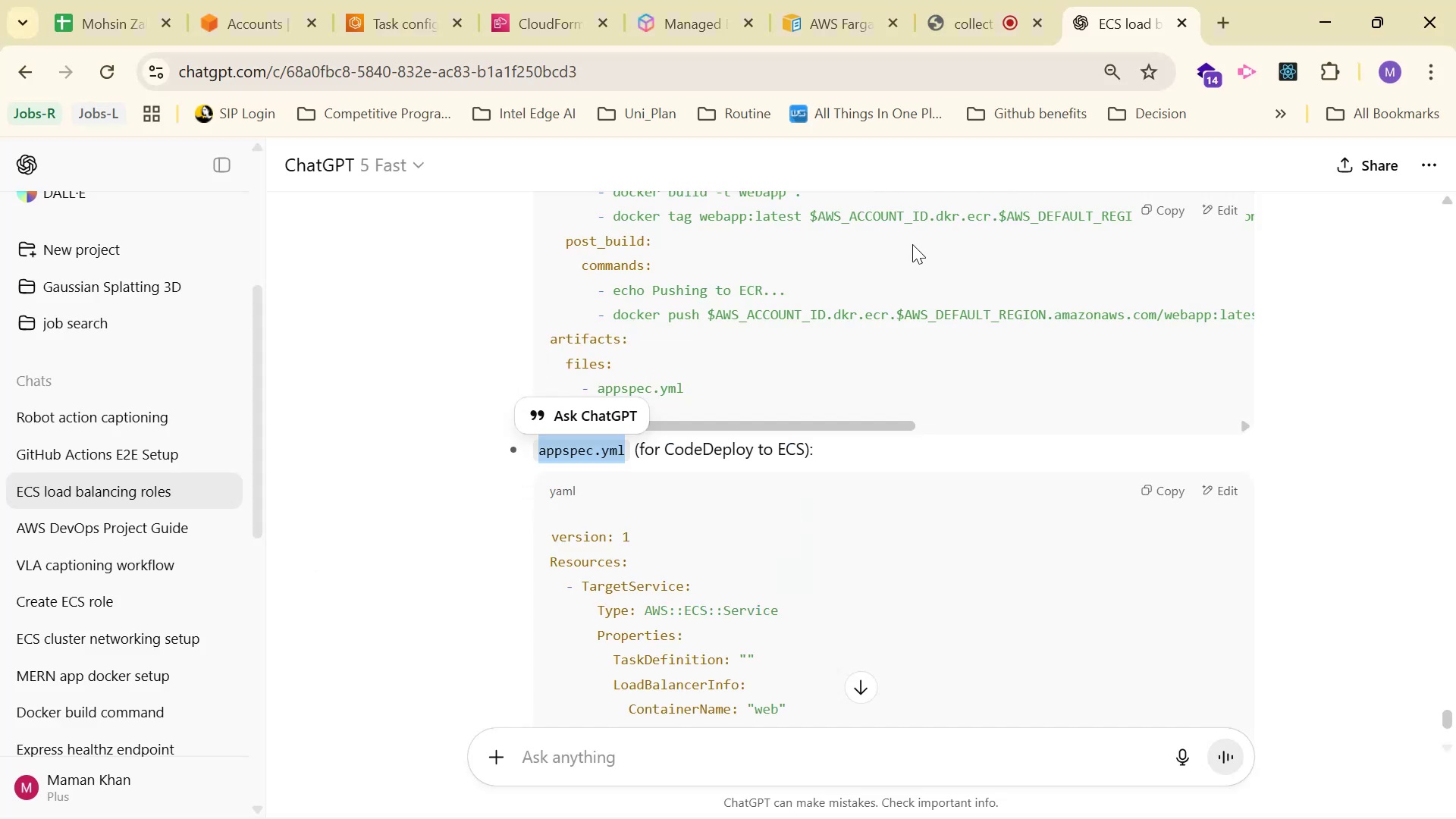 
key(Alt+AltLeft)
 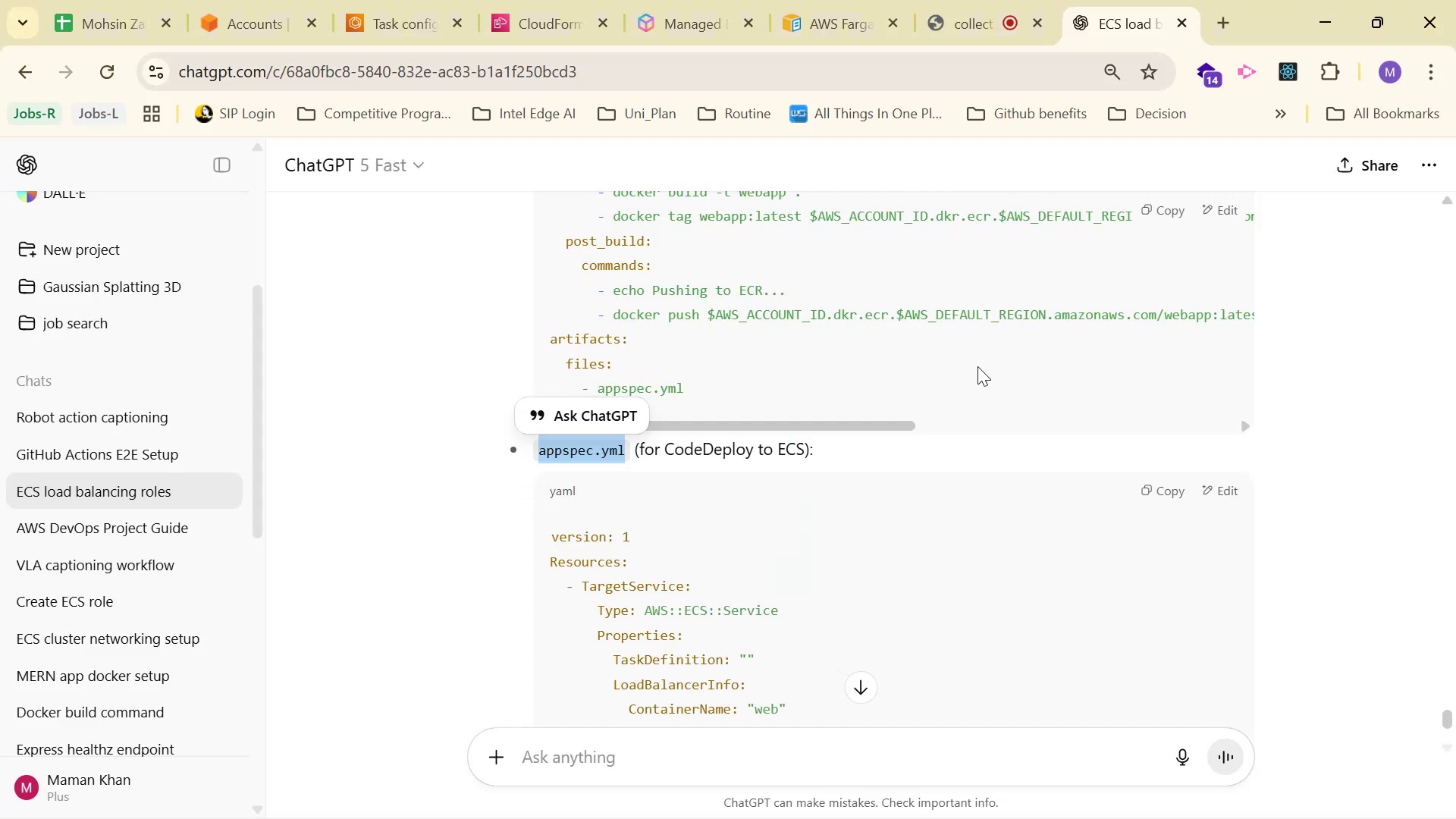 
key(Alt+Tab)
 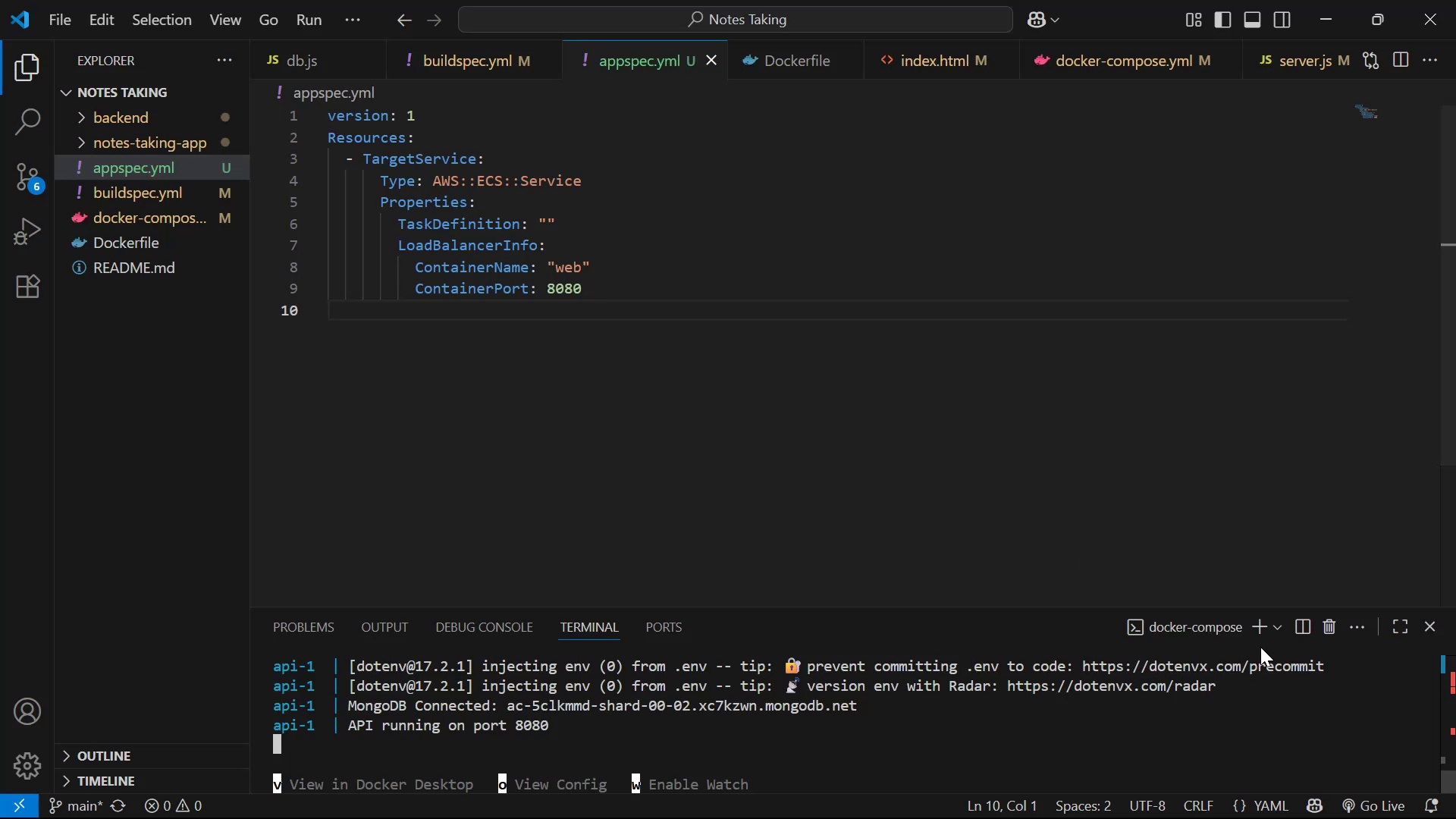 
left_click([1264, 626])
 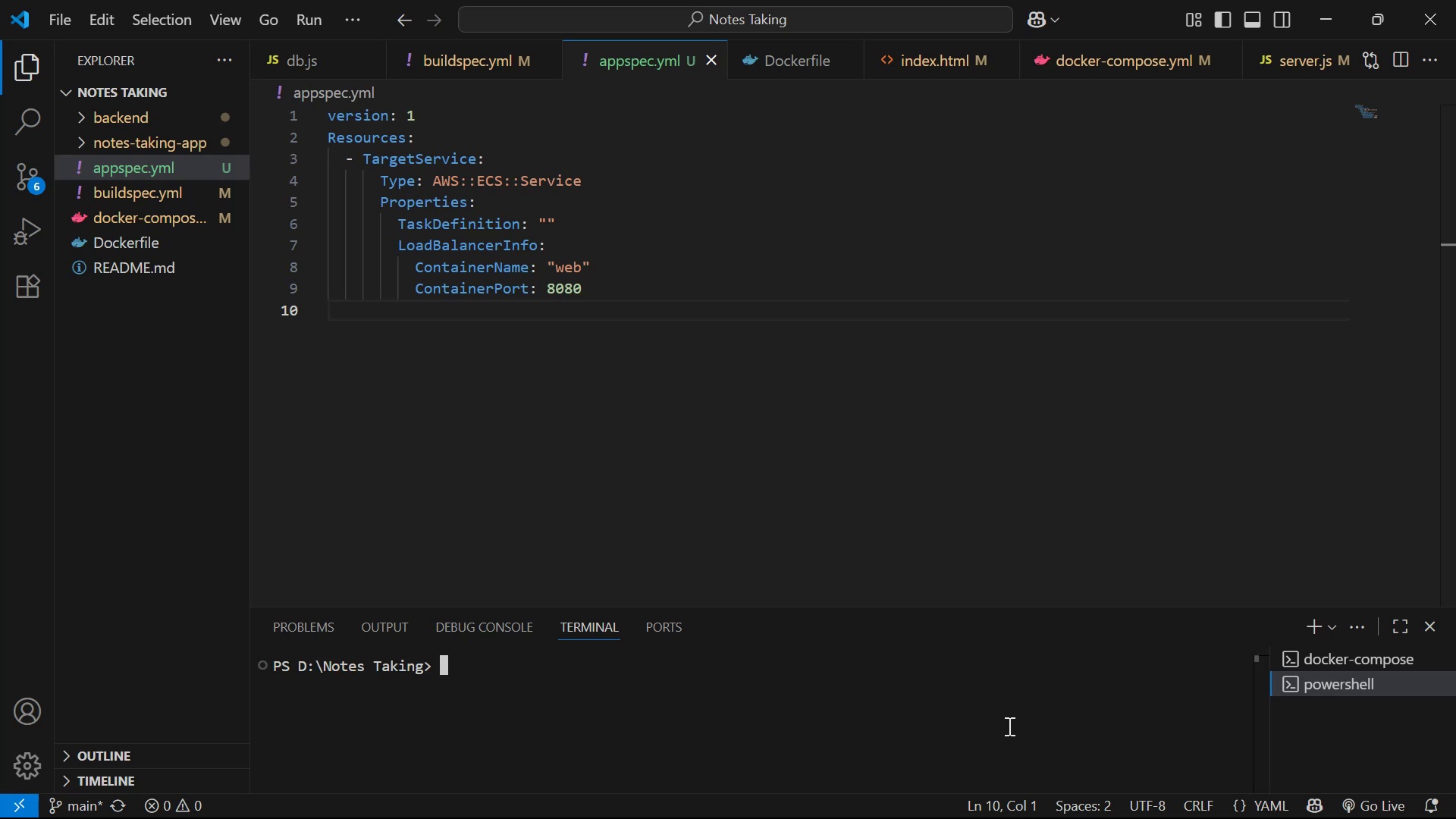 
type(curl htllp)
key(Backspace)
key(Backspace)
key(Backspace)
type(tp://localhost/api/healths)
key(Backspace)
type(z)
 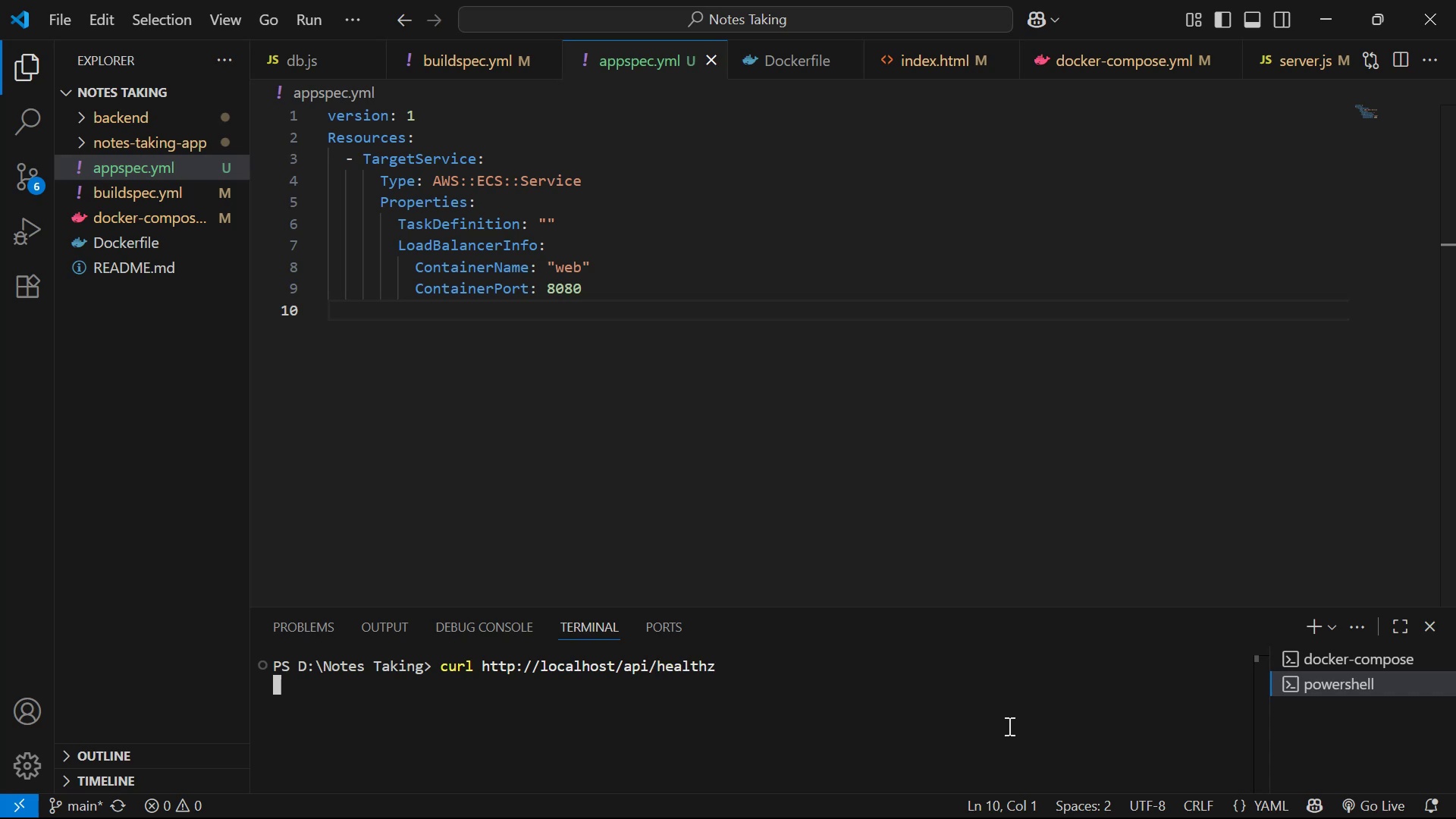 
 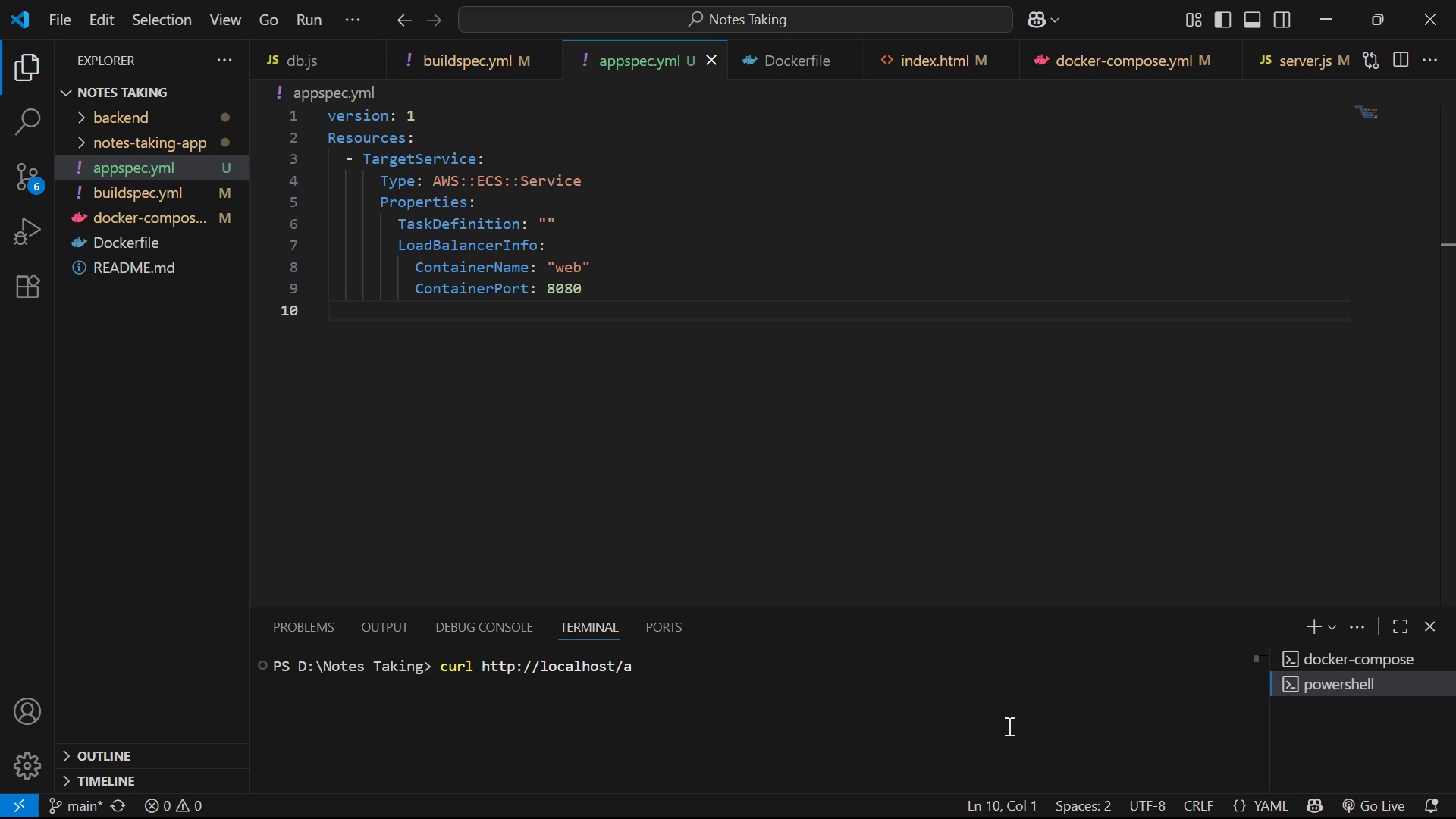 
key(Enter)
 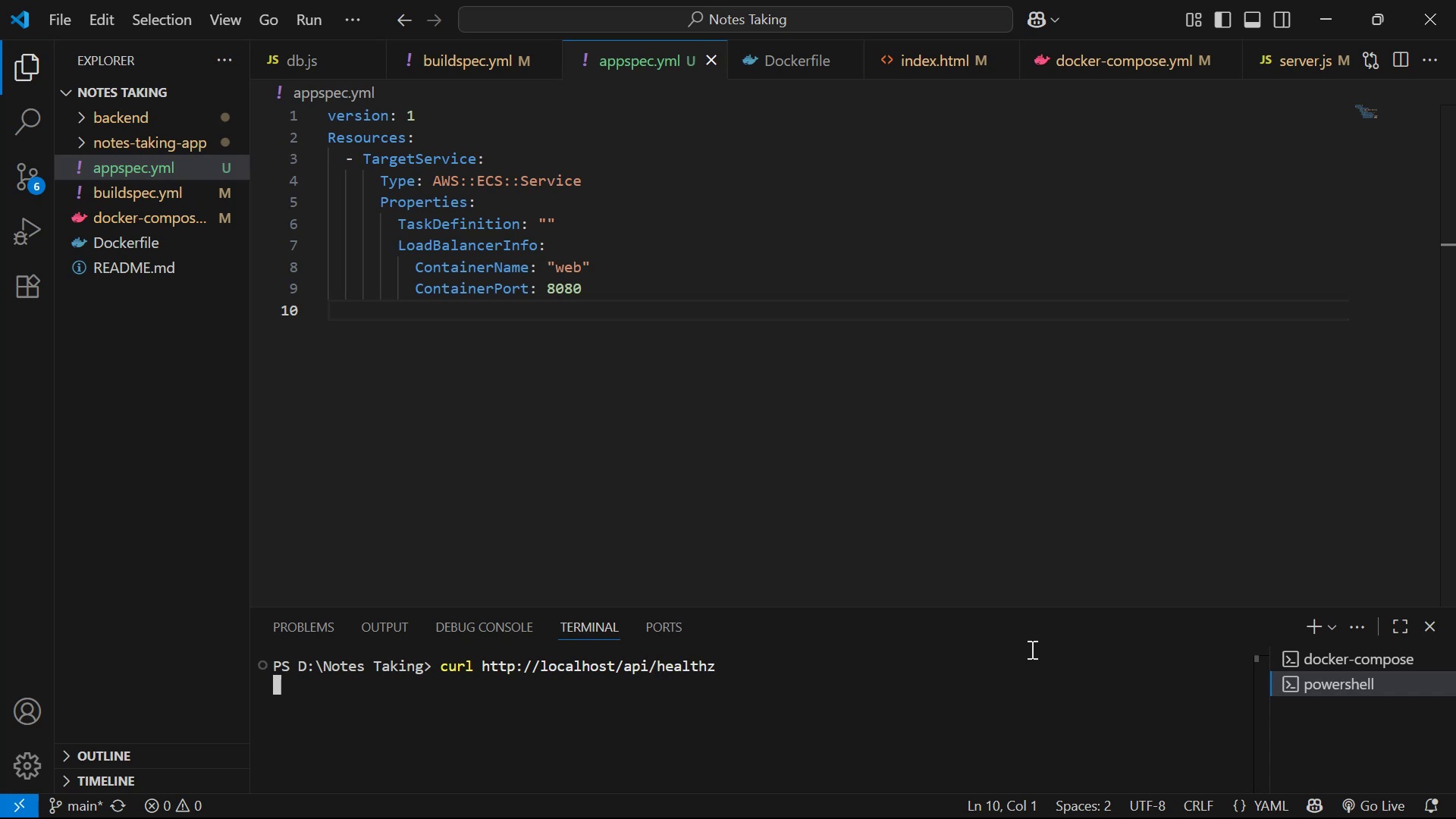 
scroll: coordinate [867, 698], scroll_direction: none, amount: 0.0
 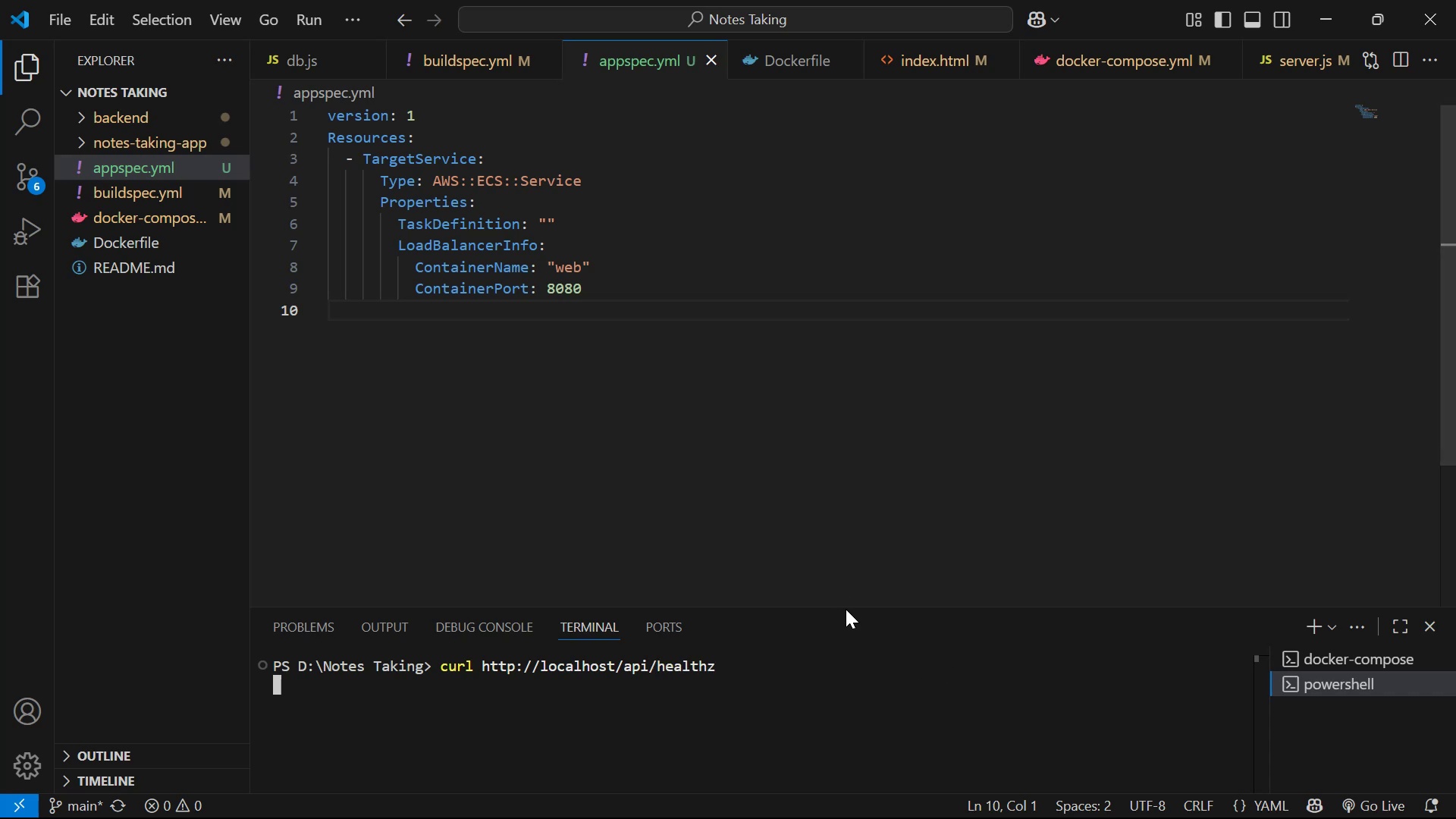 
left_click_drag(start_coordinate=[846, 606], to_coordinate=[844, 484])
 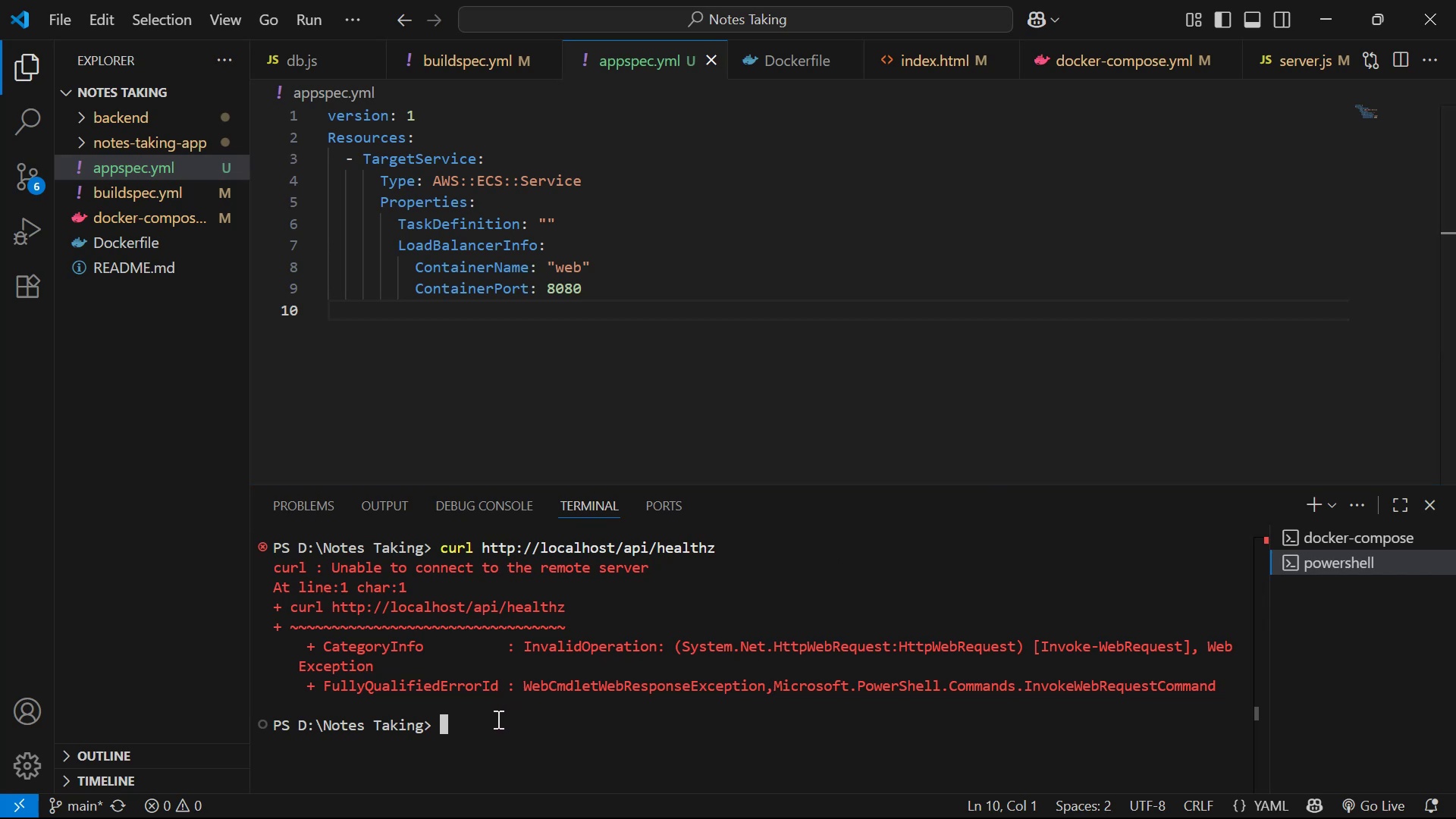 
wait(10.83)
 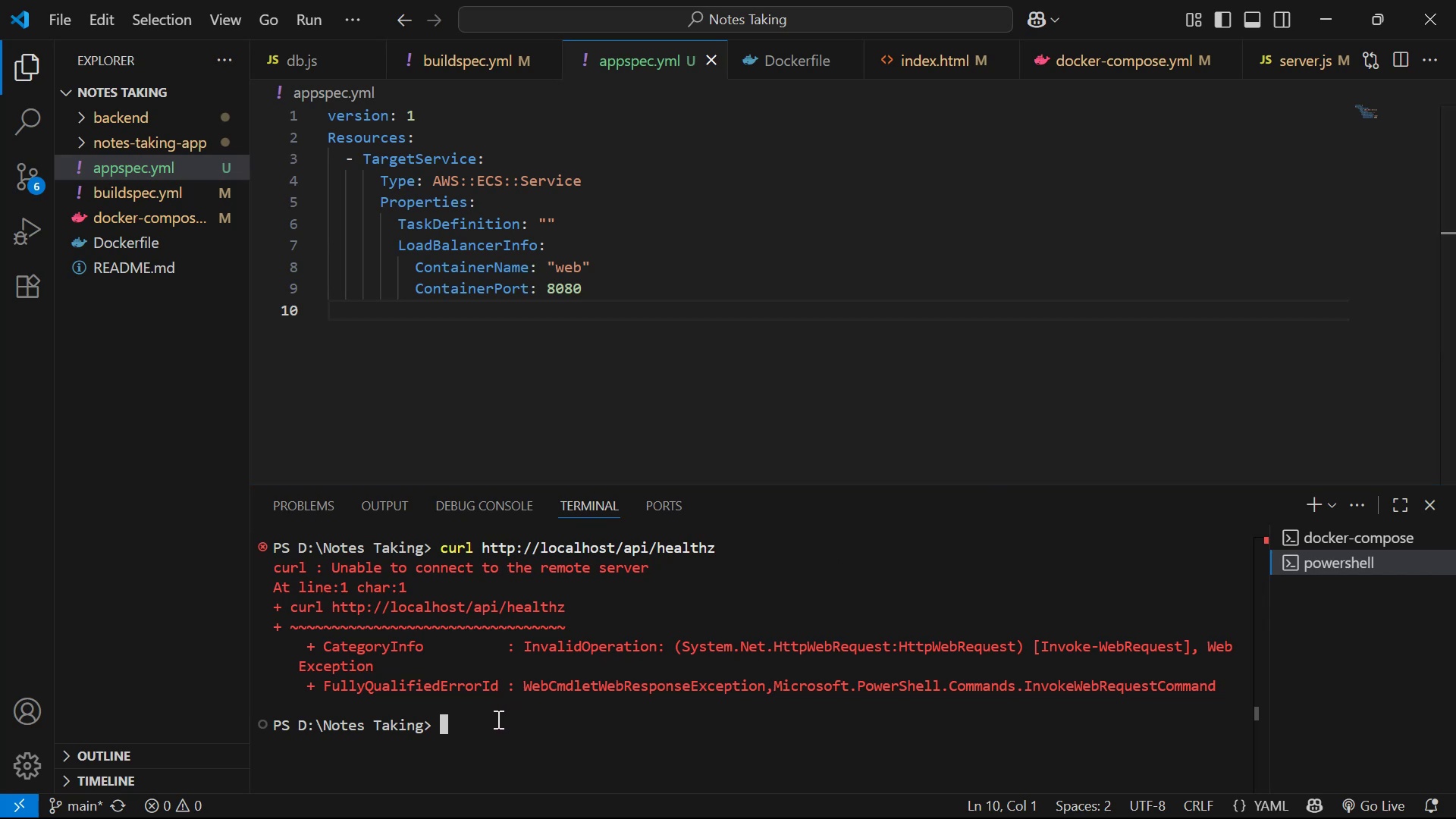 
hold_key(key=ControlLeft, duration=0.58)
left_click([495, 548])
 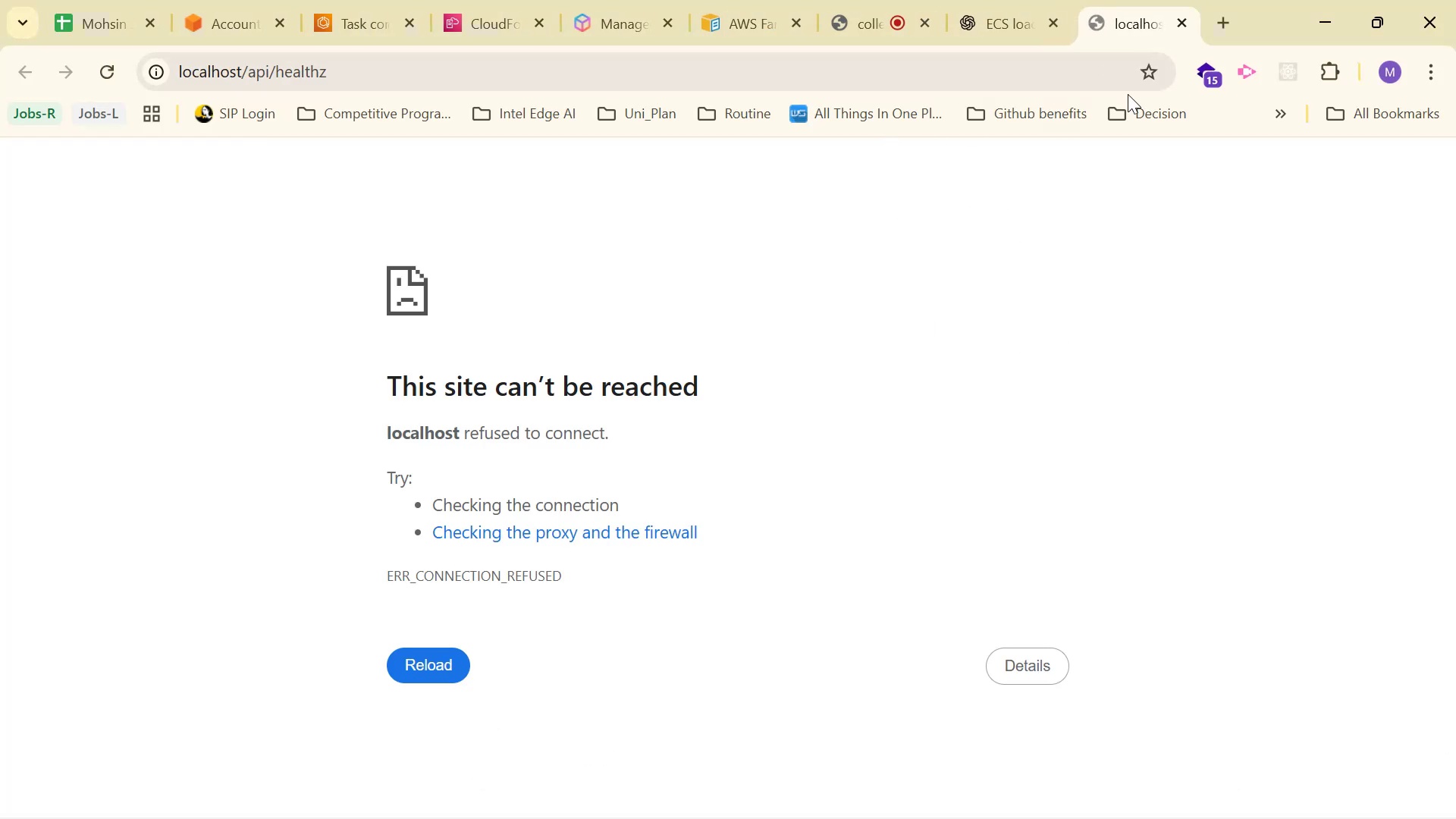 
double_click([1219, 23])
 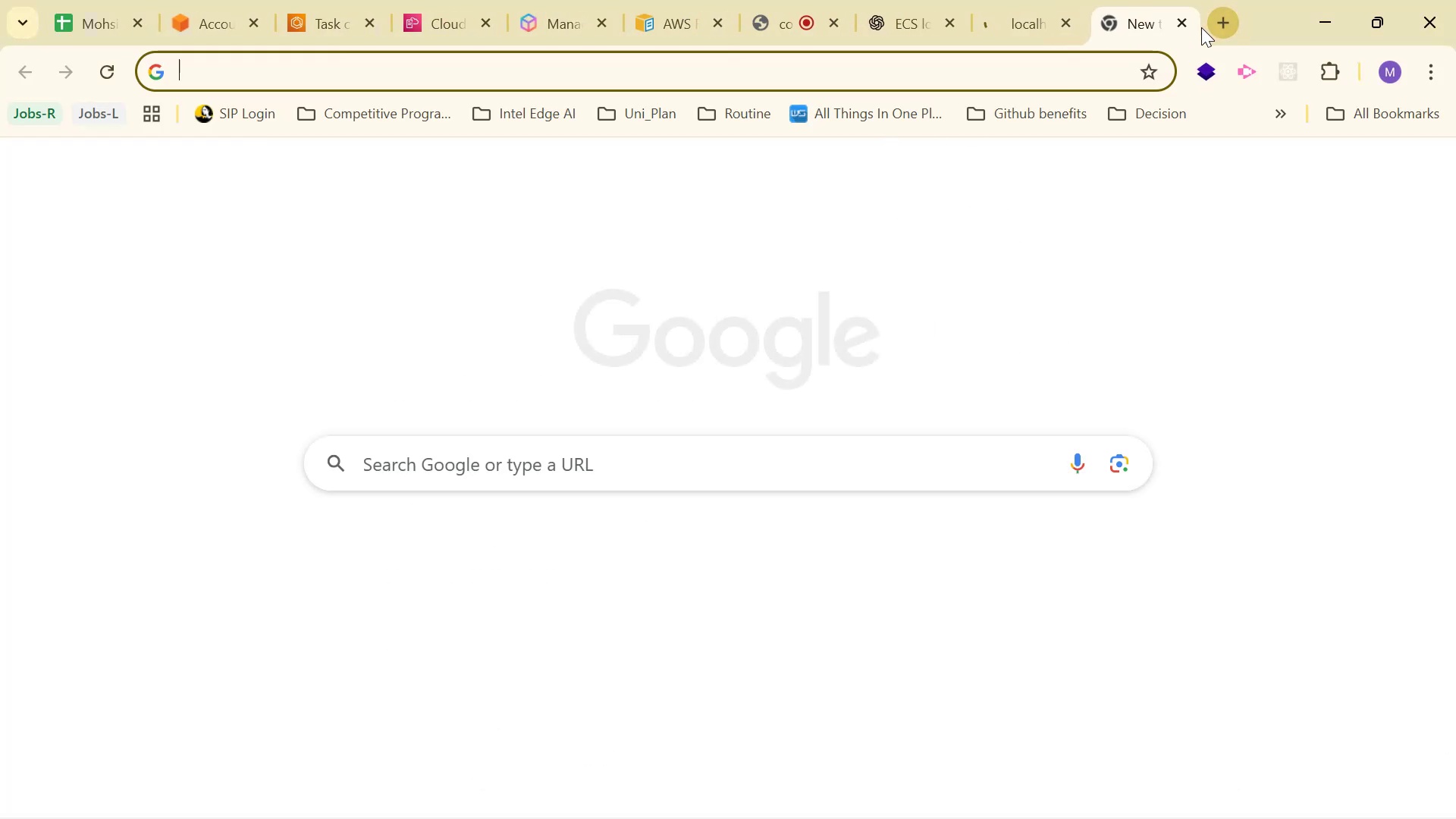 
type(lo)
 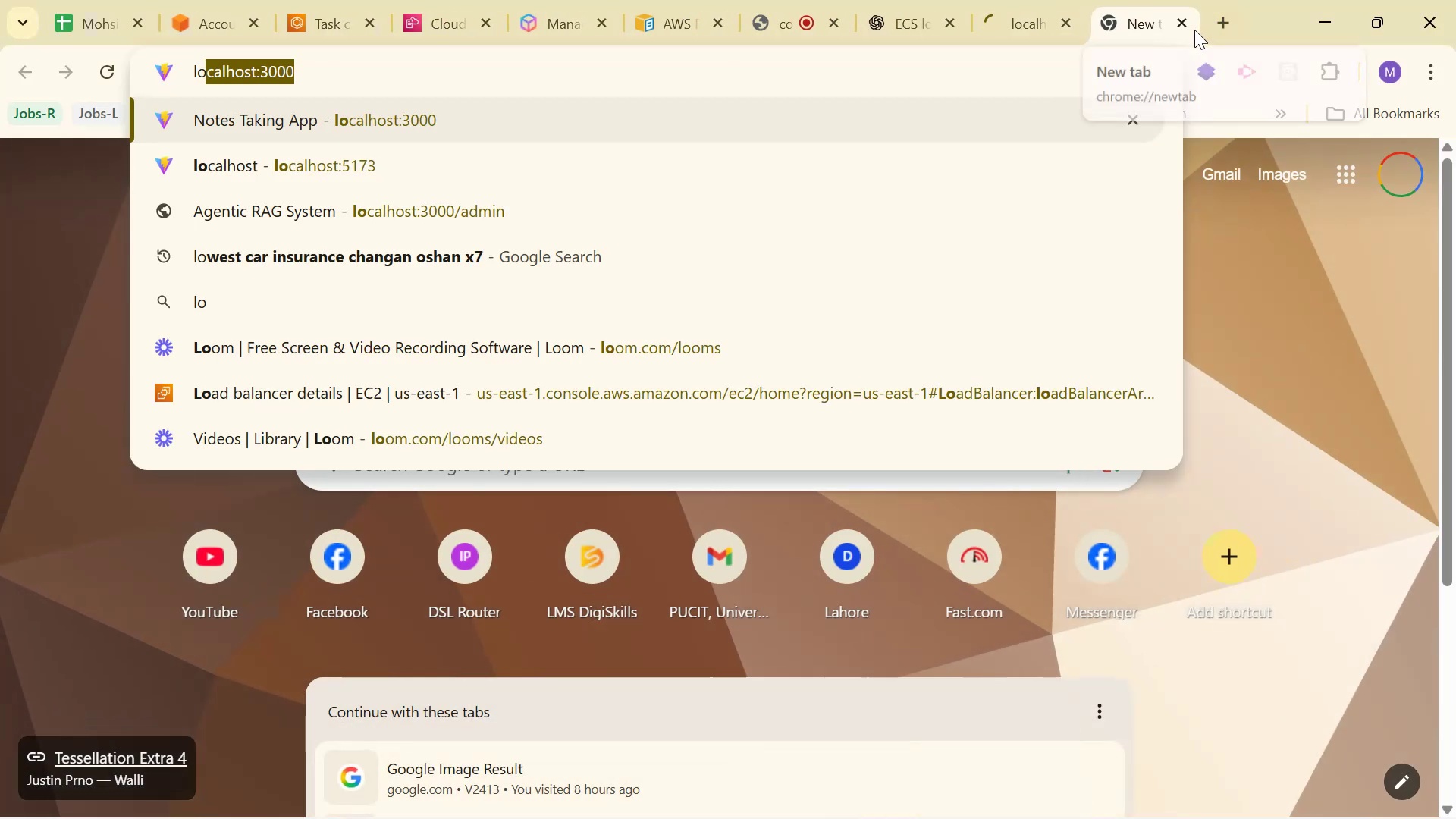 
key(Enter)
 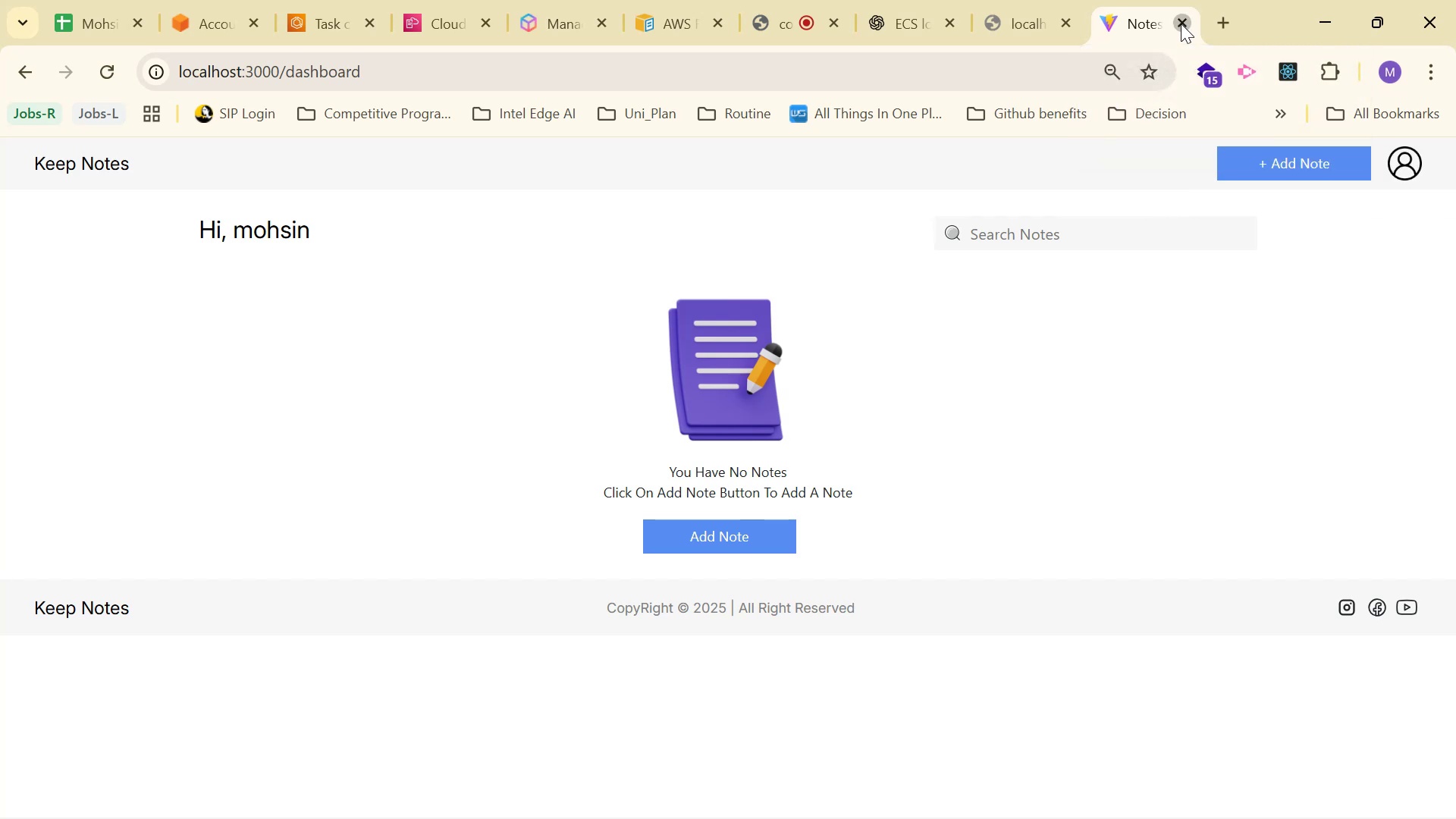 
wait(15.51)
 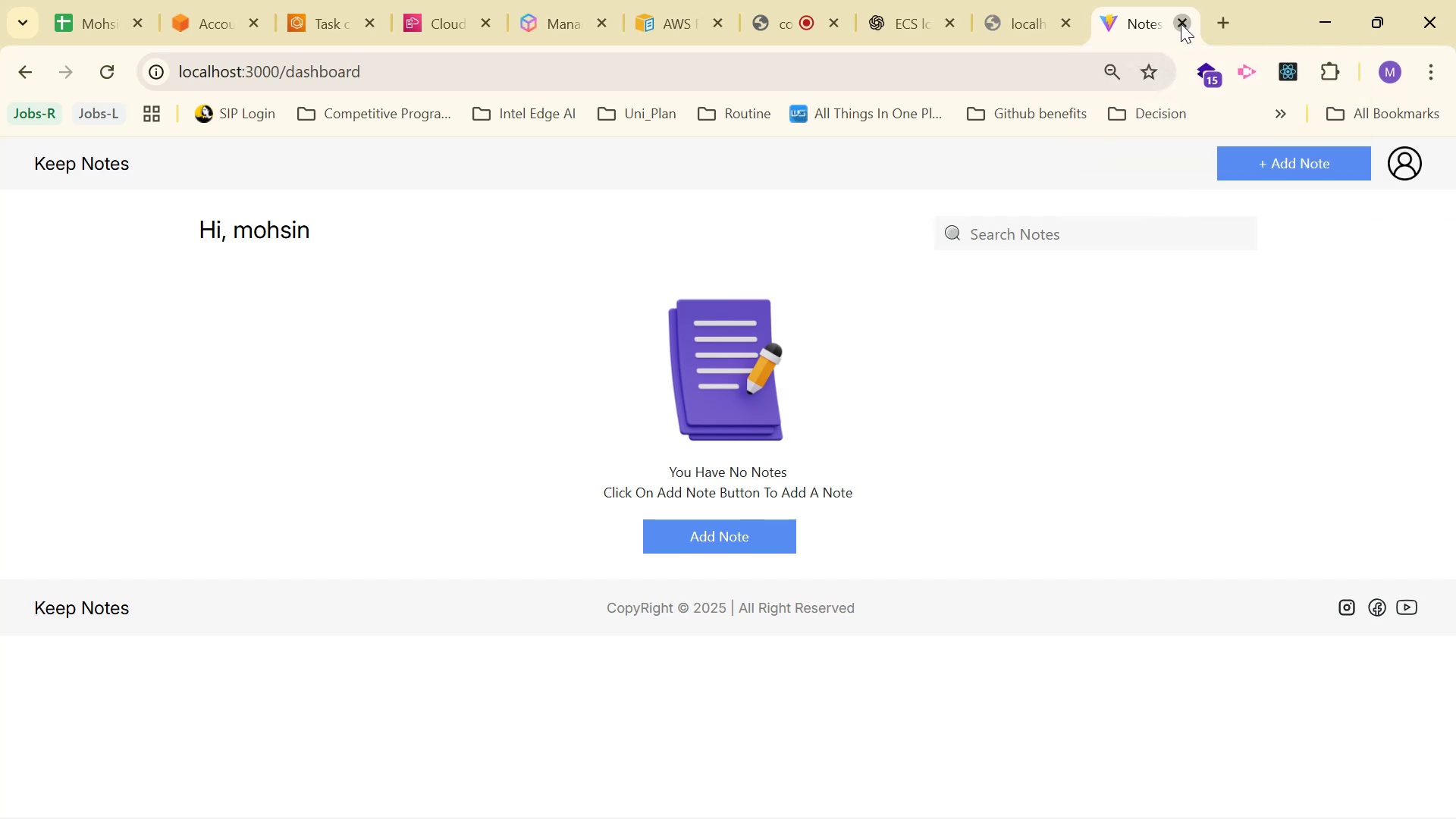 
double_click([537, 70])
 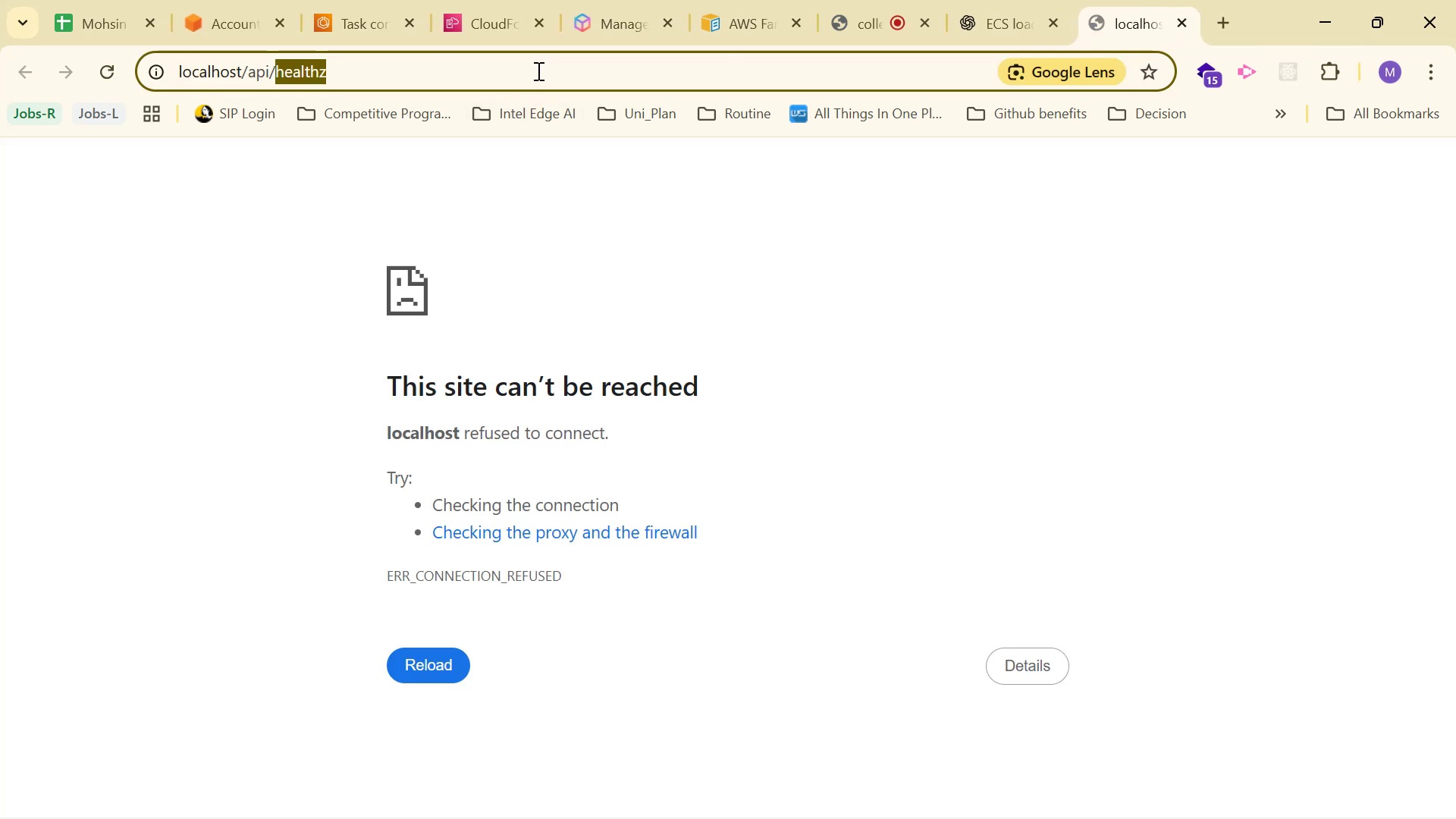 
left_click([537, 71])
 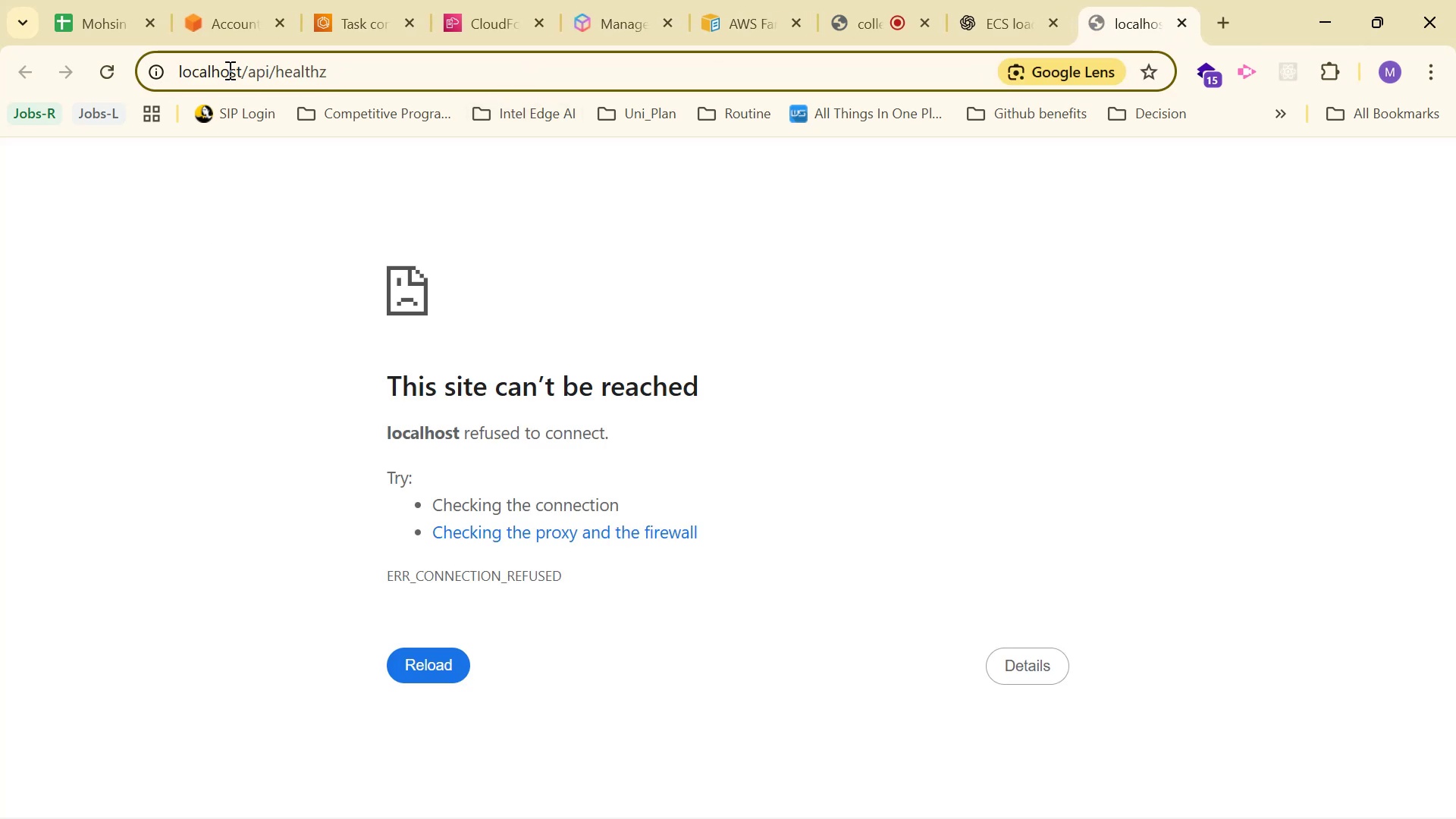 
left_click_drag(start_coordinate=[246, 64], to_coordinate=[479, 61])
 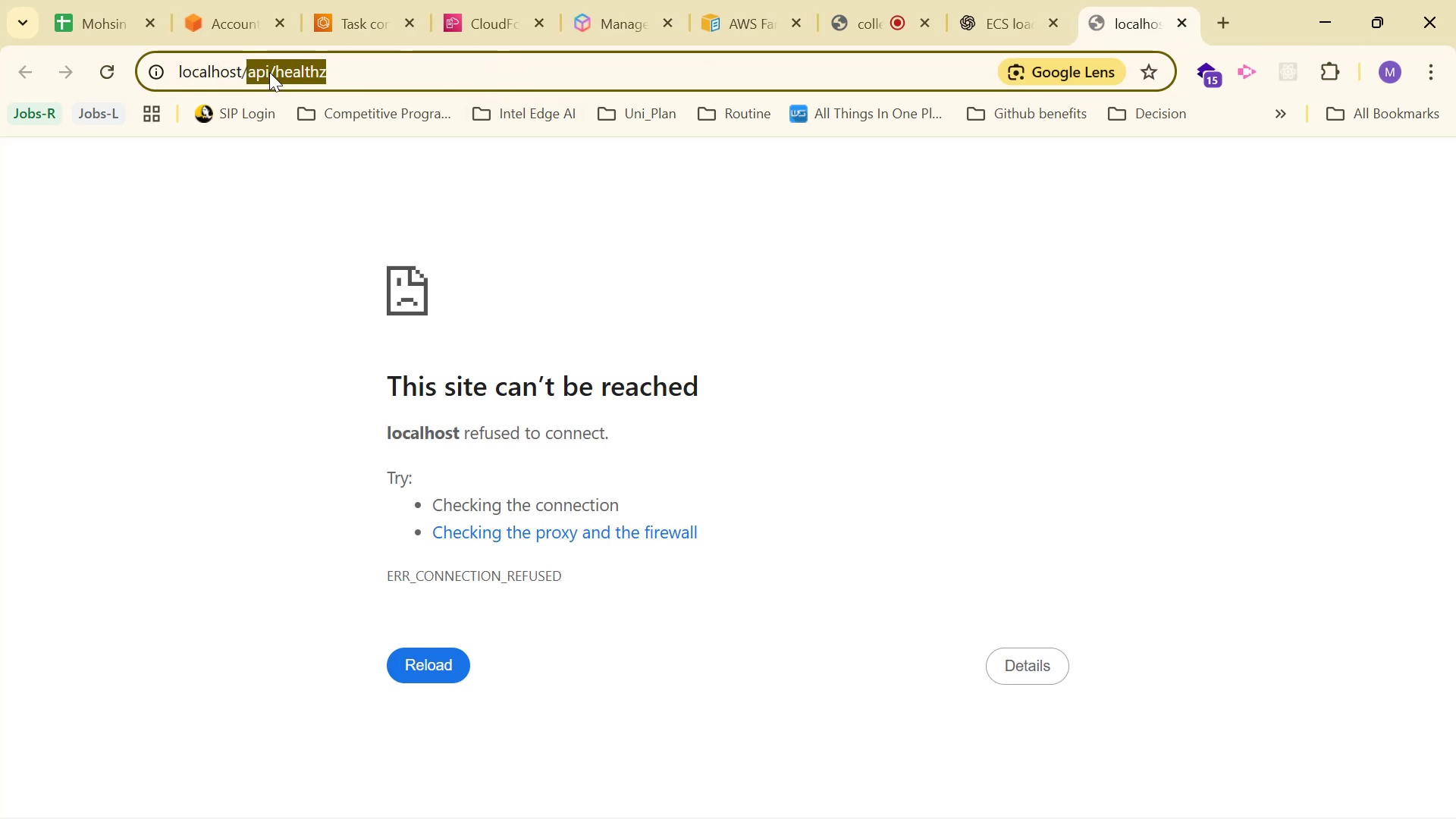 
left_click([268, 72])
 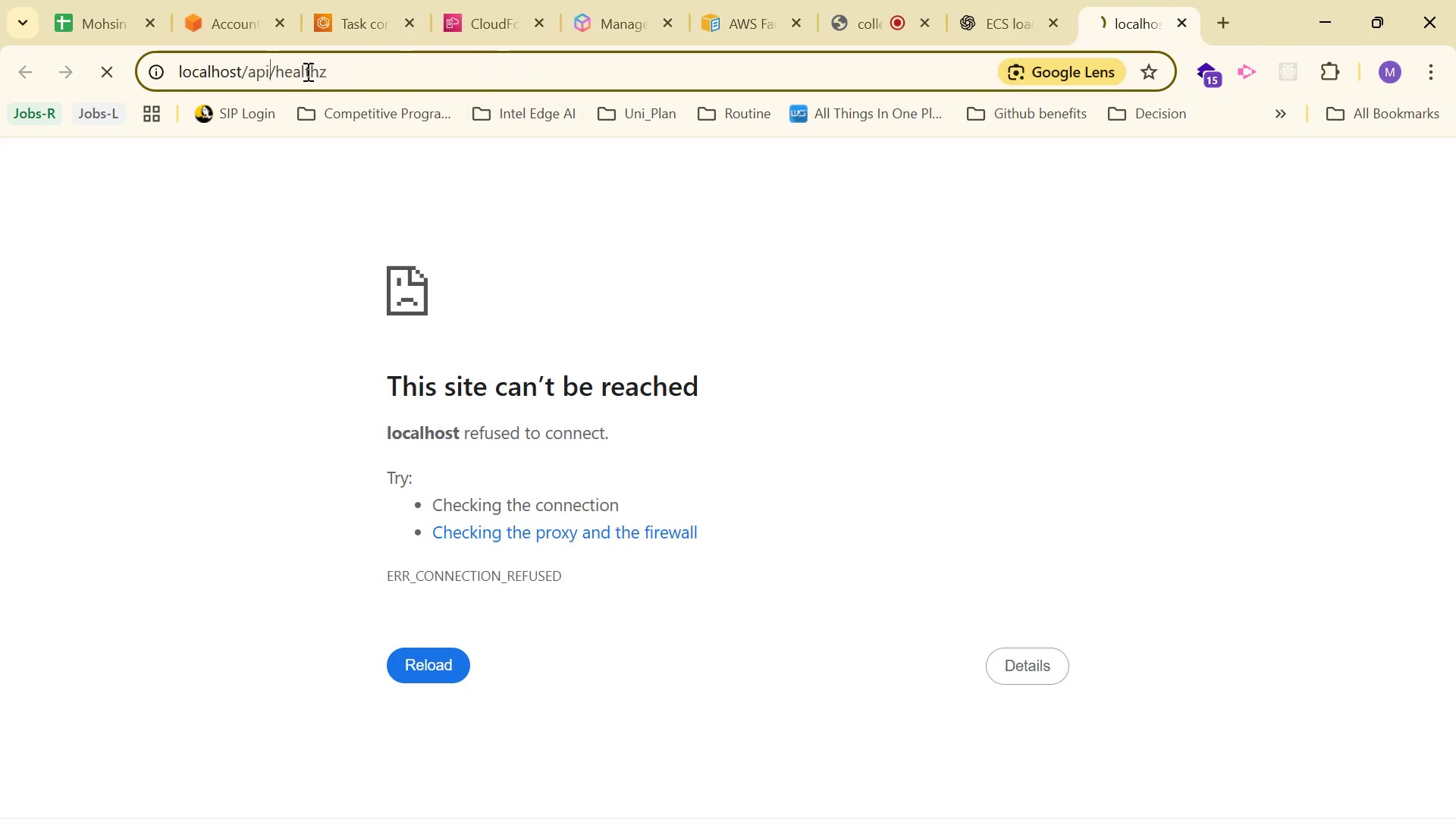 
left_click_drag(start_coordinate=[395, 71], to_coordinate=[116, 65])
 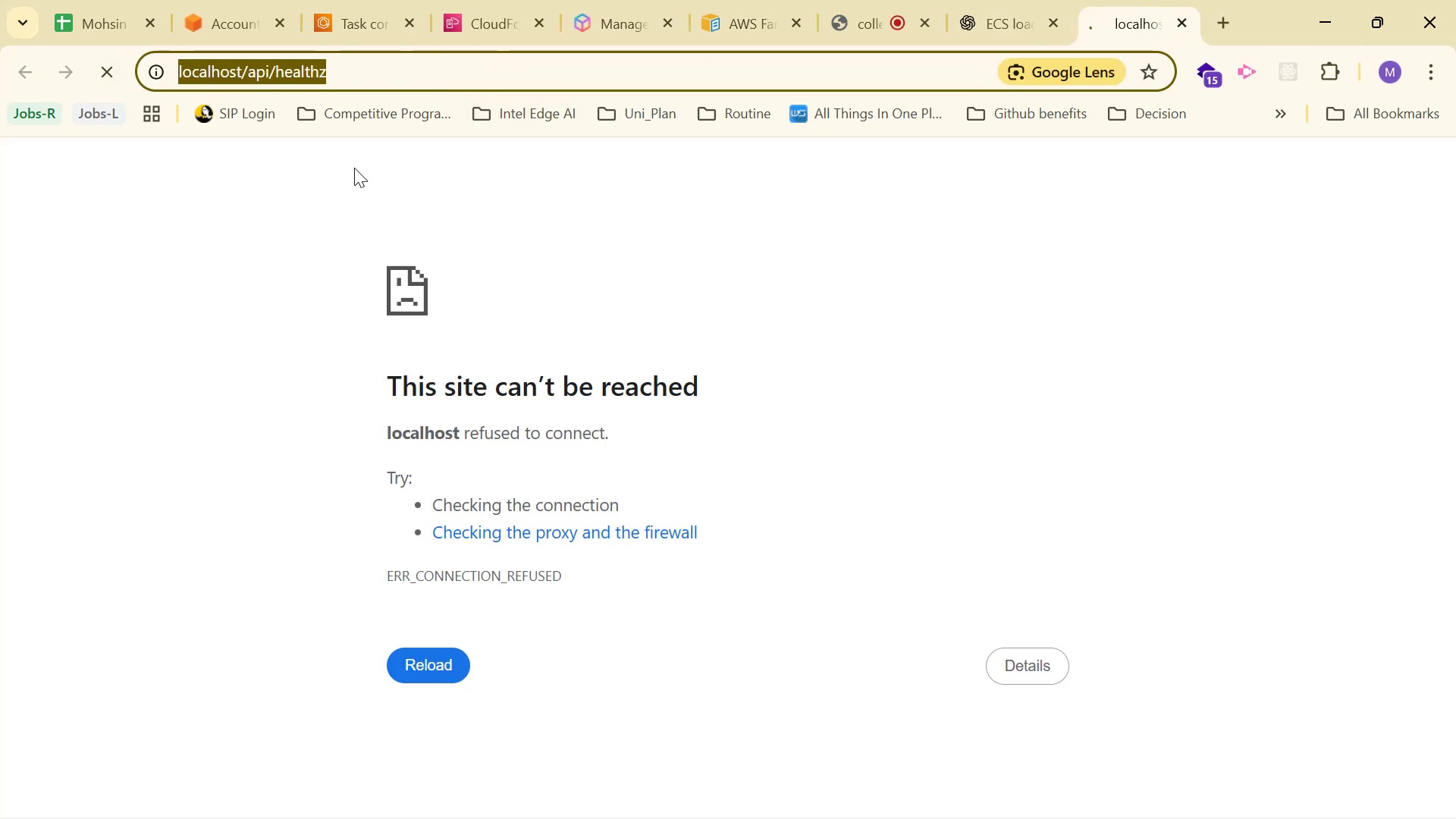 
key(Alt+Tab)
 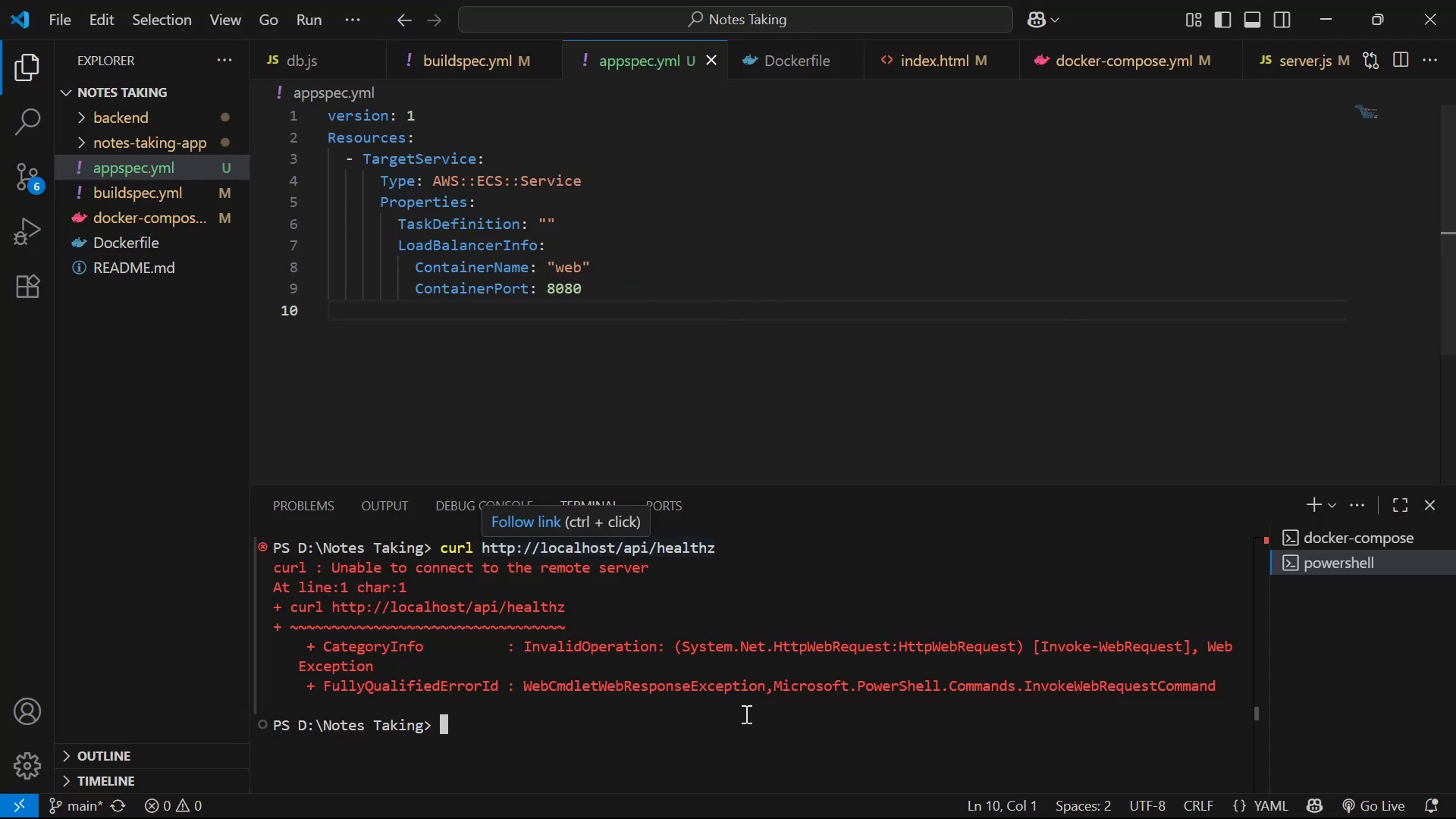 
left_click([741, 719])
 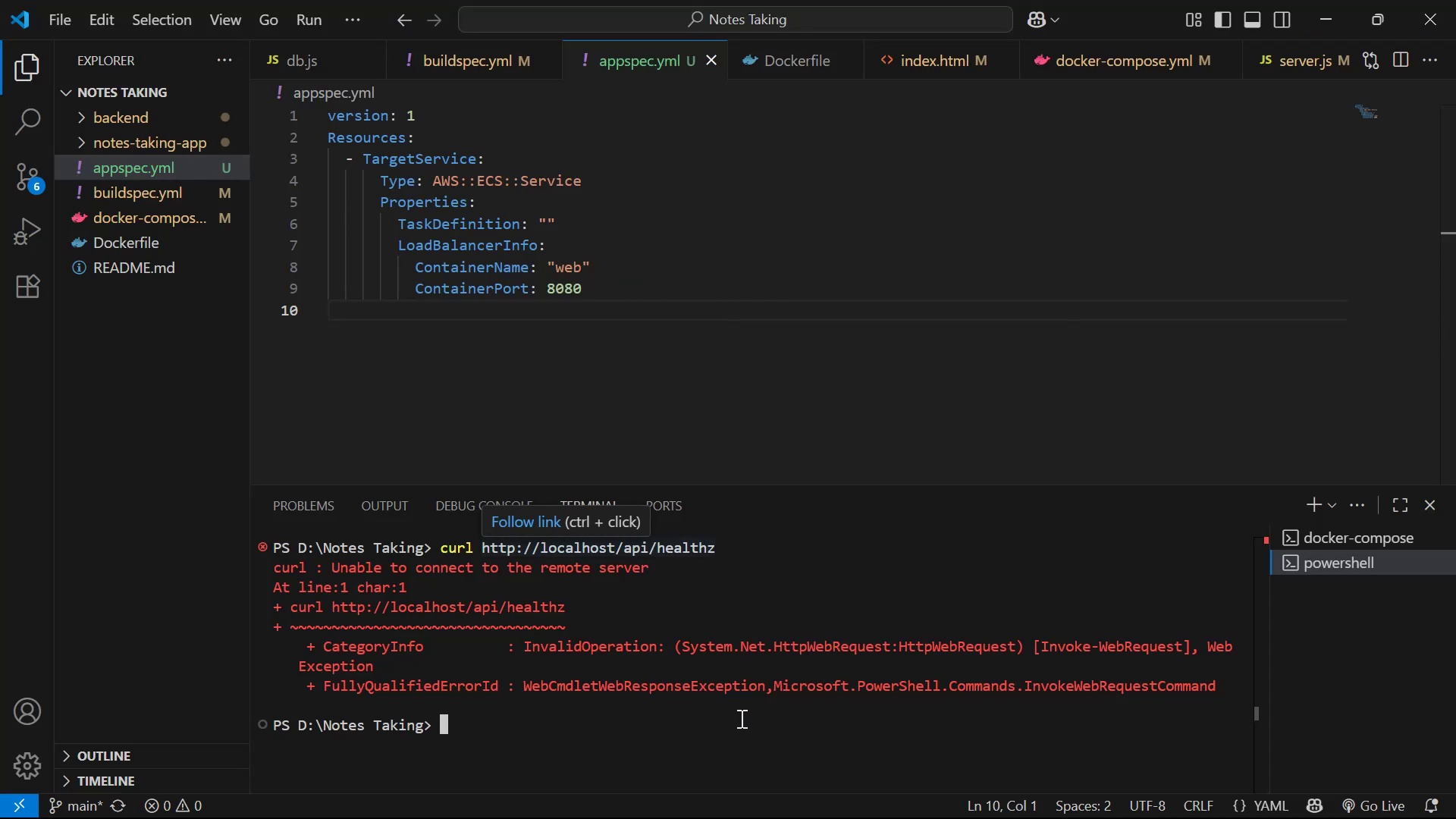 
key(Alt+AltLeft)
 